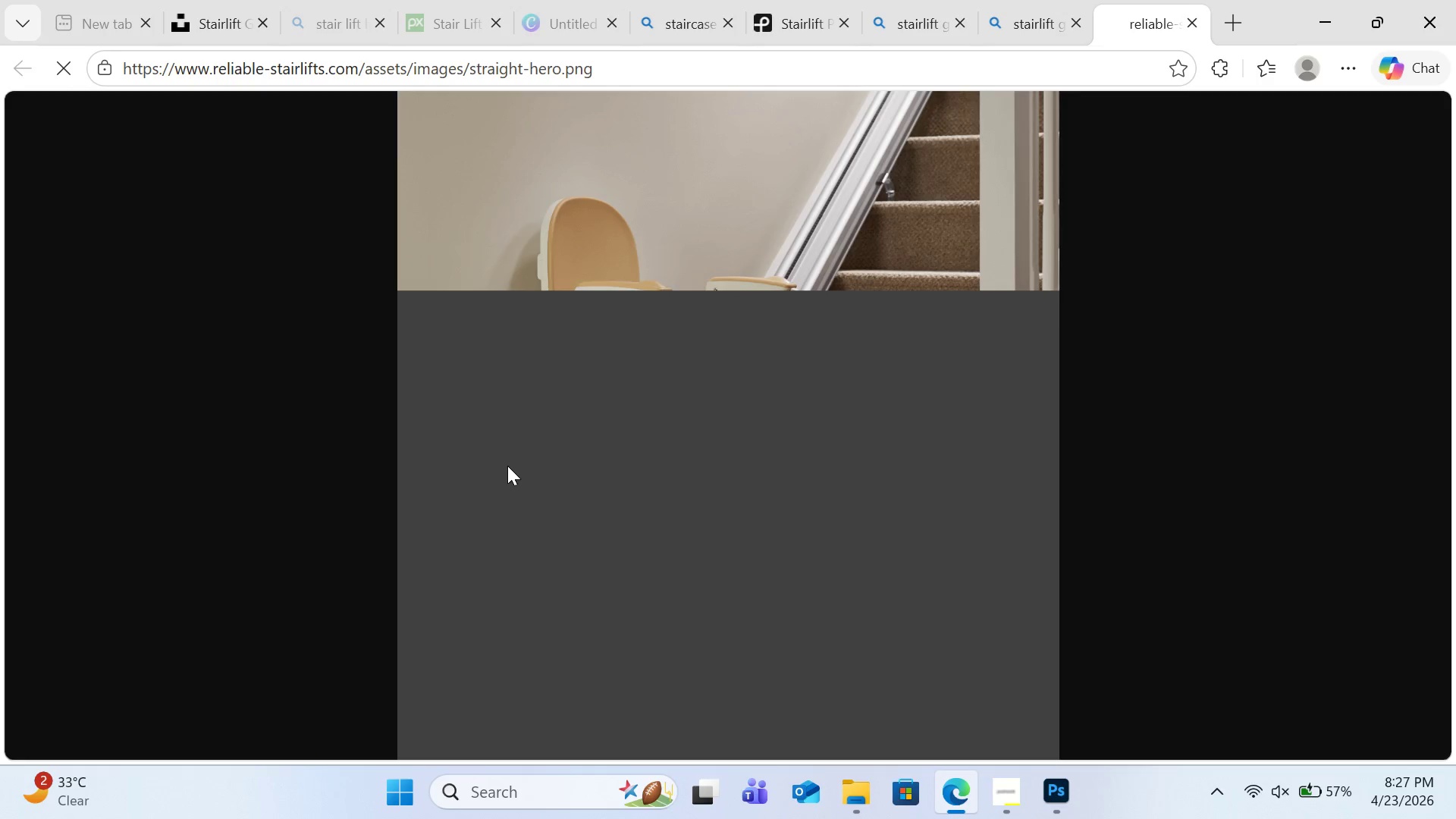 
right_click([654, 369])
 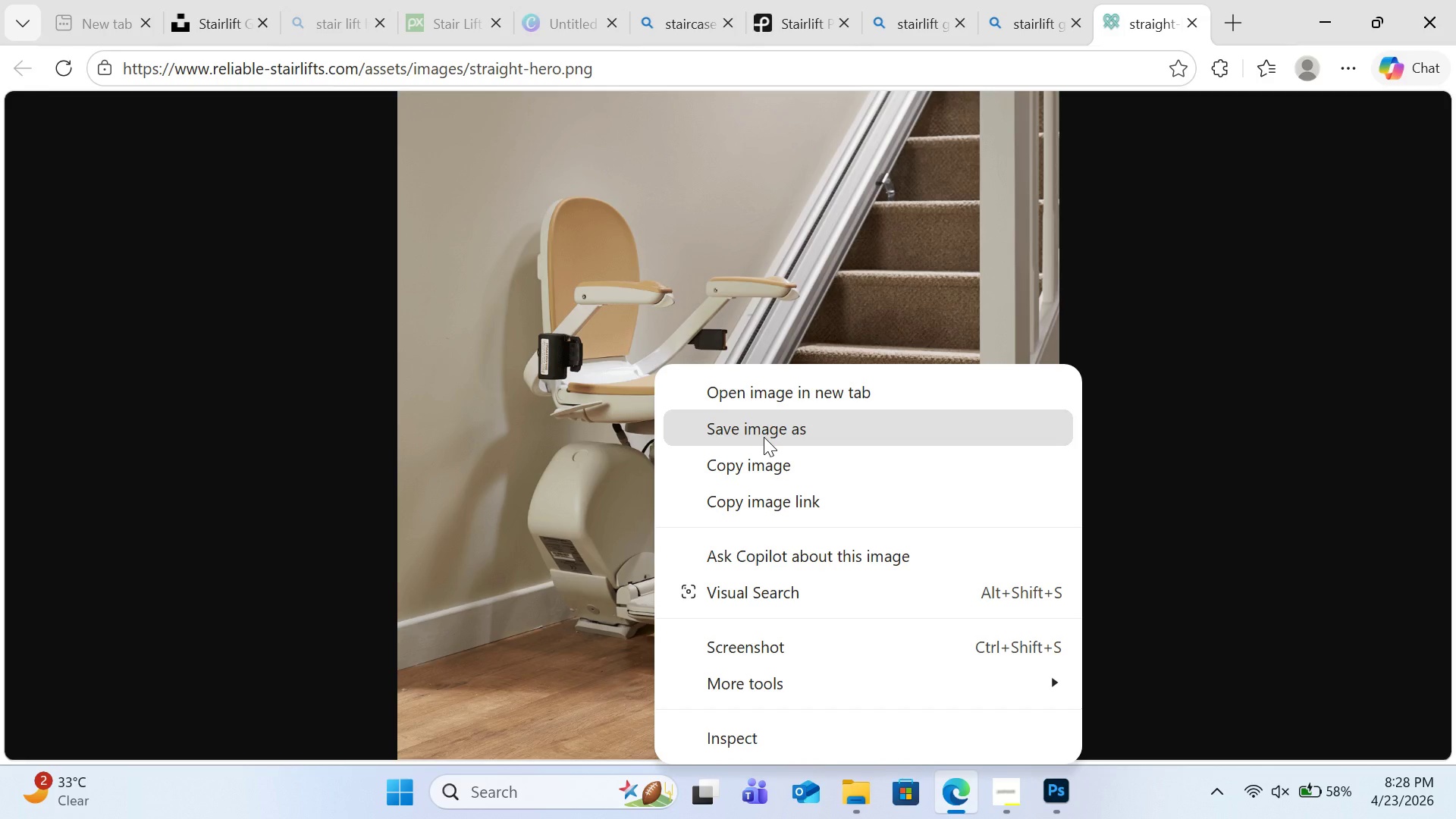 
left_click([764, 437])
 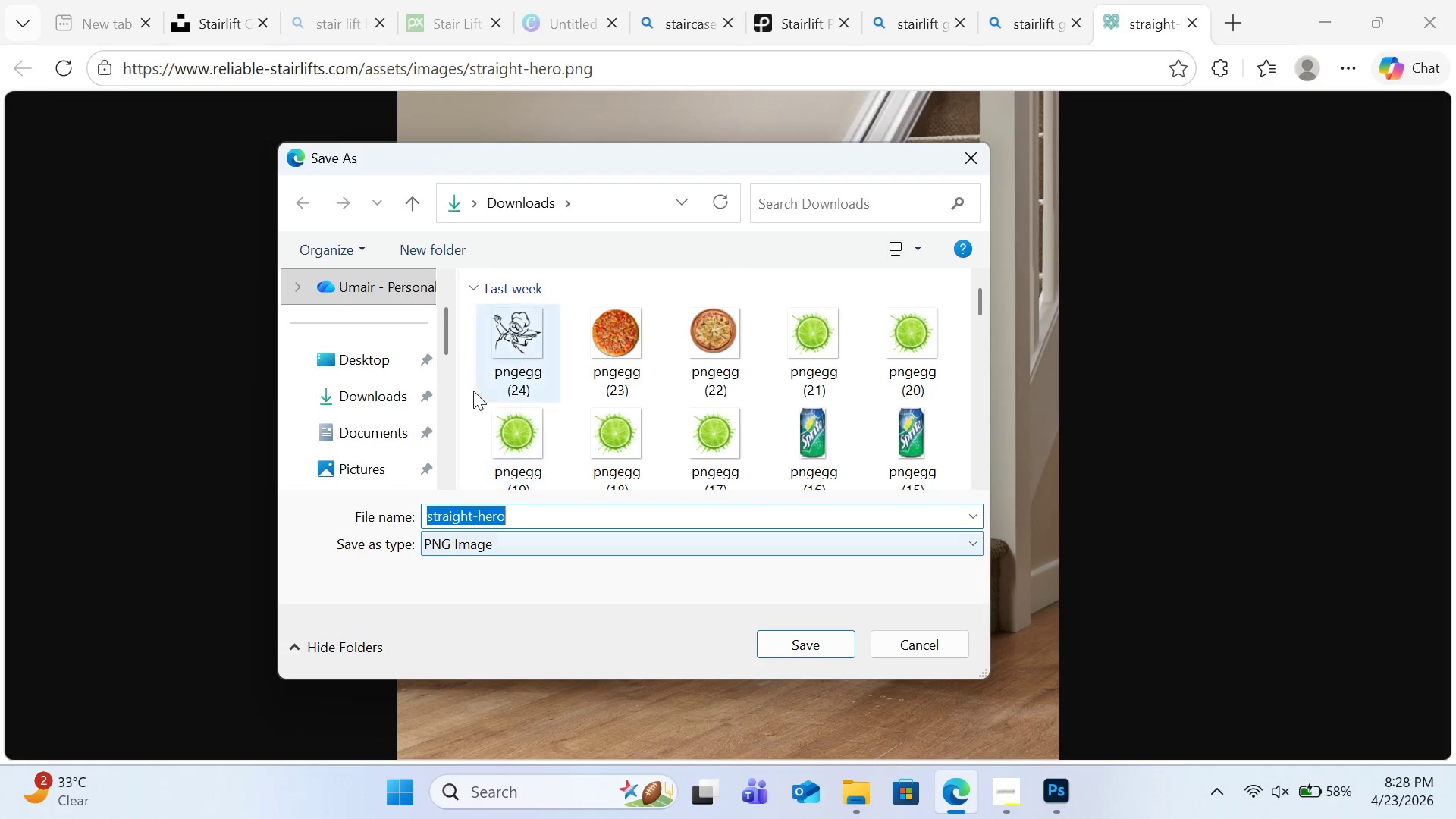 
left_click([384, 371])
 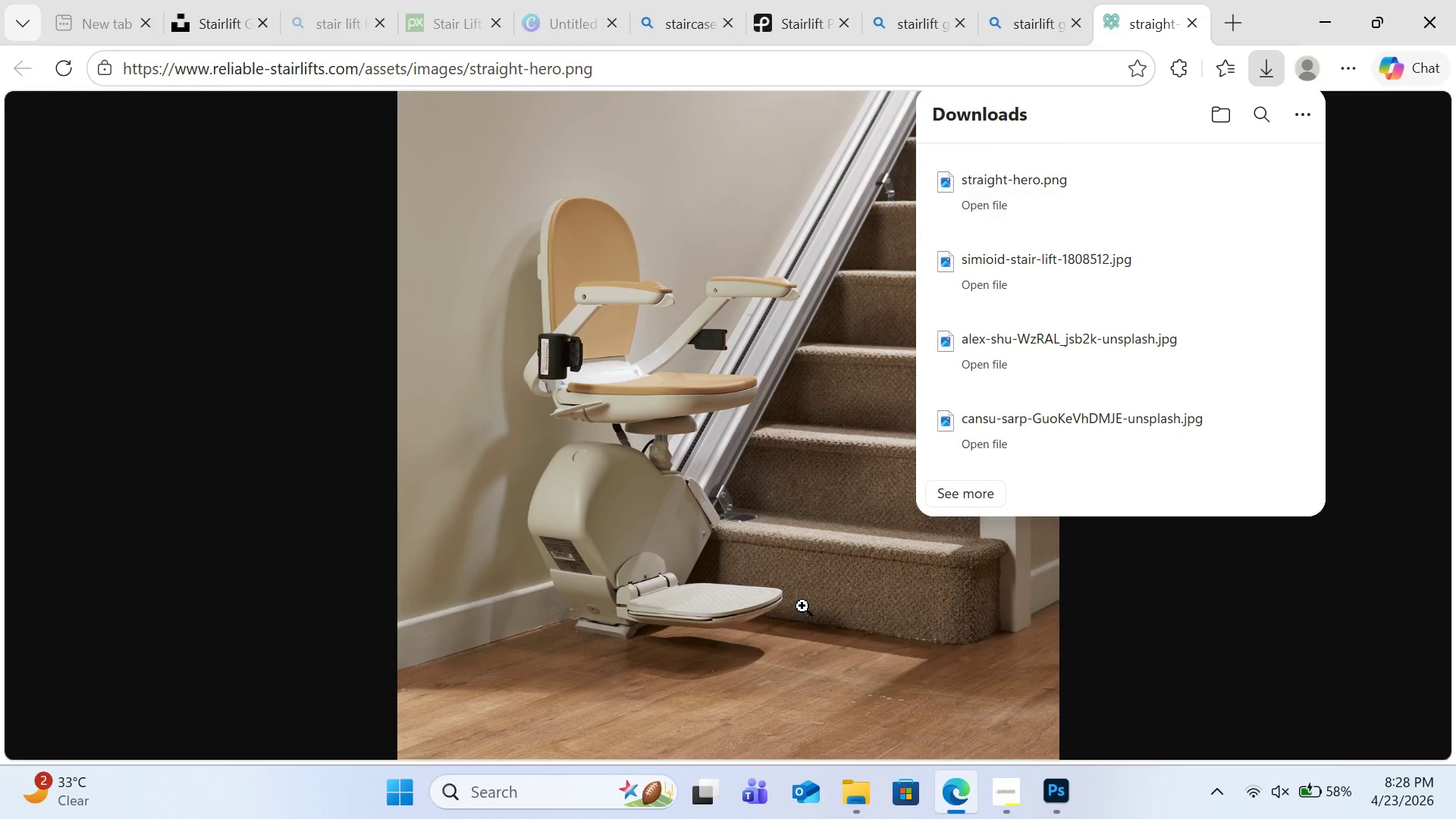 
wait(15.19)
 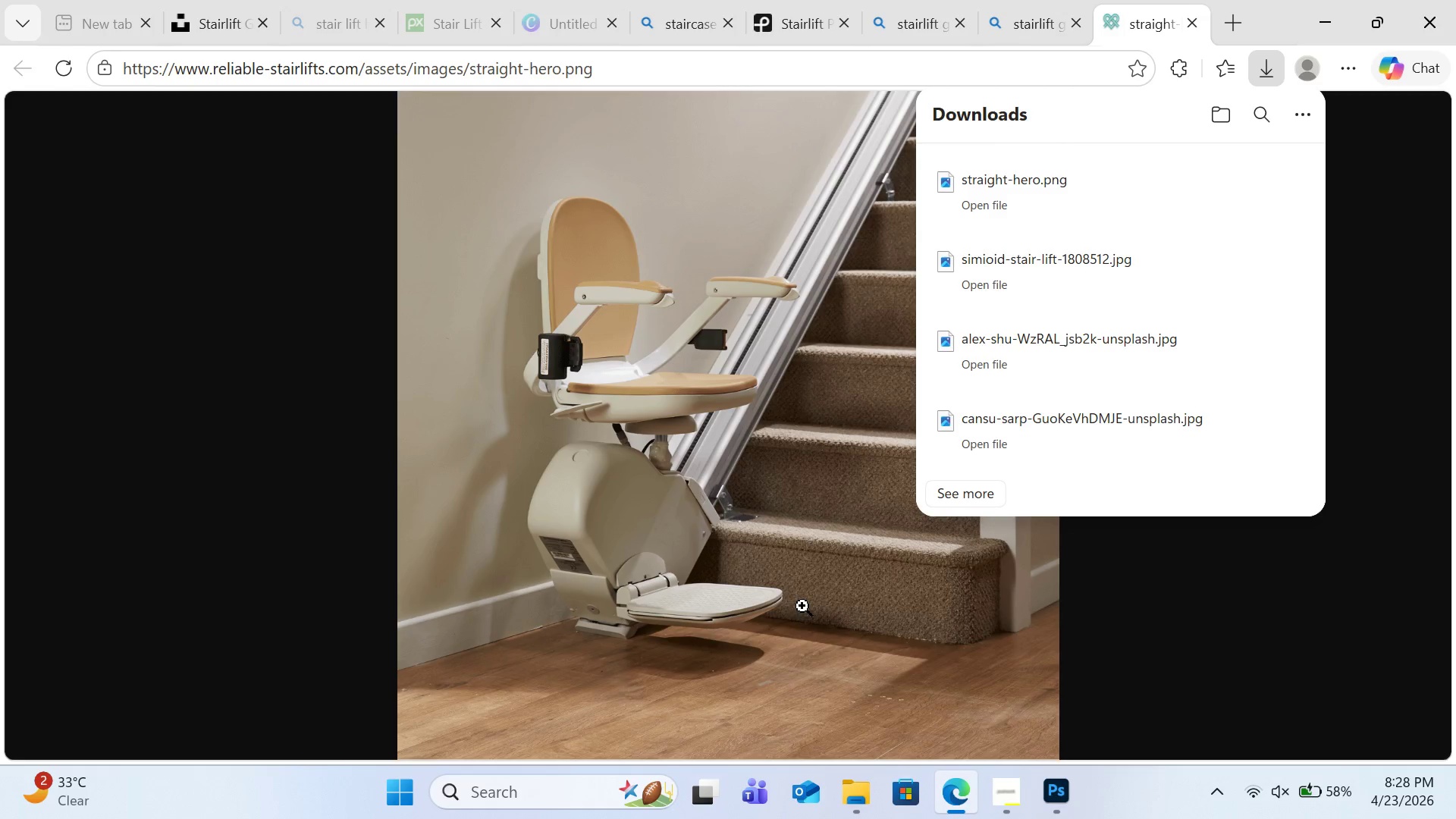 
left_click([1379, 442])
 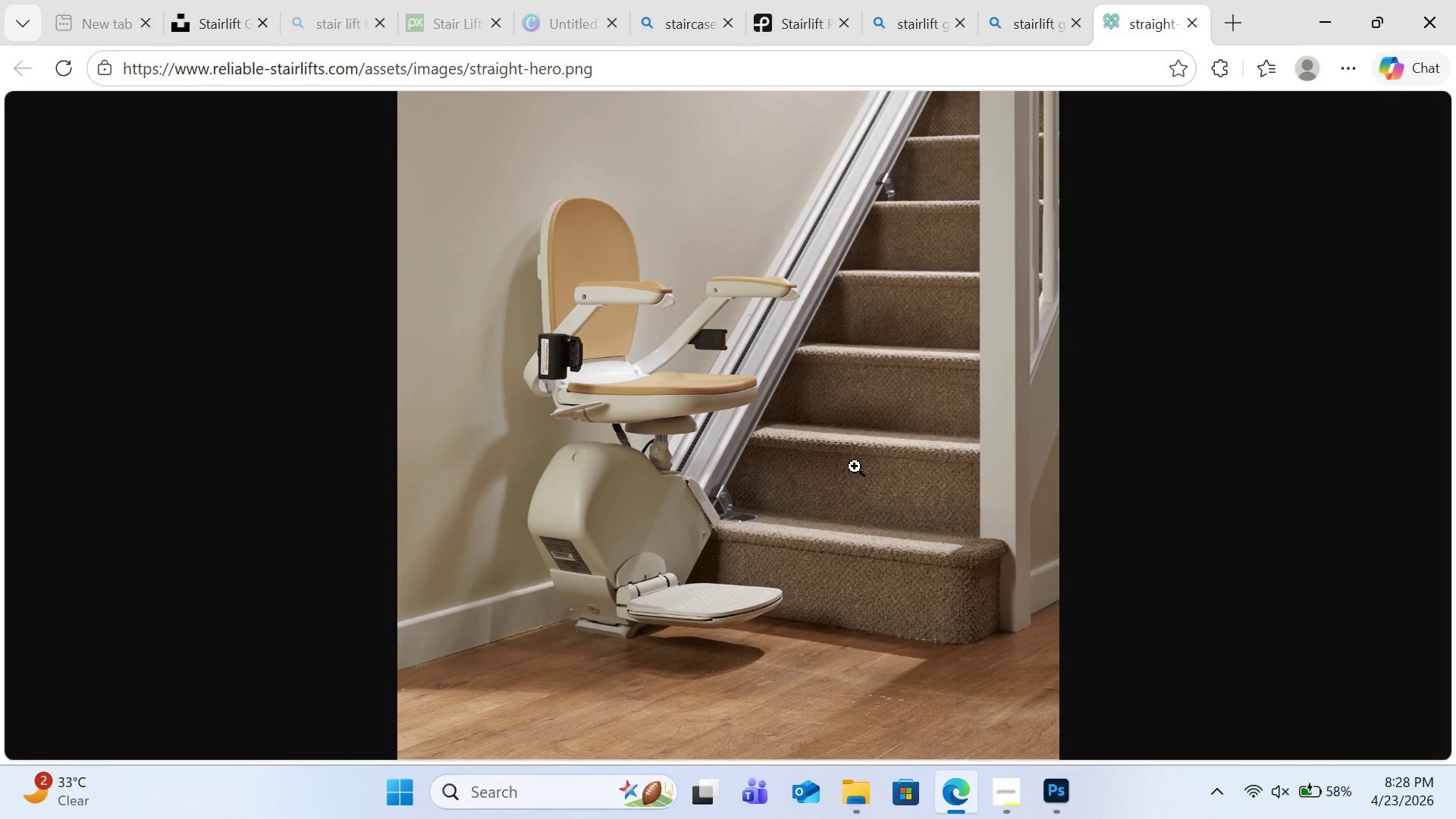 
wait(13.09)
 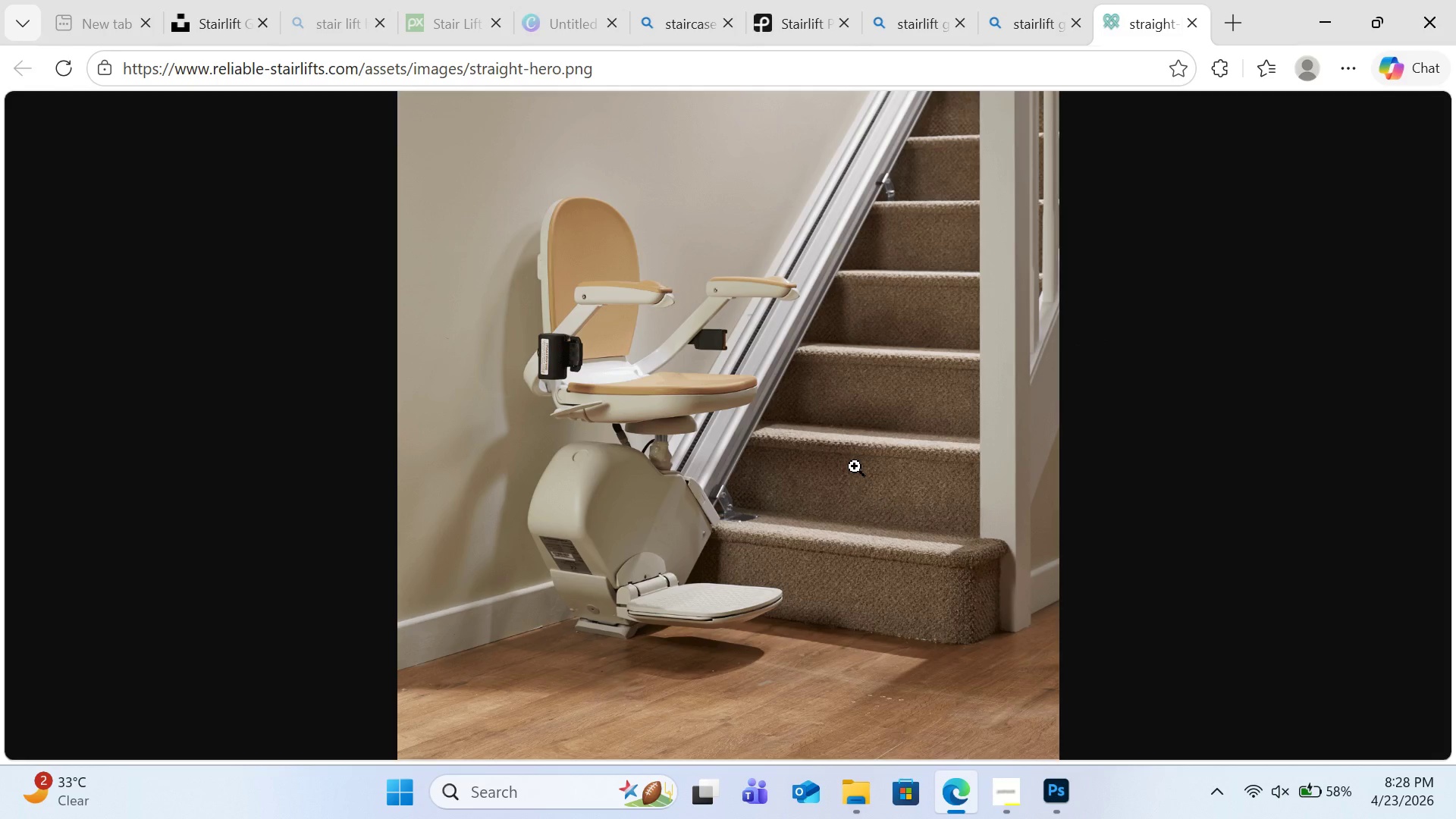 
scroll: coordinate [606, 302], scroll_direction: up, amount: 9.0
 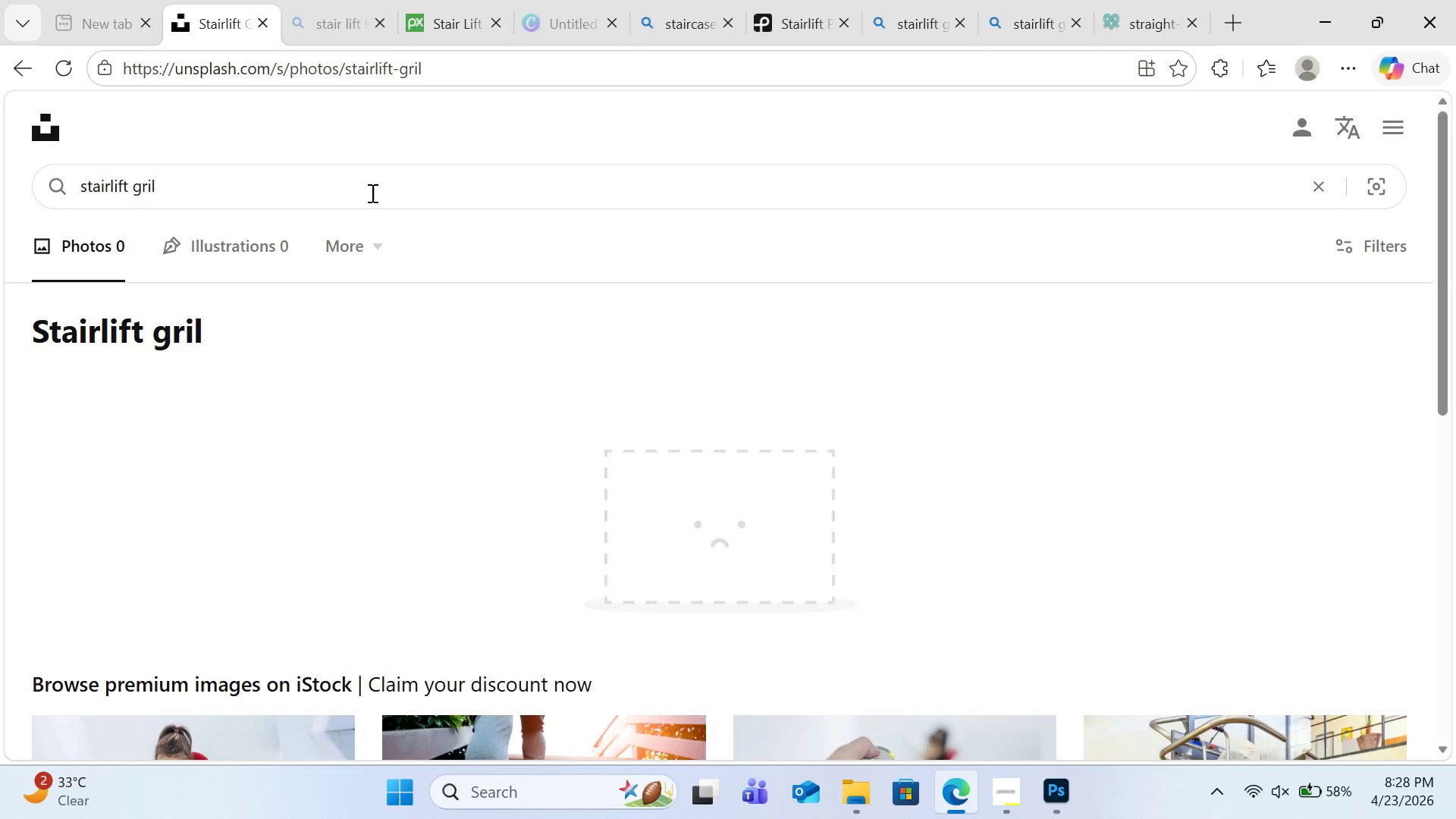 
key(Backspace)
key(Backspace)
key(Backspace)
key(Backspace)
key(Backspace)
key(Backspace)
key(Backspace)
key(Backspace)
key(Backspace)
type(case)
 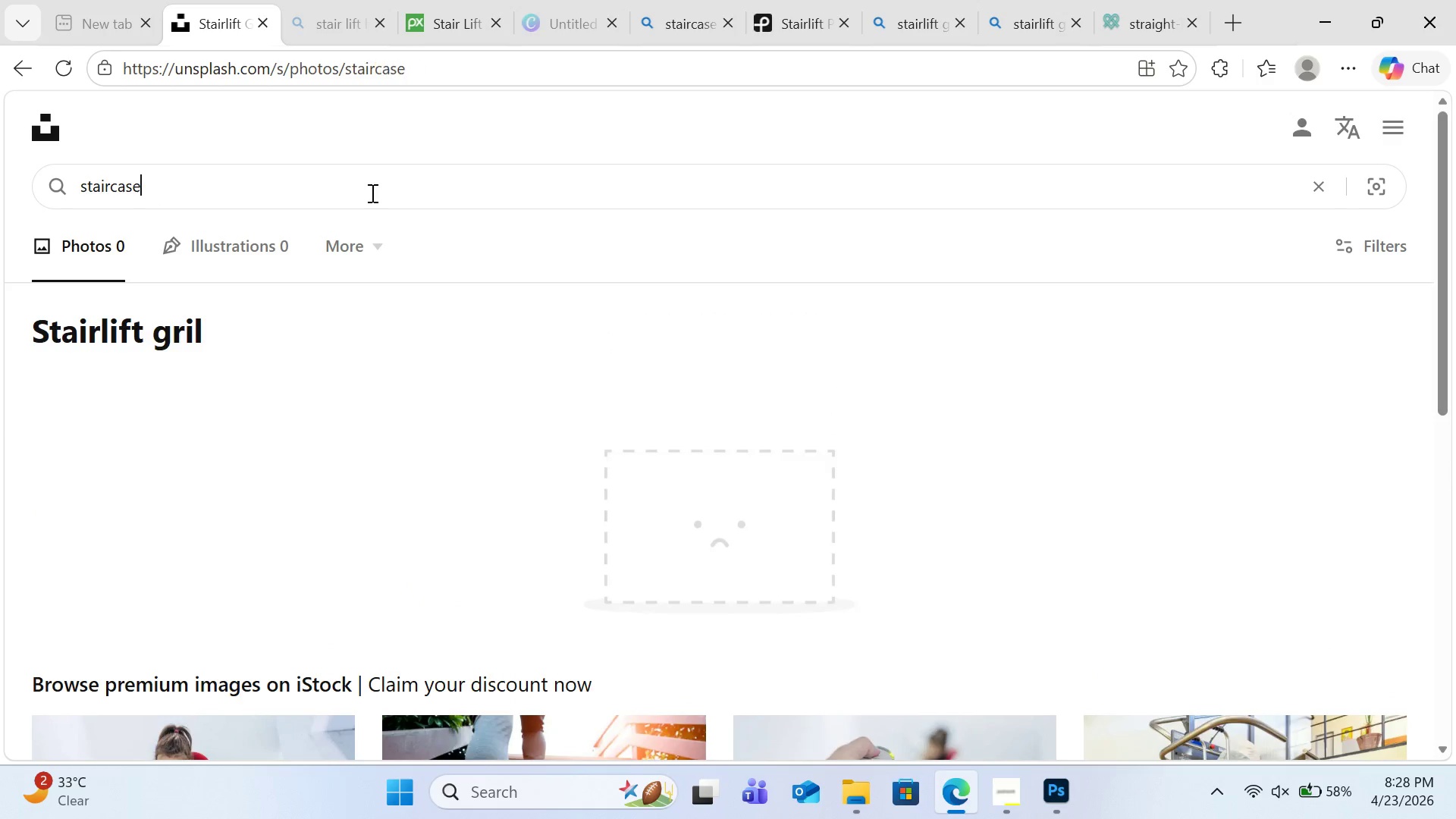 
key(Enter)
 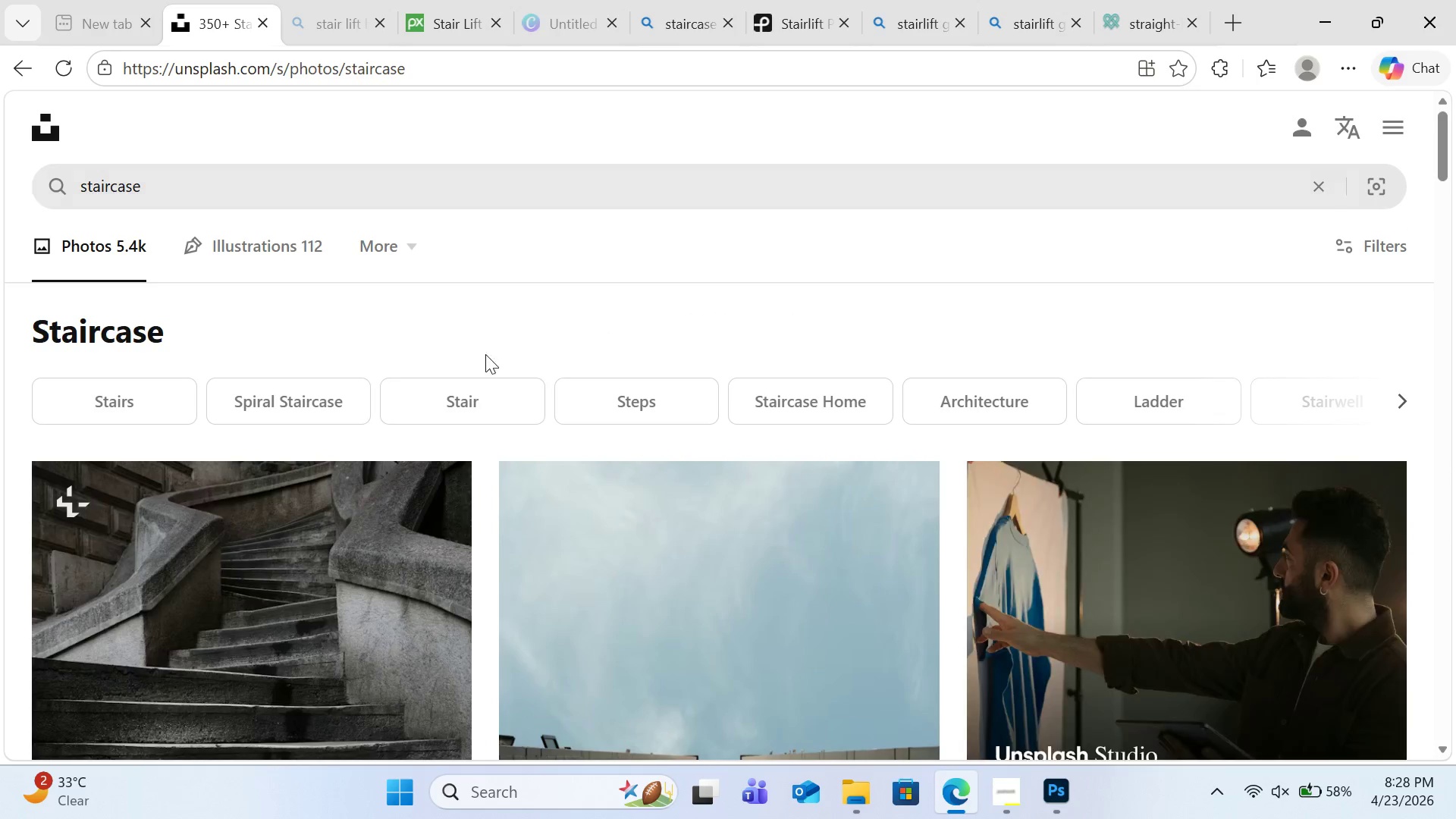 
scroll: coordinate [506, 388], scroll_direction: down, amount: 9.0
 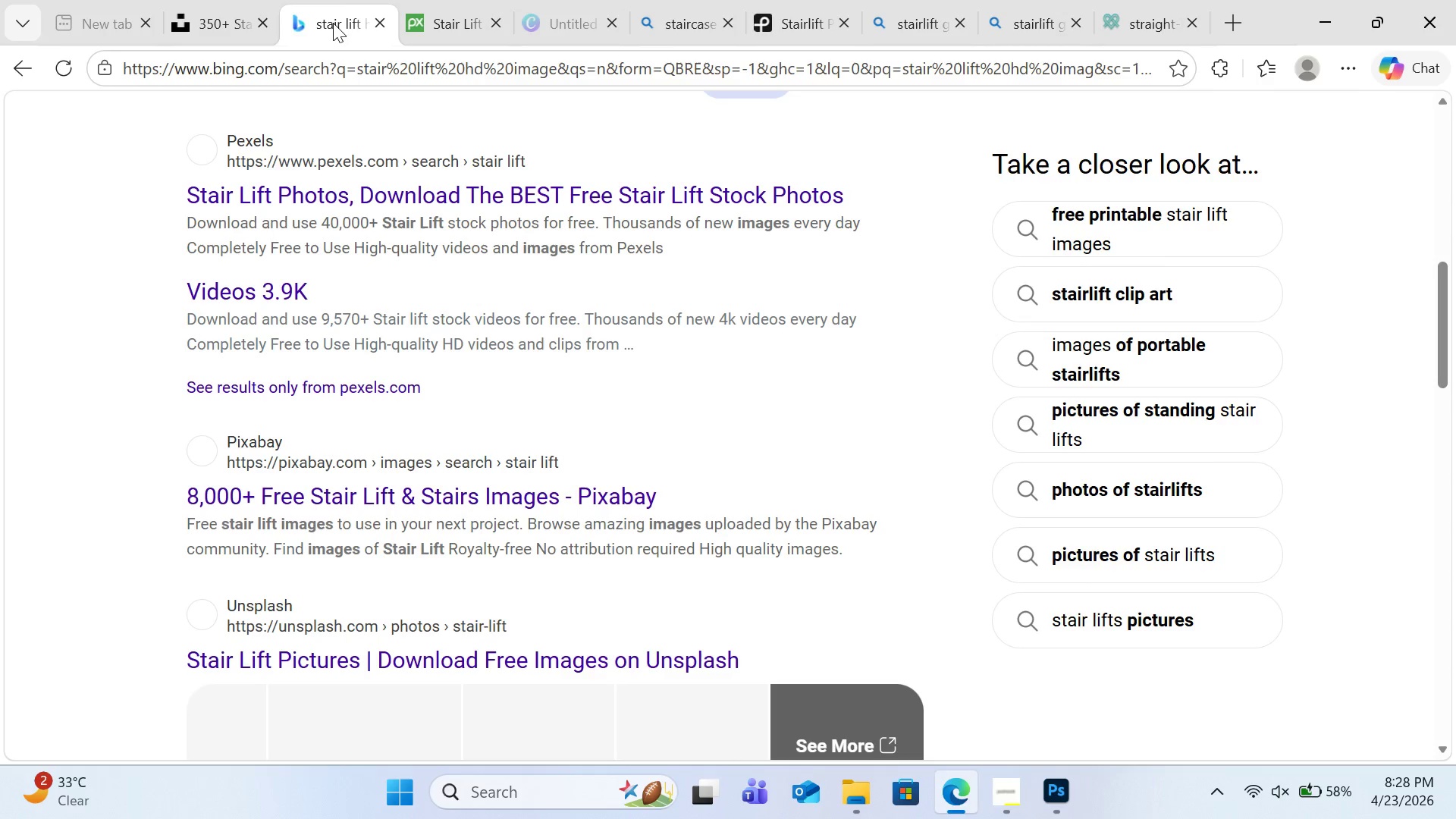 
left_click([183, 27])
 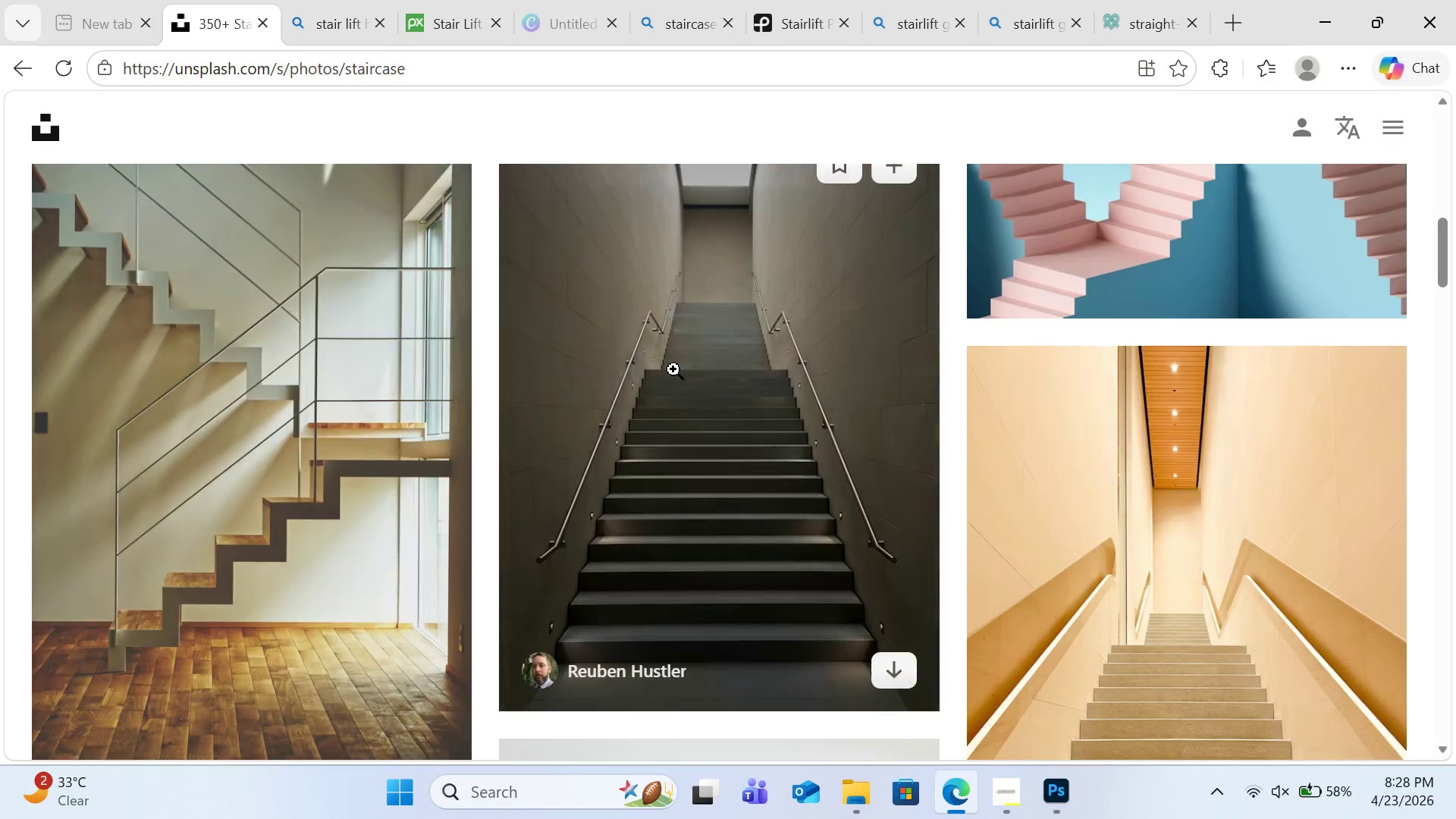 
scroll: coordinate [673, 369], scroll_direction: down, amount: 3.0
 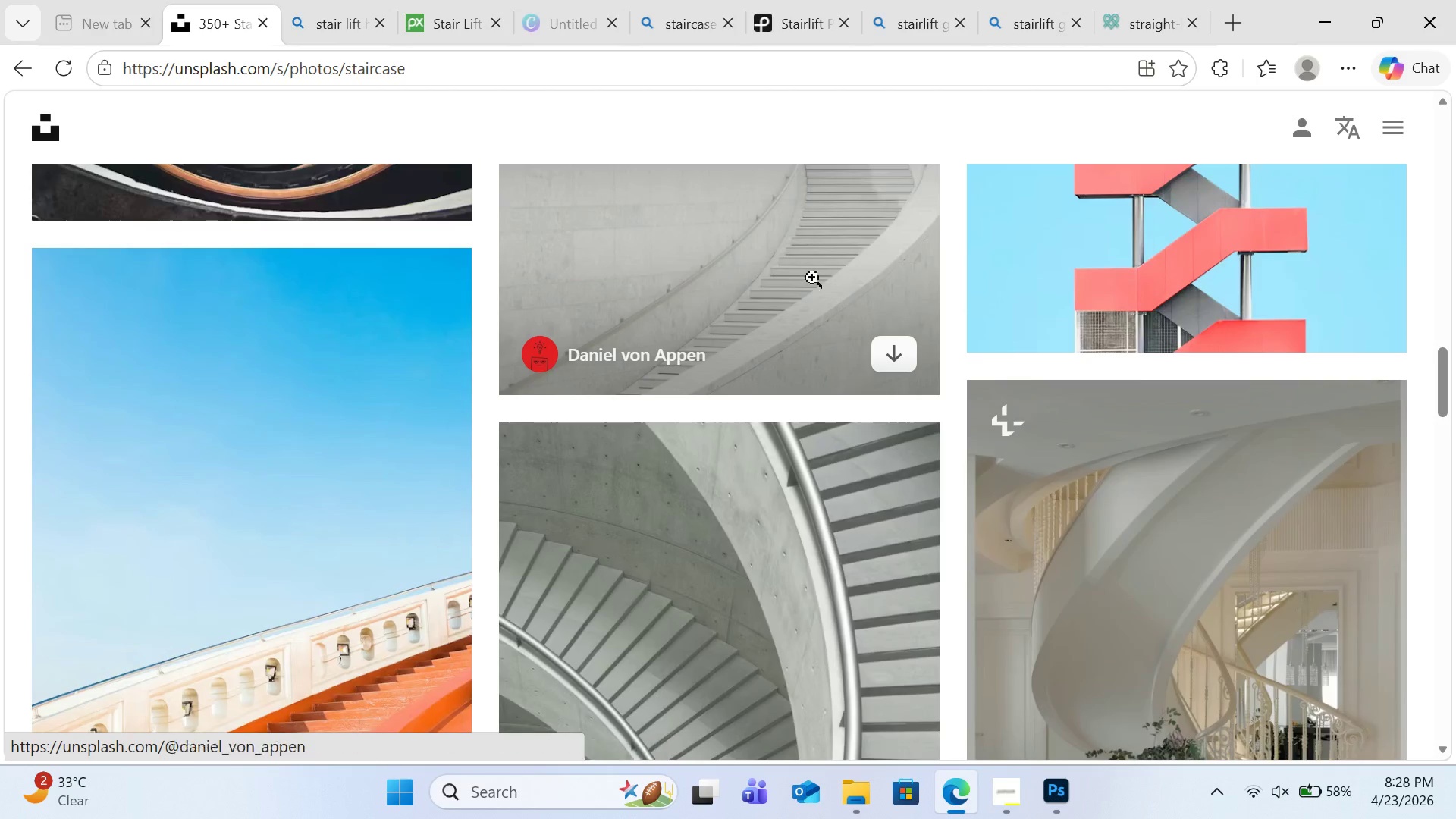 
left_click([1312, 14])
 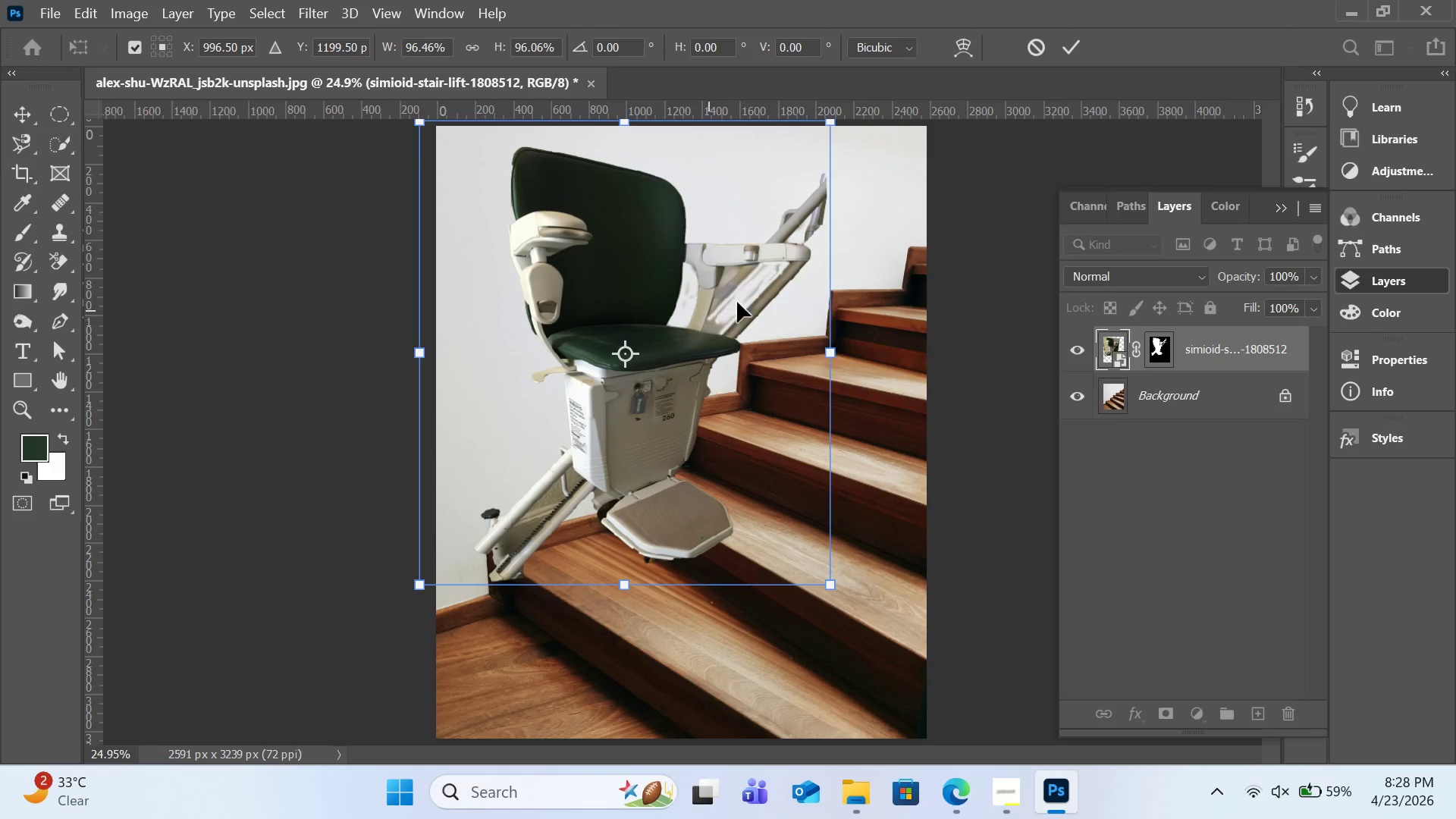 
wait(6.81)
 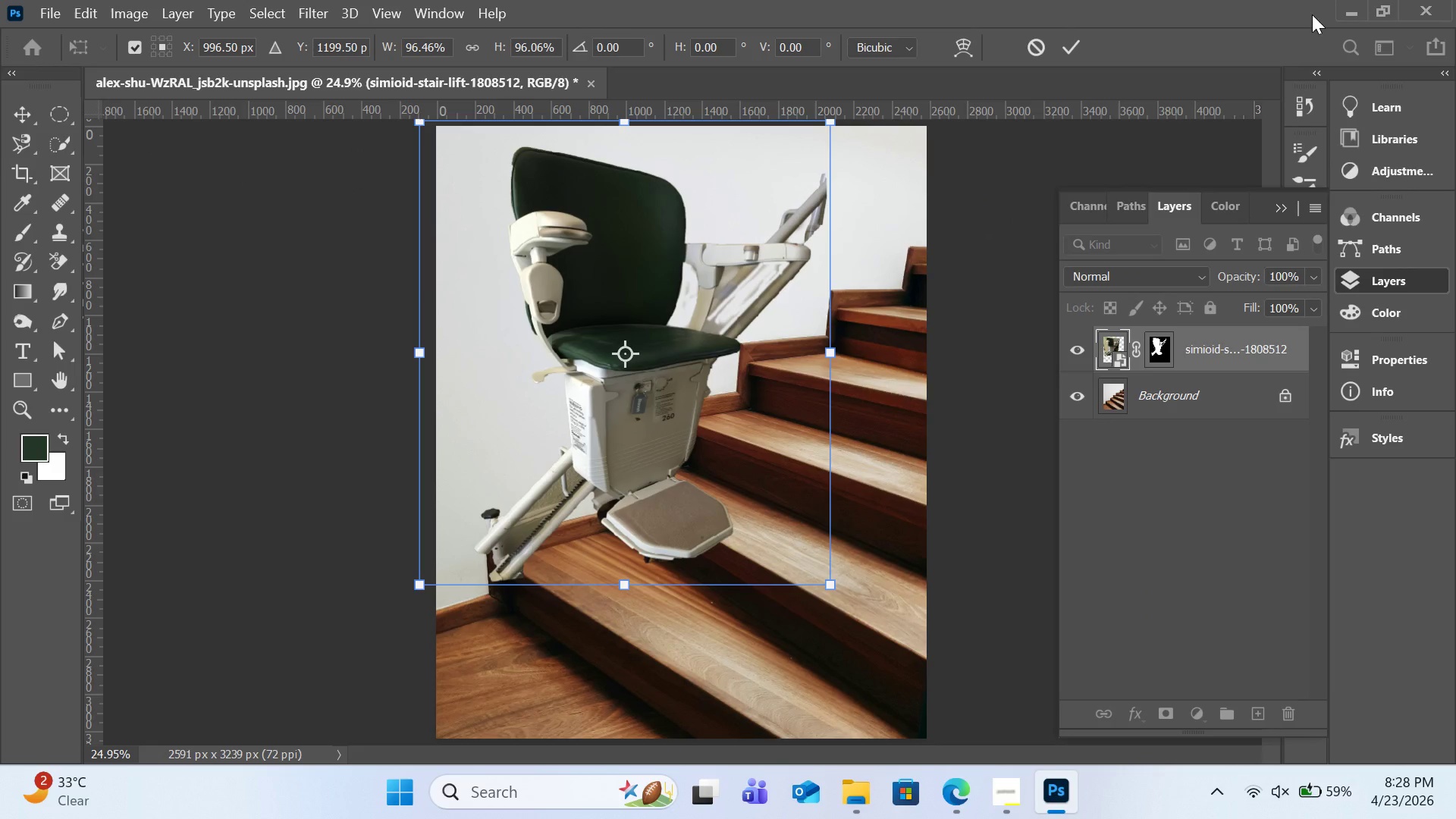 
left_click_drag(start_coordinate=[703, 338], to_coordinate=[699, 364])
 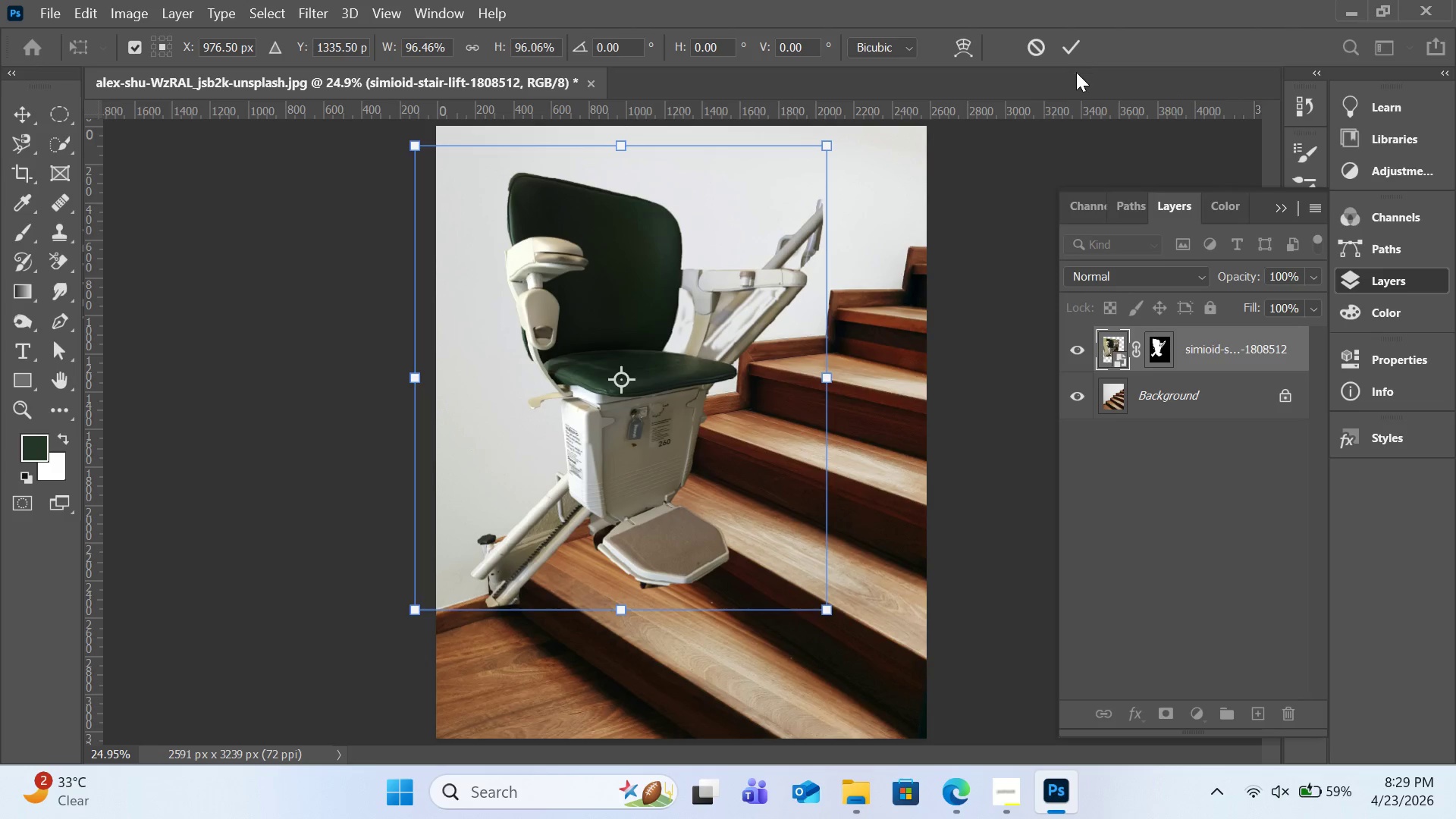 
left_click([1072, 47])
 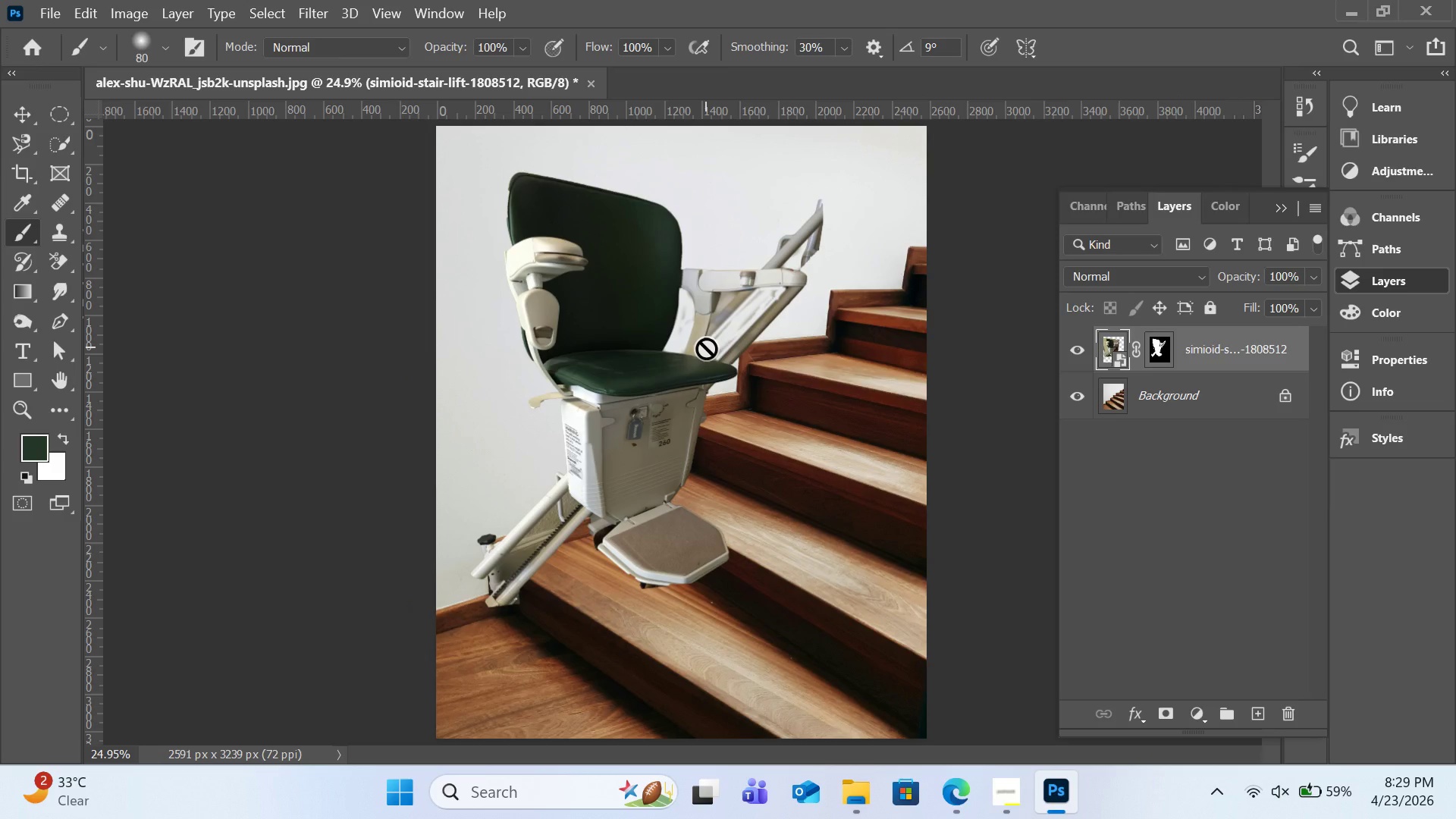 
key(Control+Equal)
 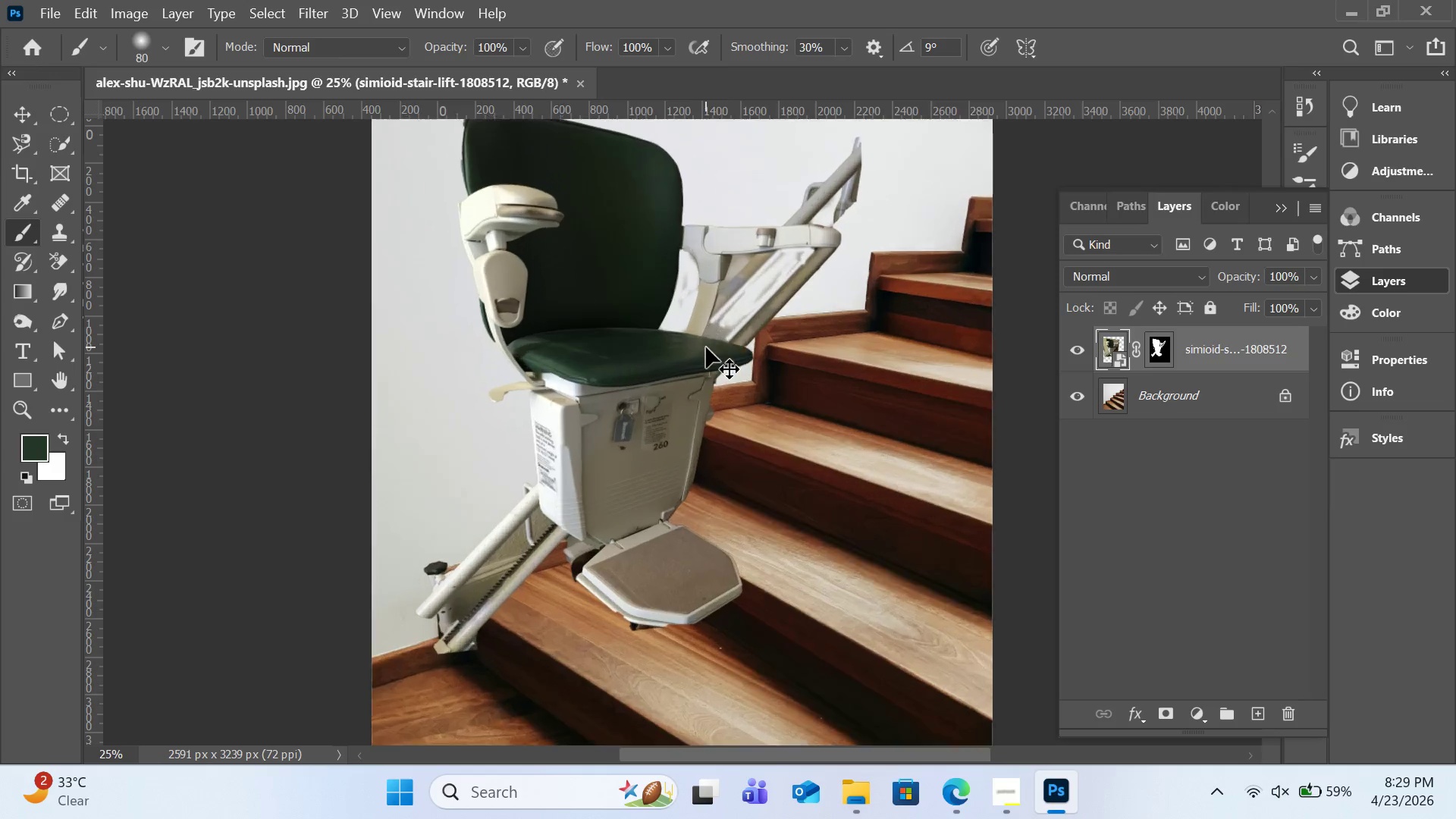 
key(Control+Equal)
 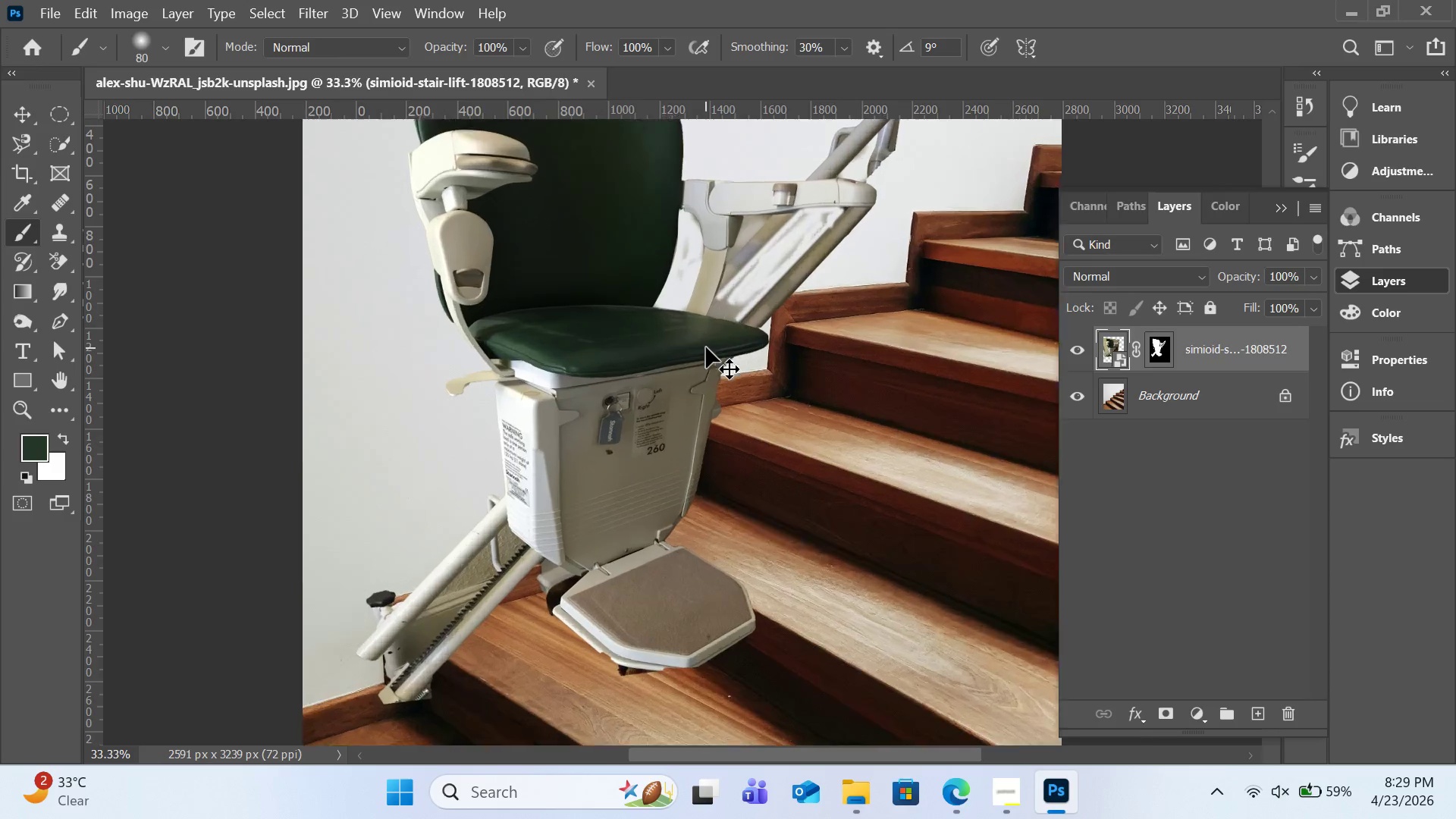 
key(Control+Equal)
 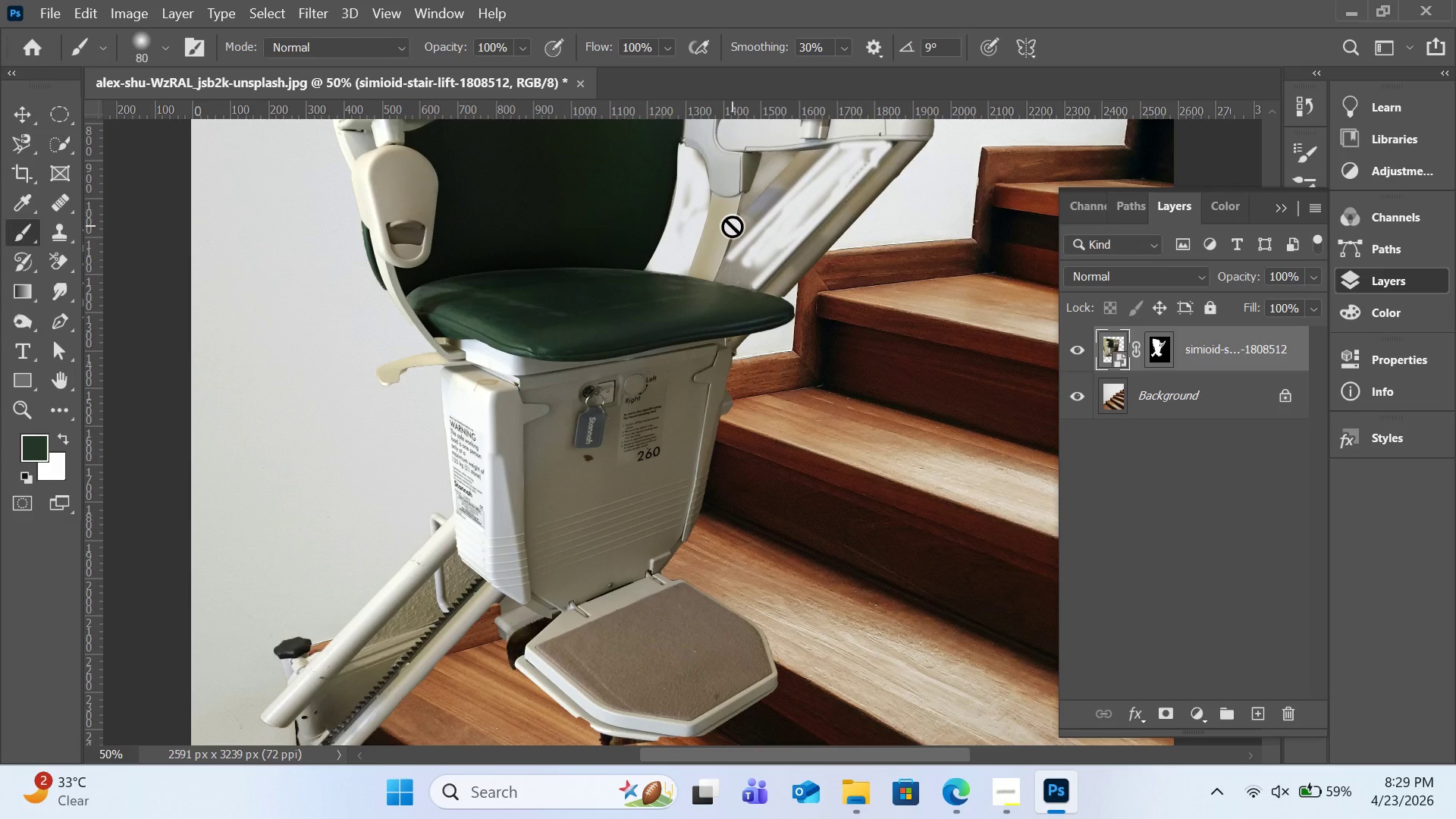 
key(H)
 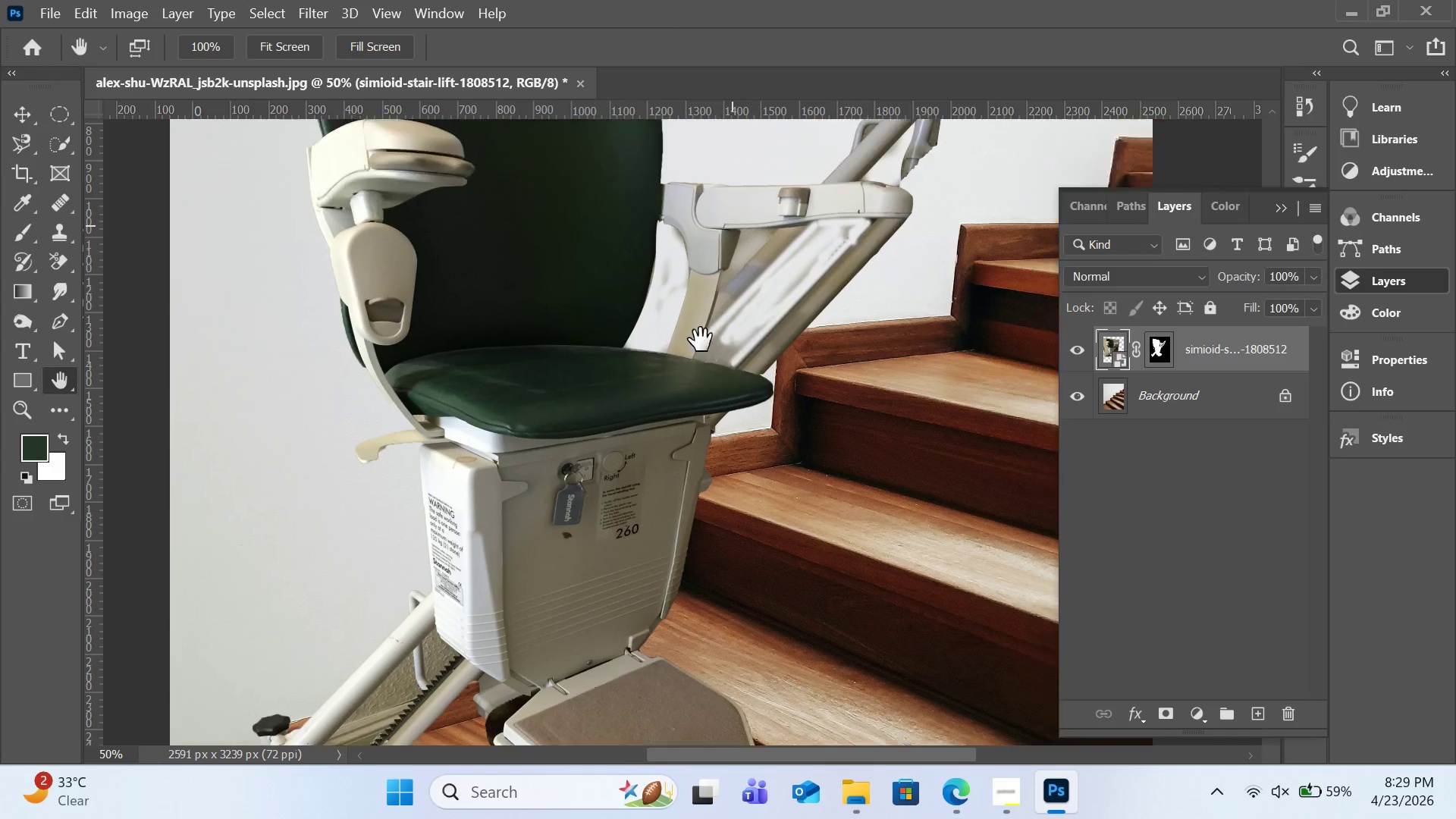 
left_click_drag(start_coordinate=[732, 225], to_coordinate=[639, 450])
 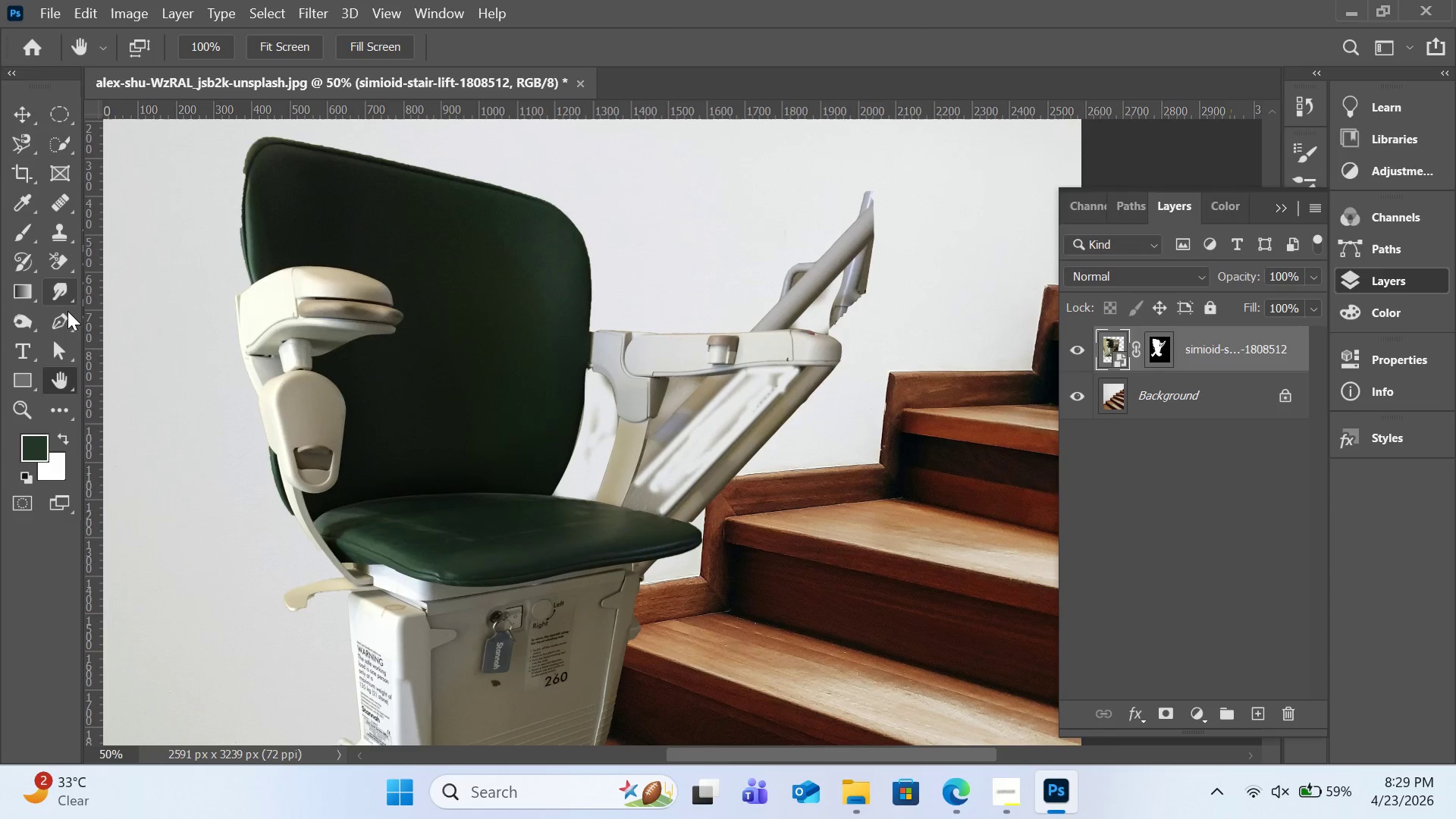 
left_click([71, 313])
 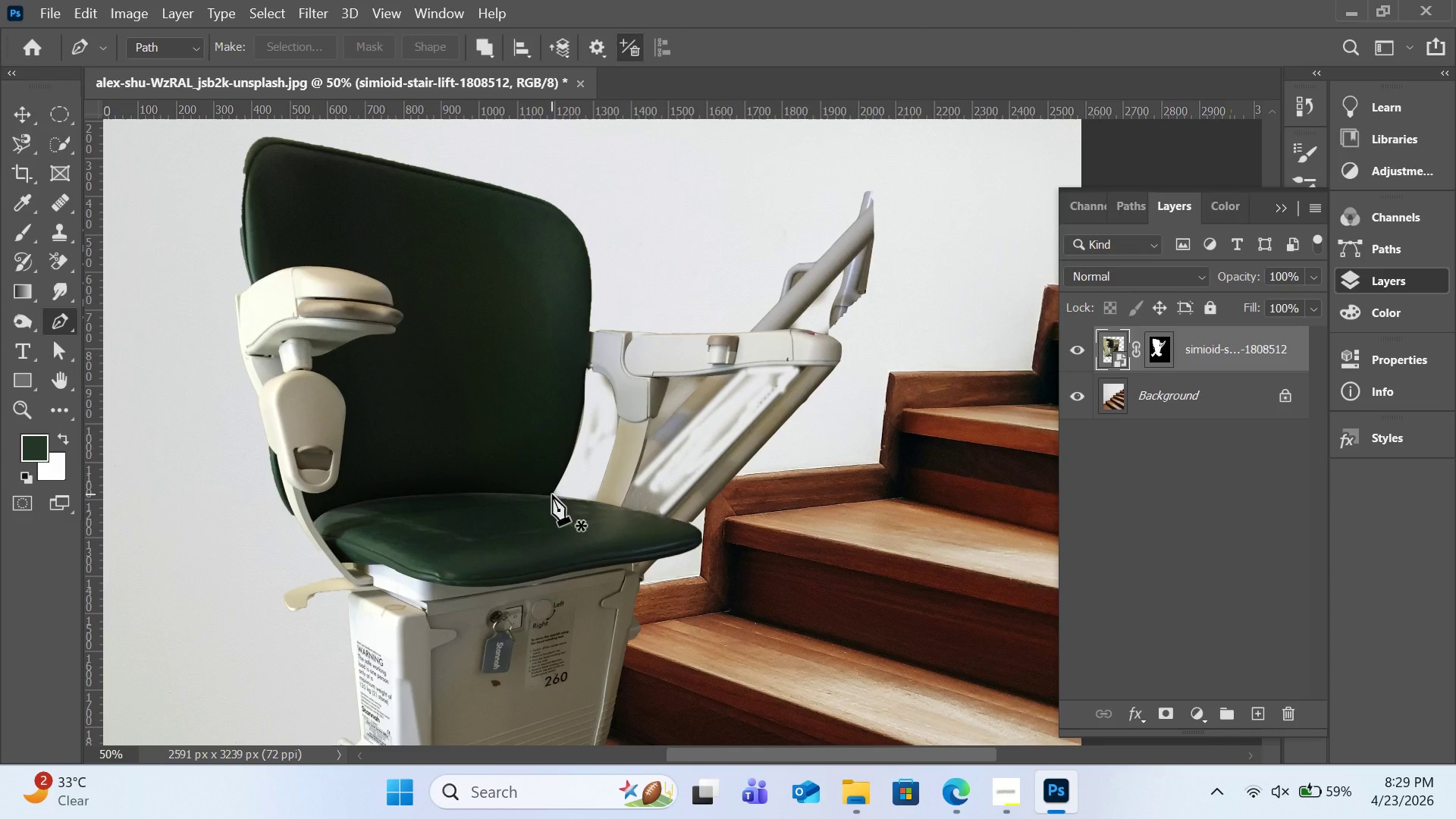 
left_click([553, 496])
 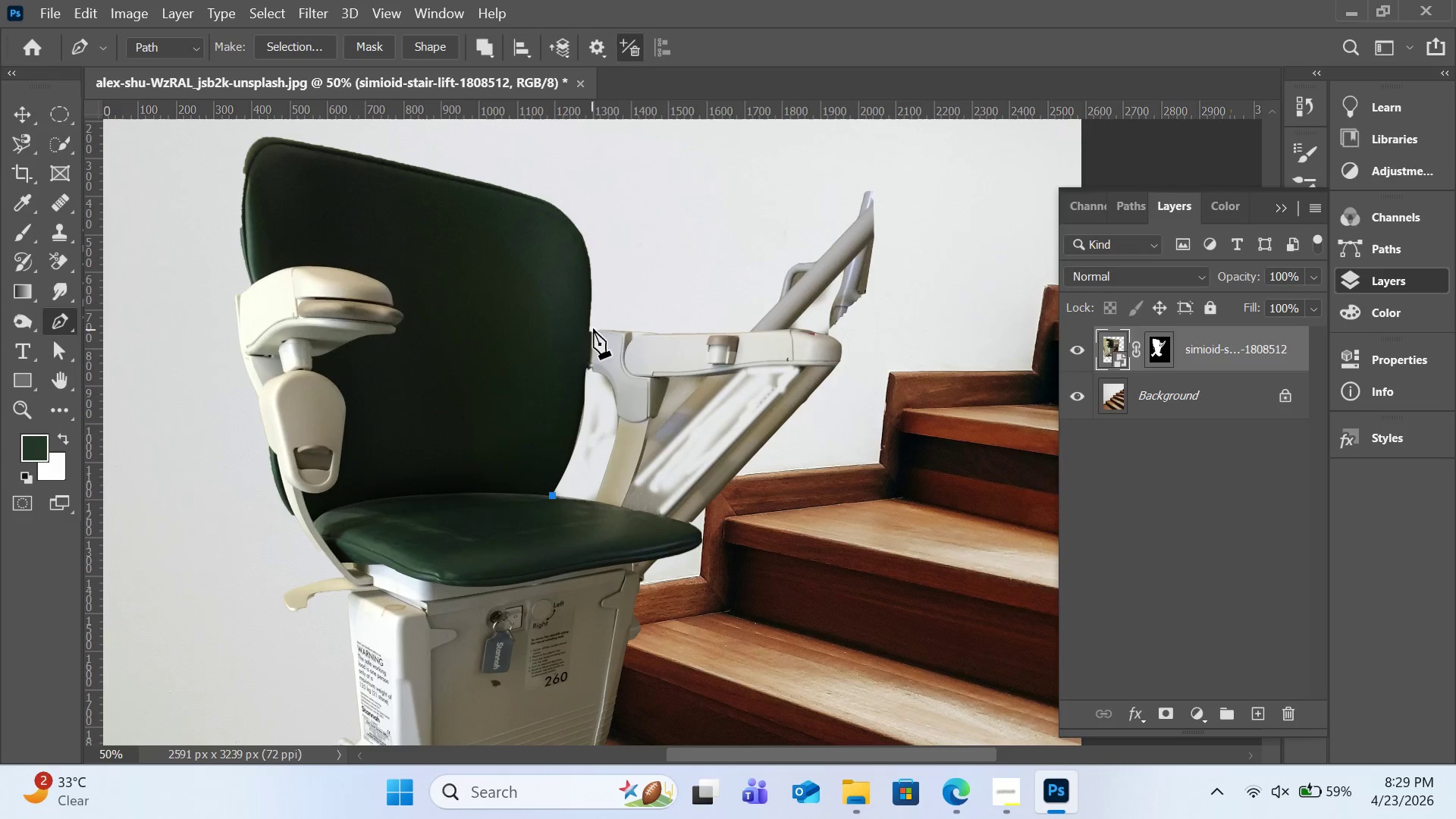 
left_click_drag(start_coordinate=[594, 330], to_coordinate=[603, 221])
 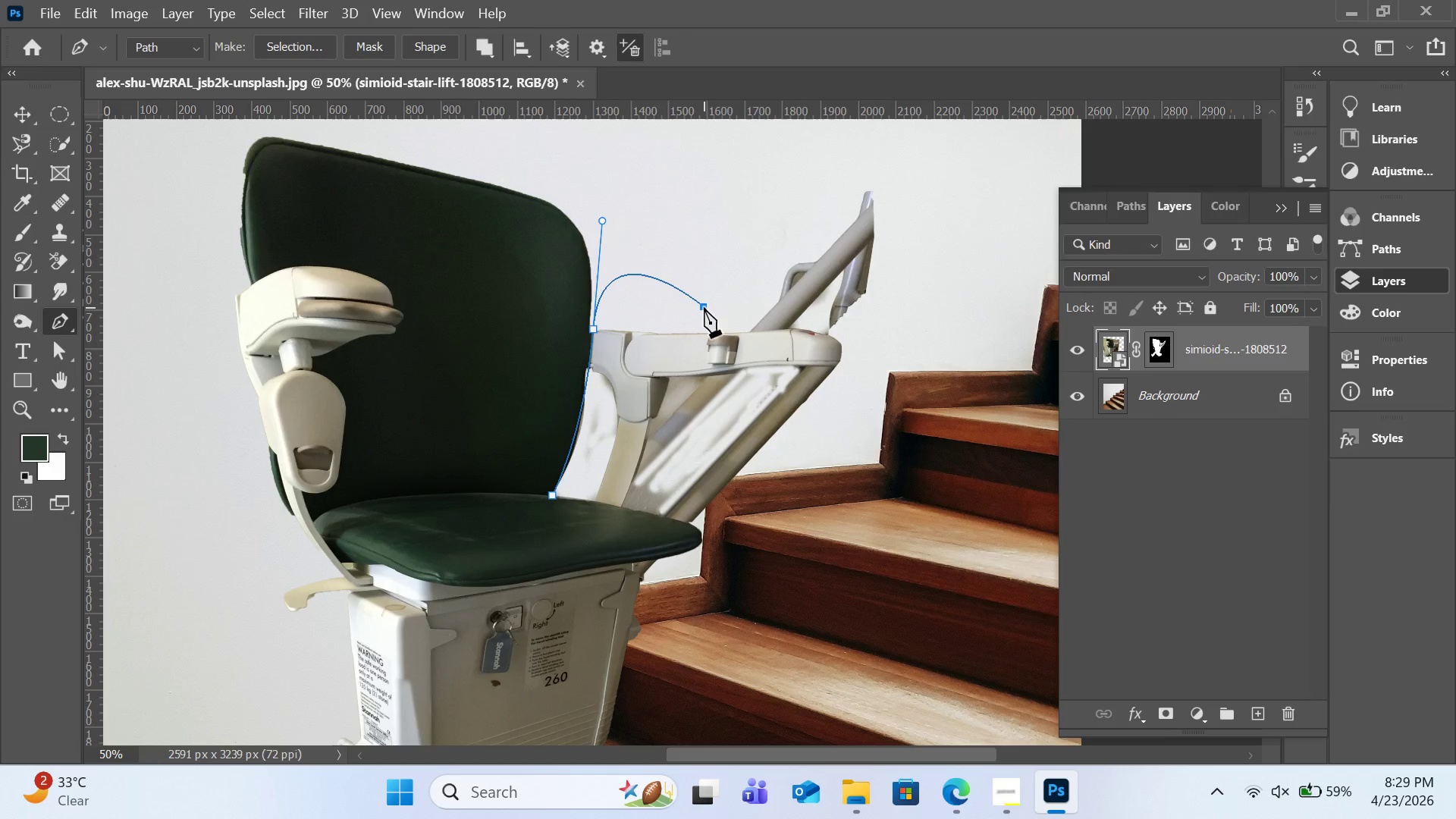 
left_click([704, 307])
 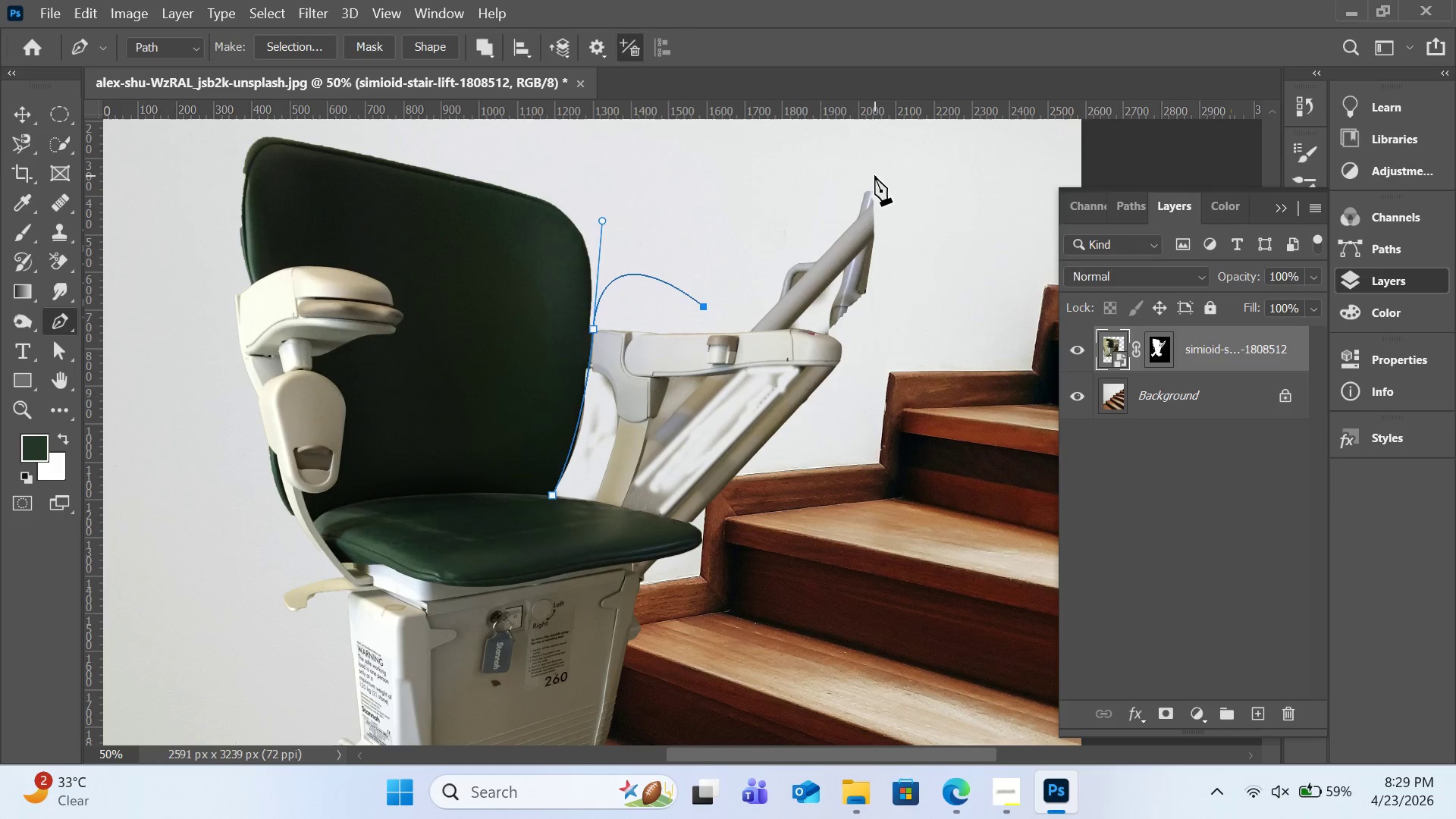 
left_click([874, 175])
 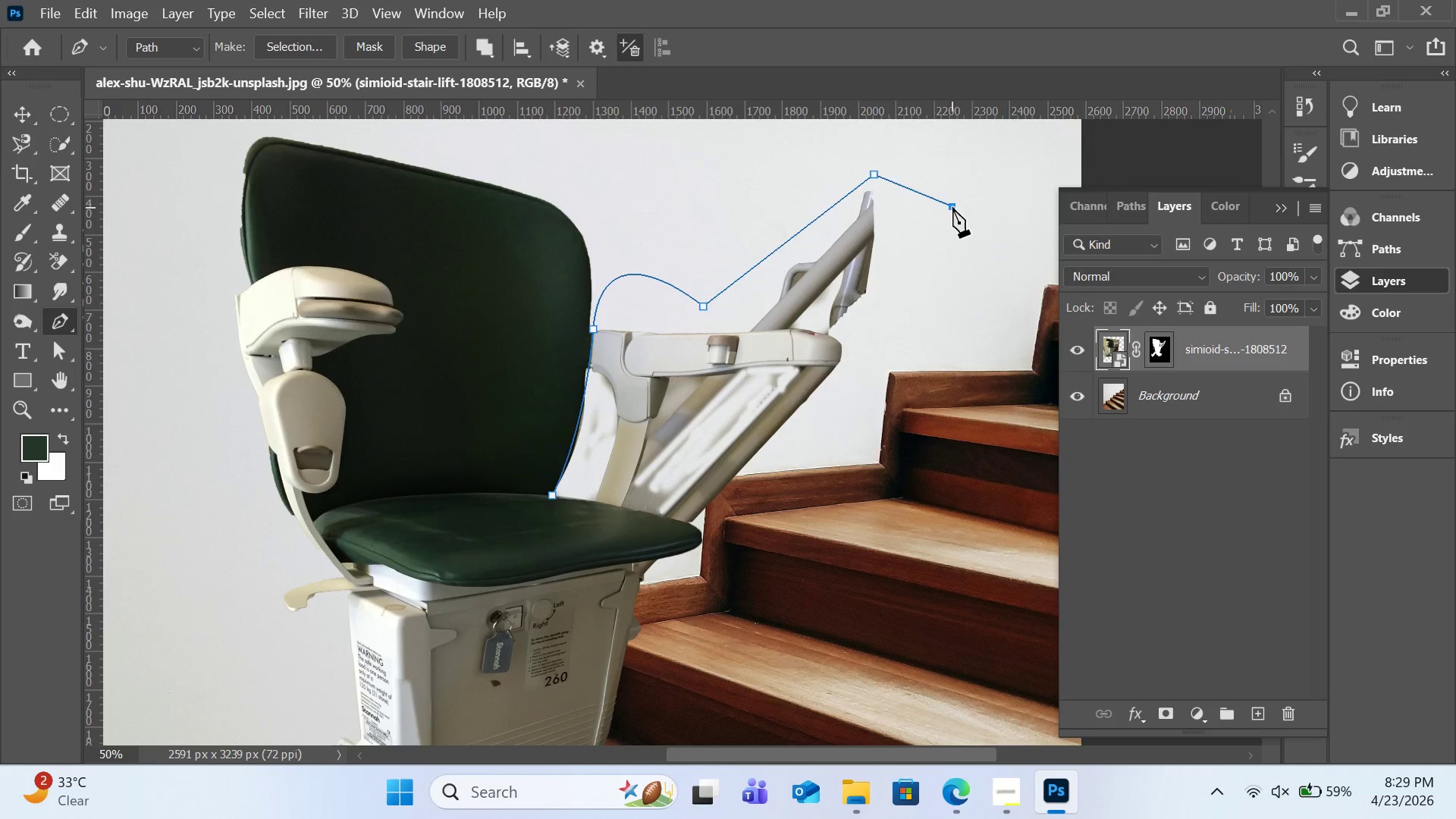 
left_click([952, 207])
 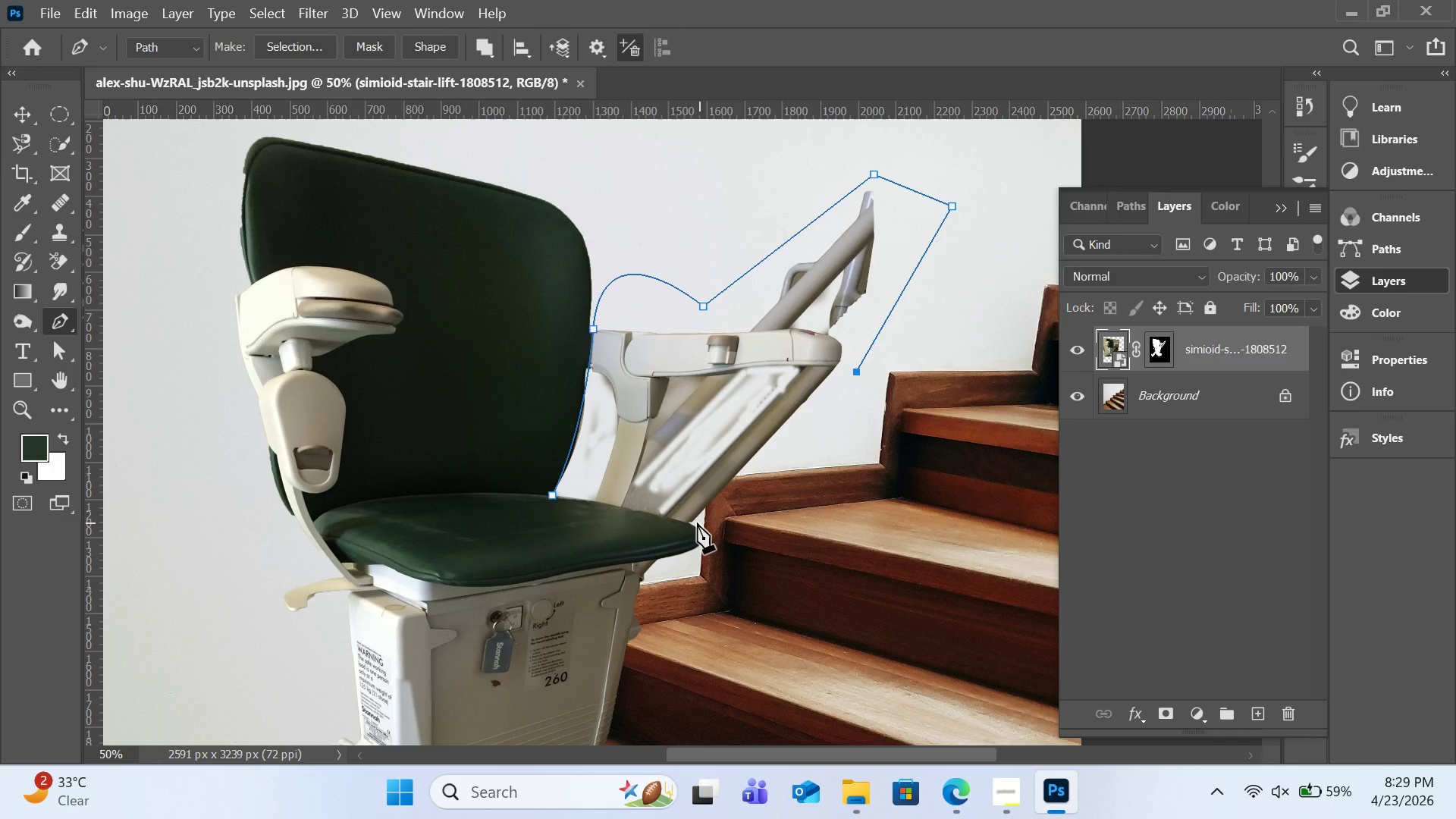 
left_click([697, 522])
 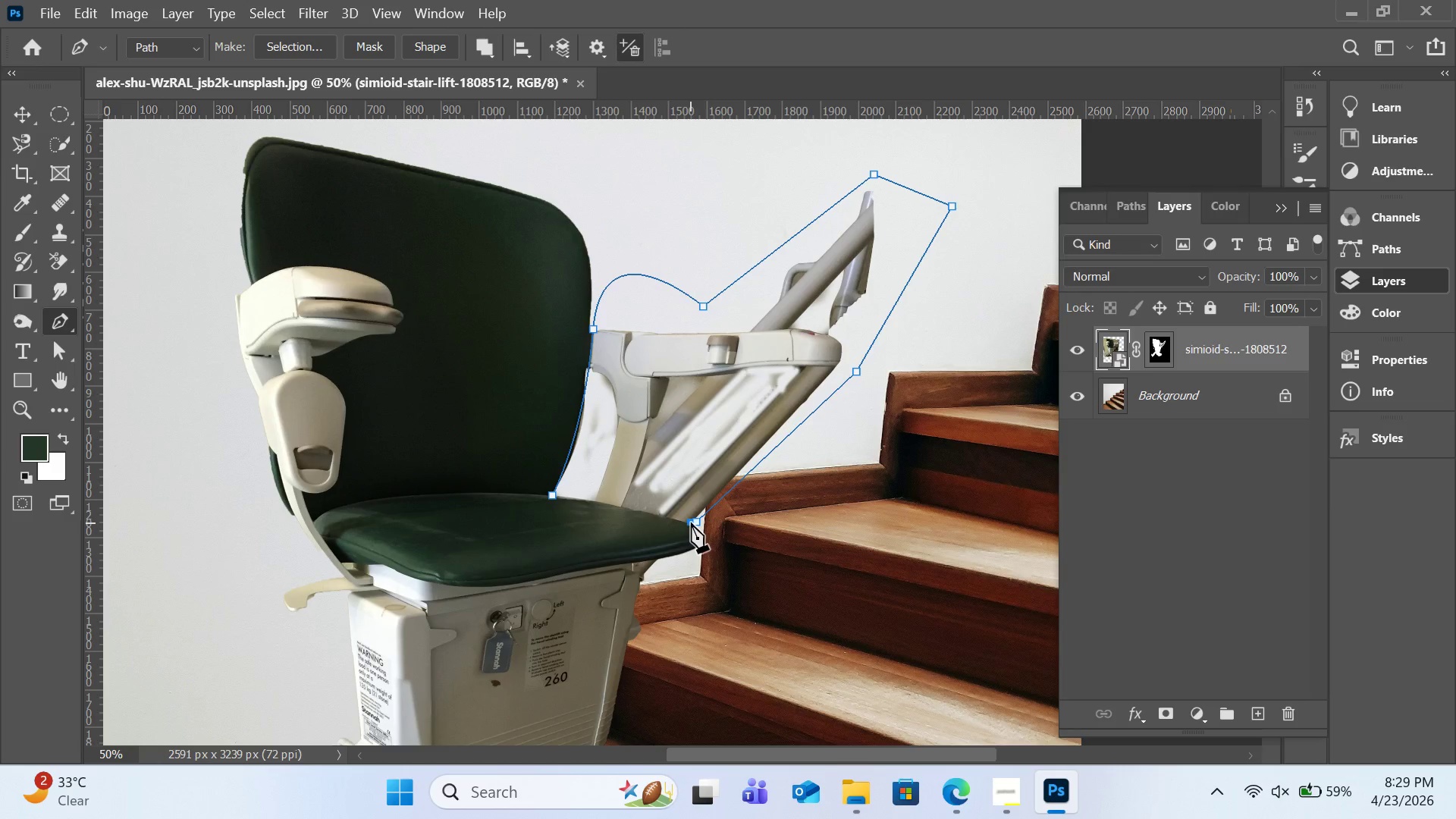 
left_click([691, 522])
 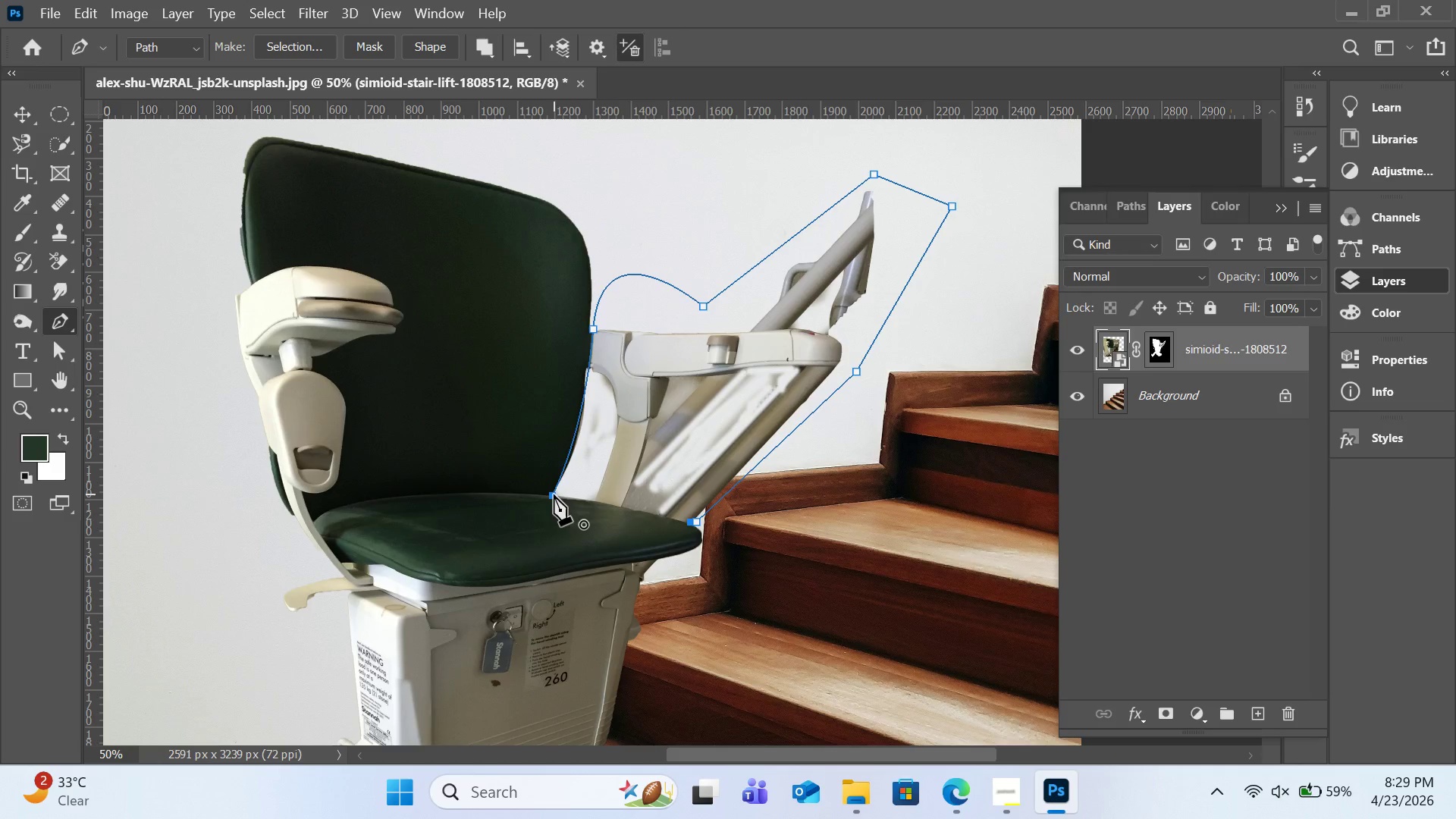 
left_click_drag(start_coordinate=[554, 494], to_coordinate=[529, 492])
 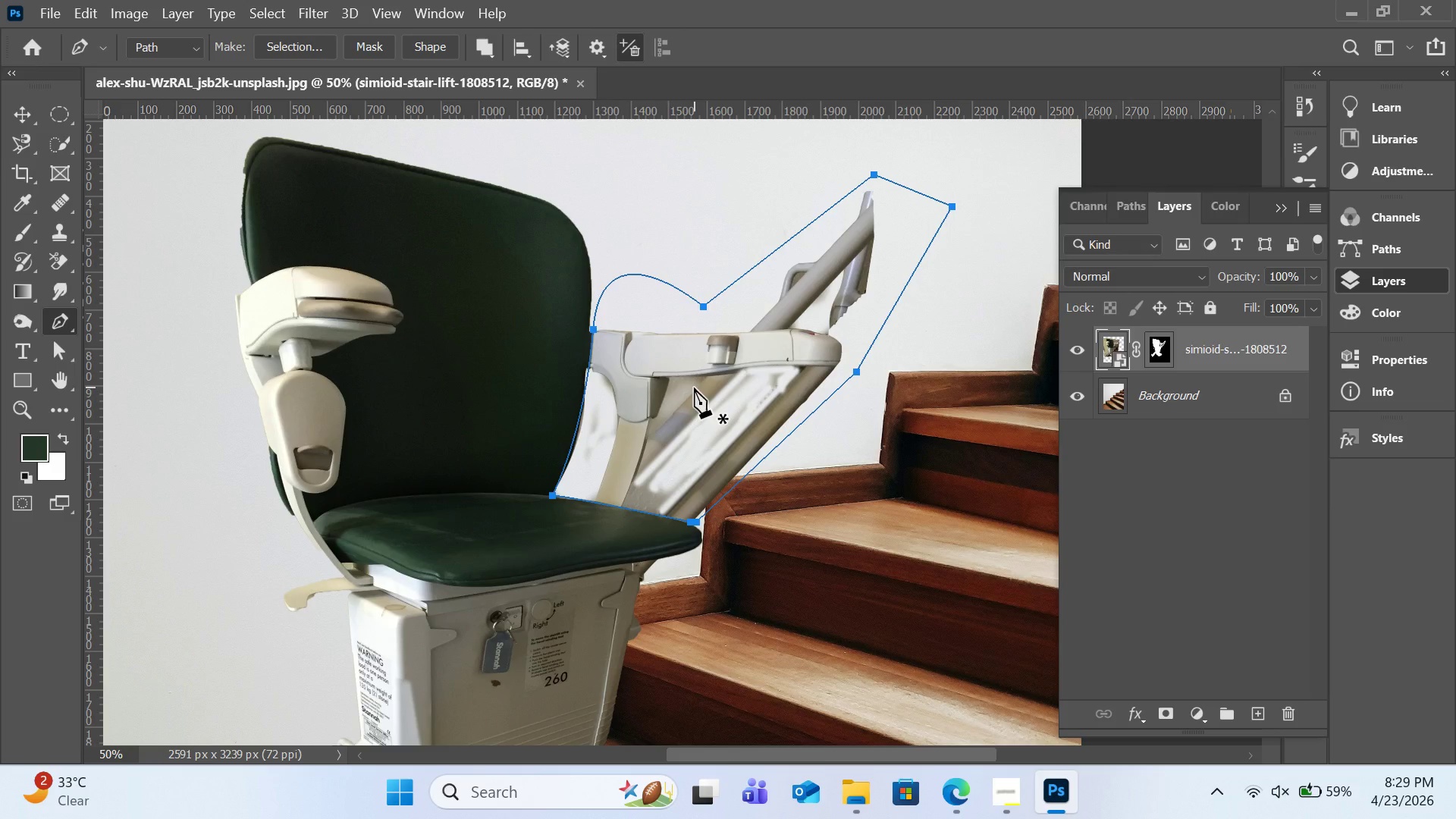 
key(Delete)
 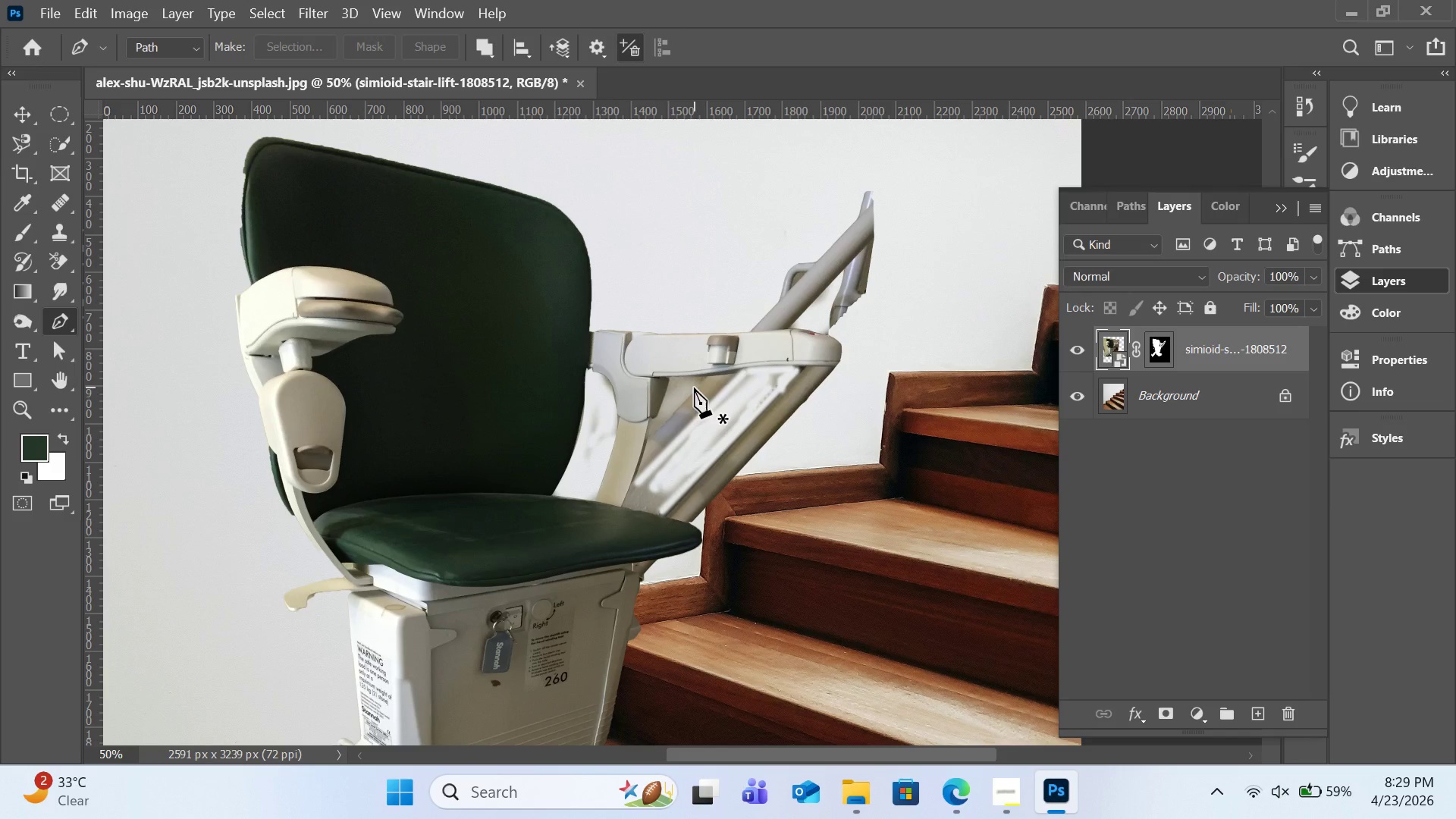 
key(Control+Z)
 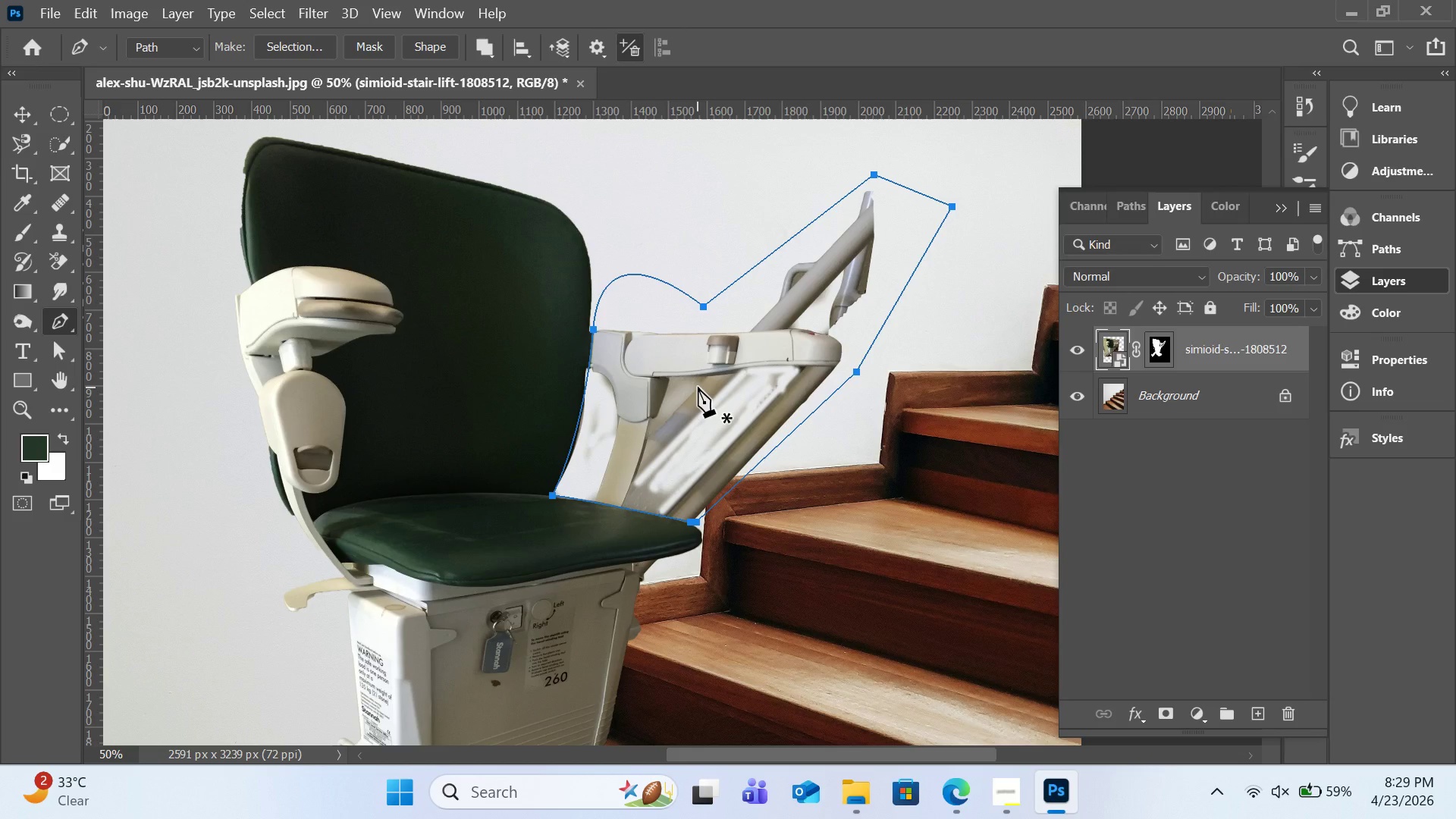 
right_click([698, 387])
 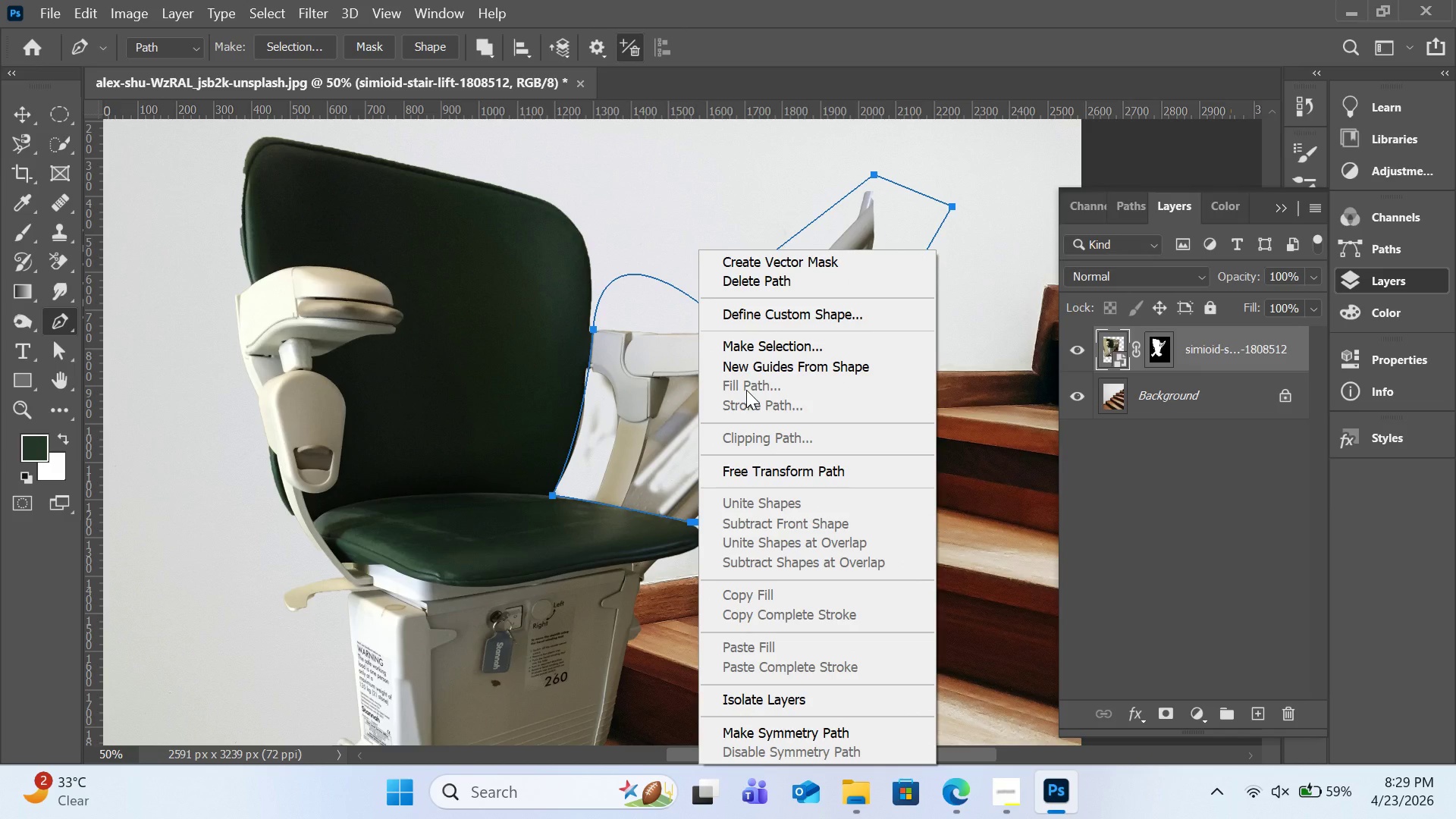 
left_click([746, 390])
 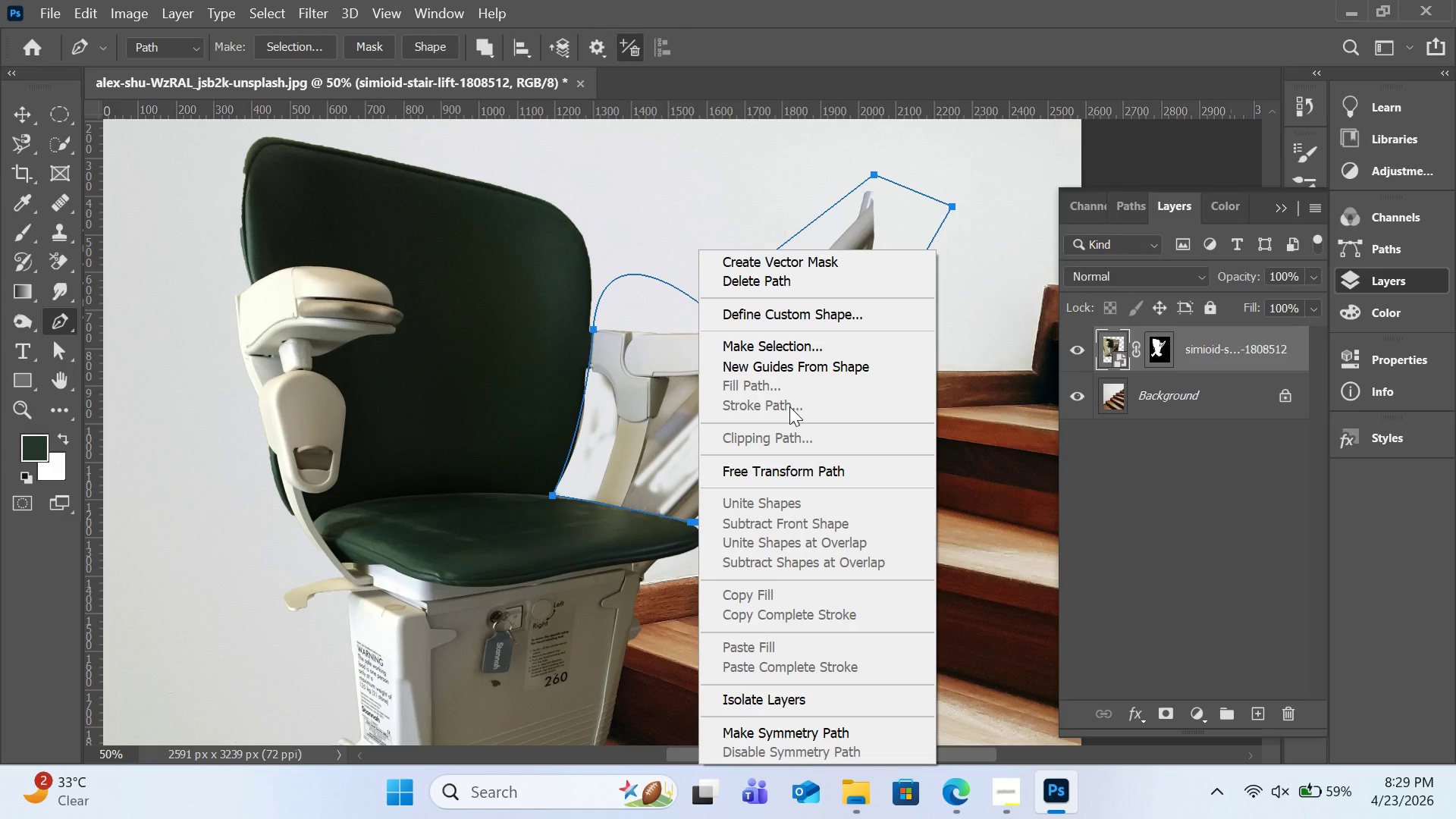 
left_click([793, 351])
 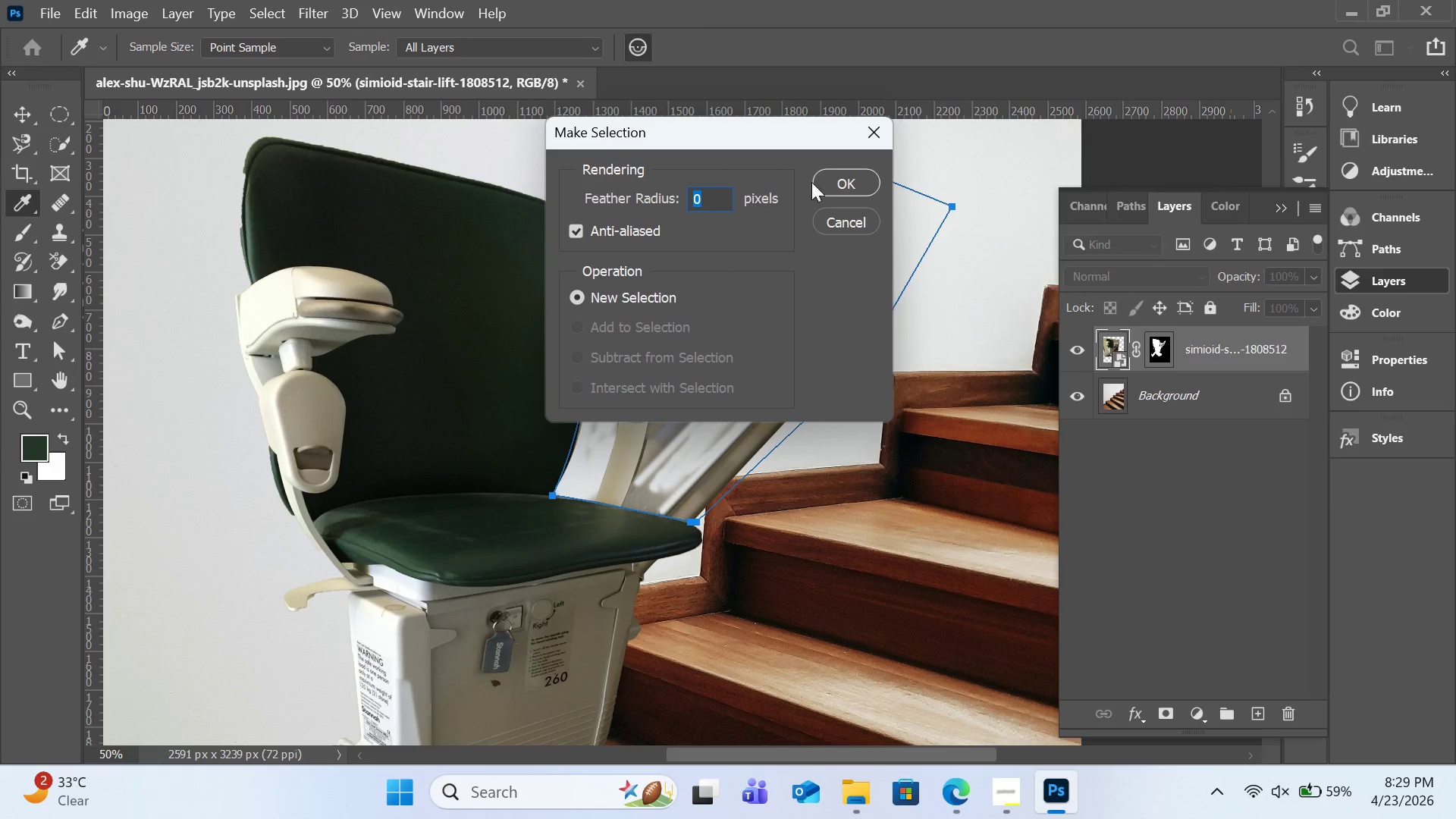 
left_click([832, 180])
 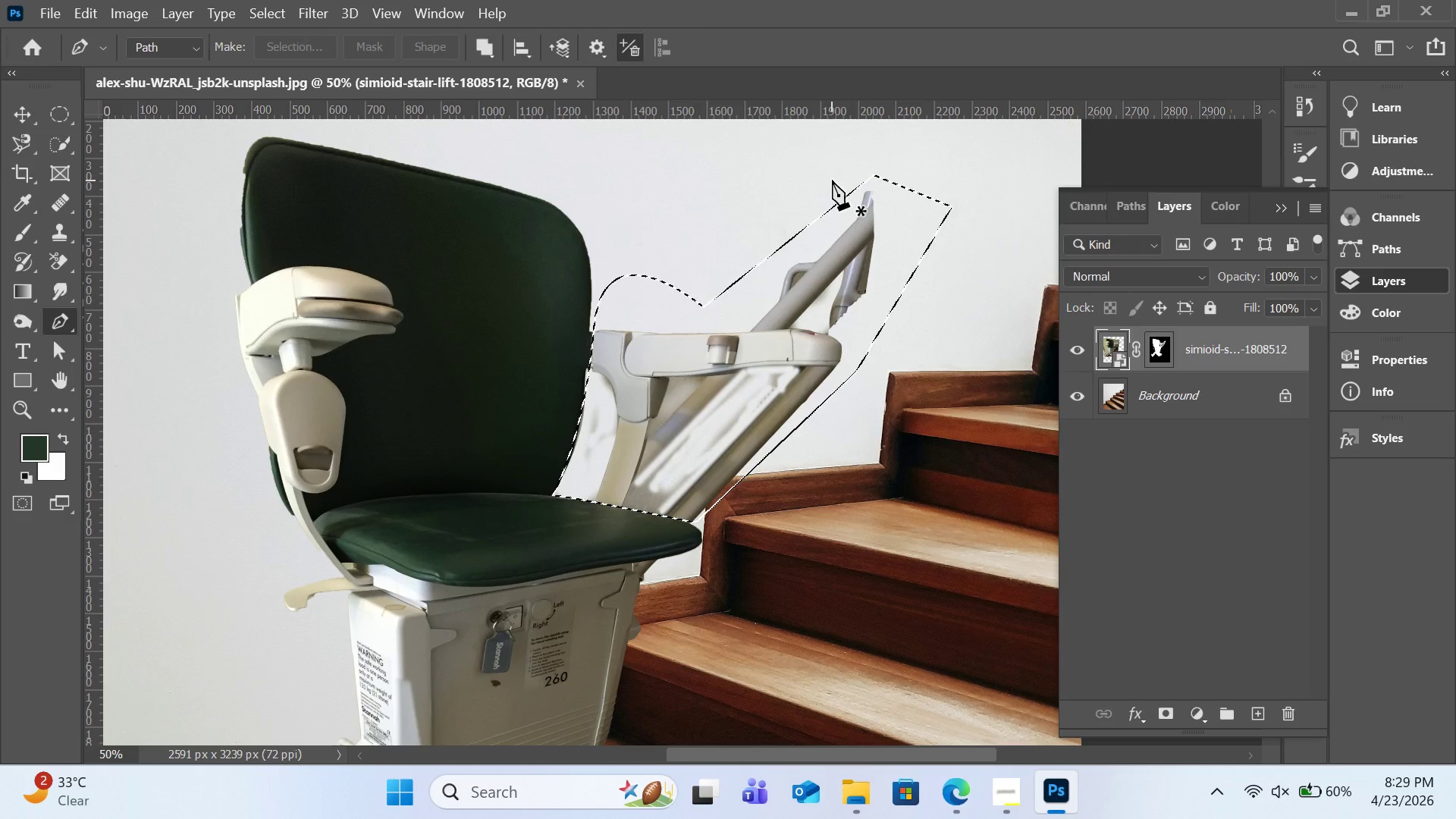 
key(Shift+Backspace)
 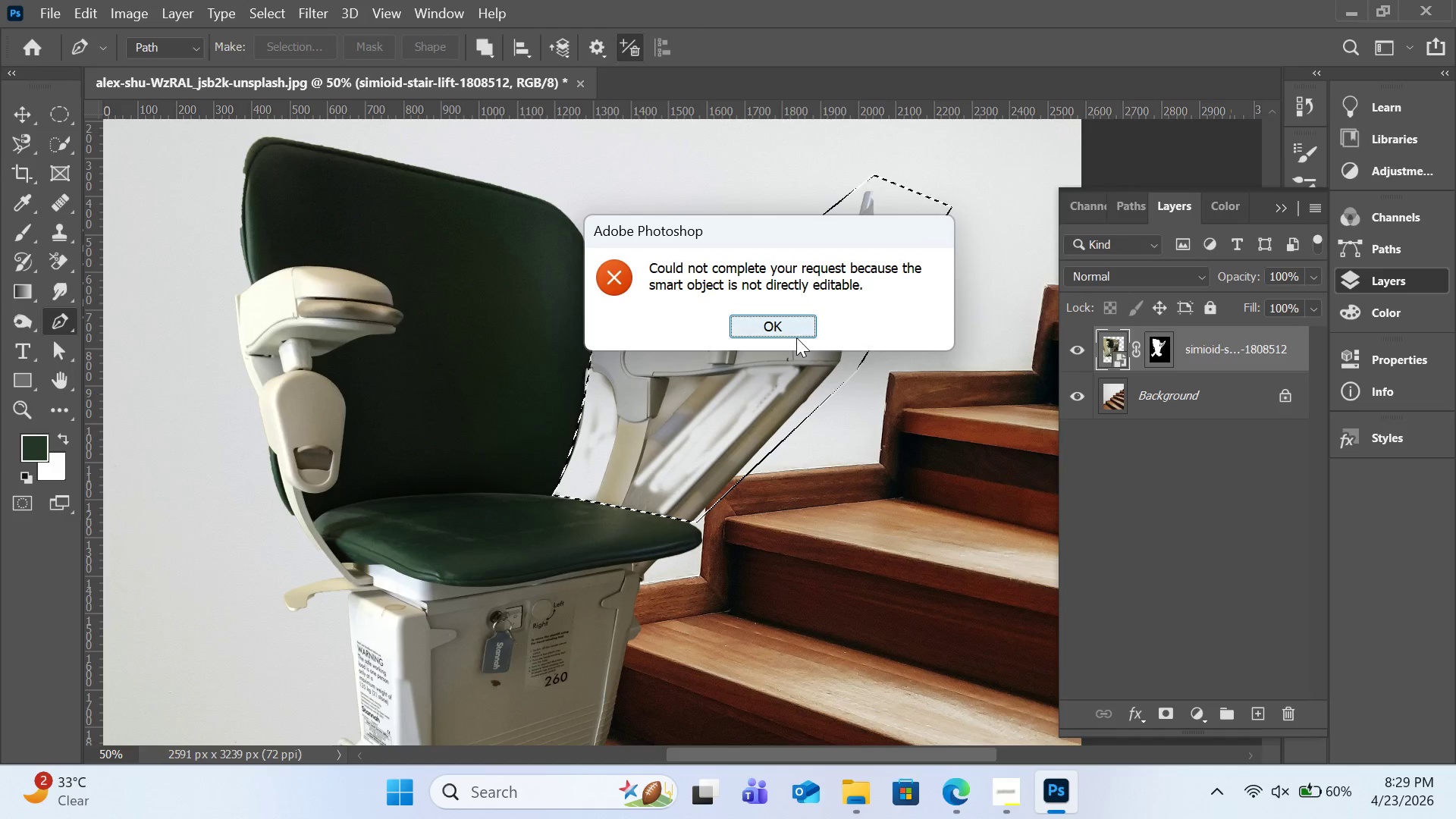 
left_click([796, 337])
 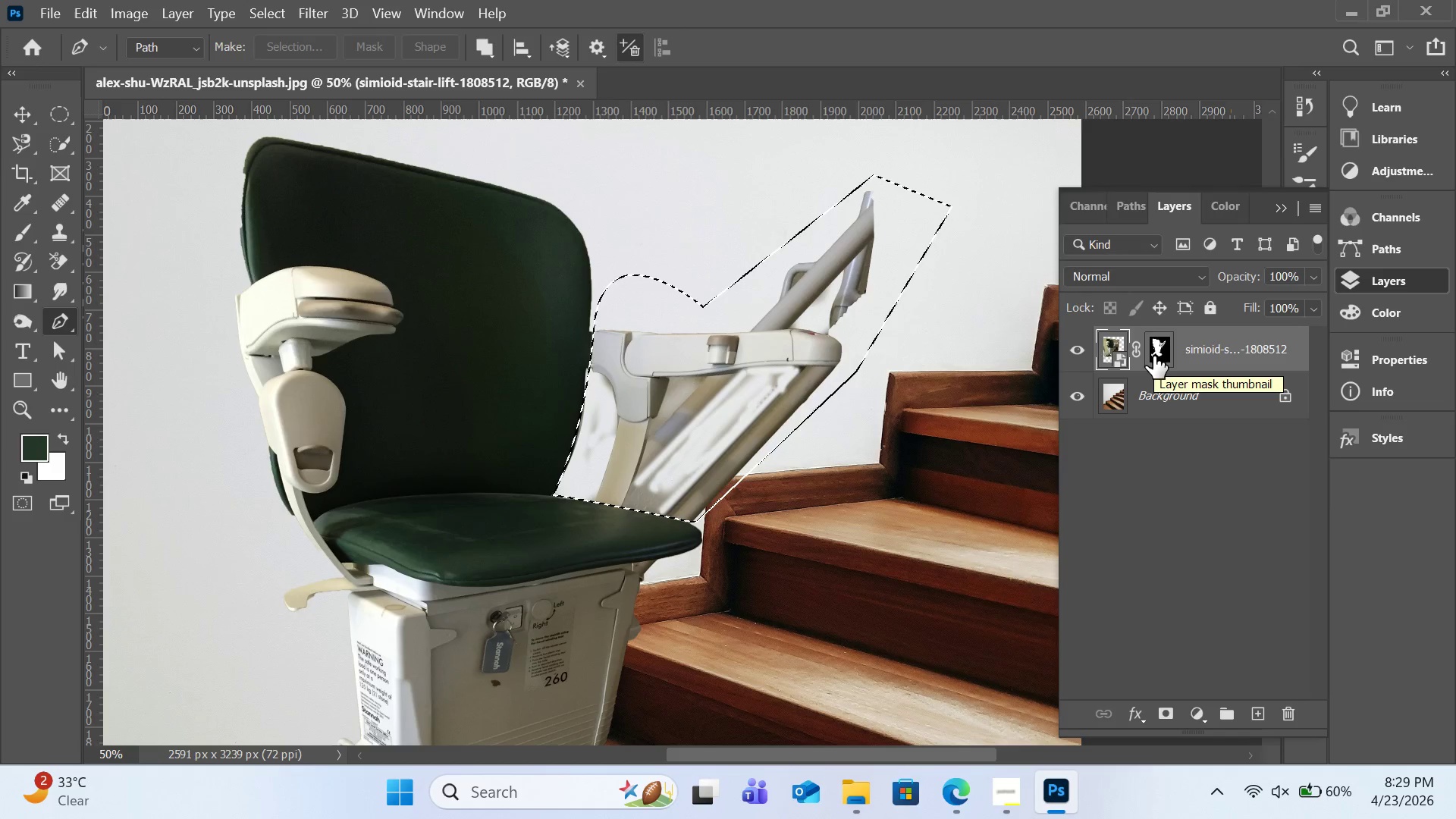 
wait(6.59)
 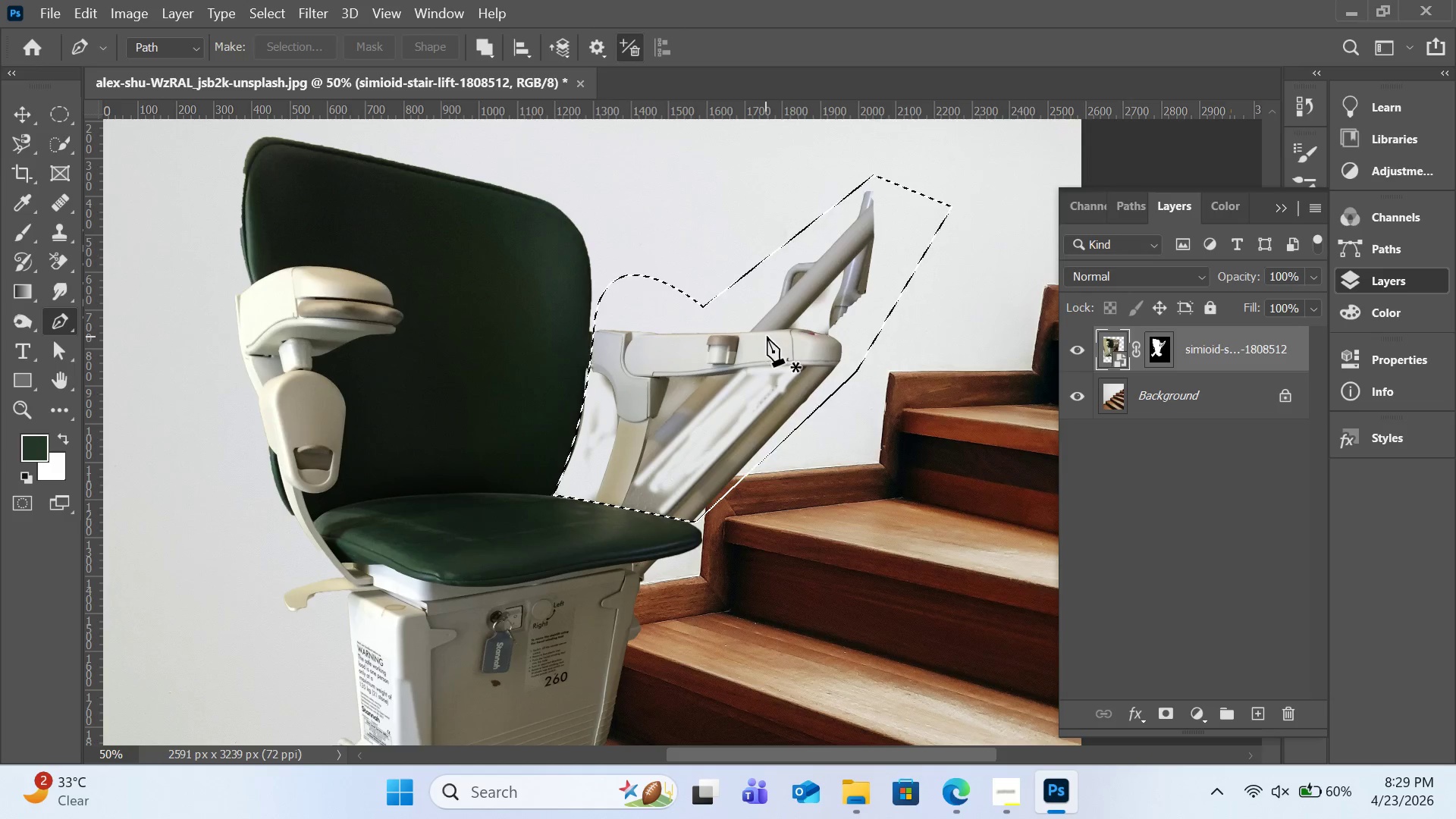 
left_click([1153, 356])
 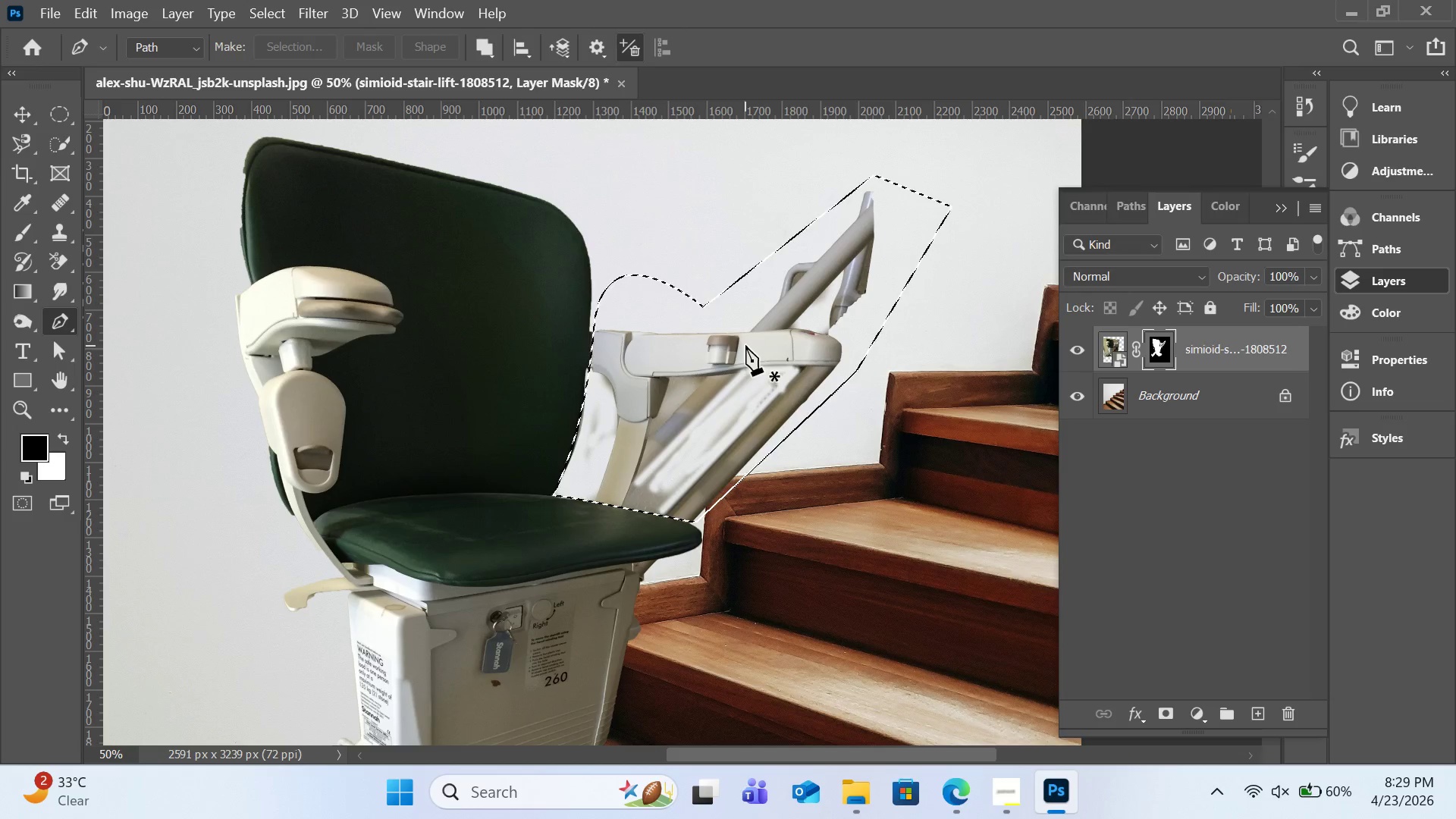 
key(Shift+Backspace)
 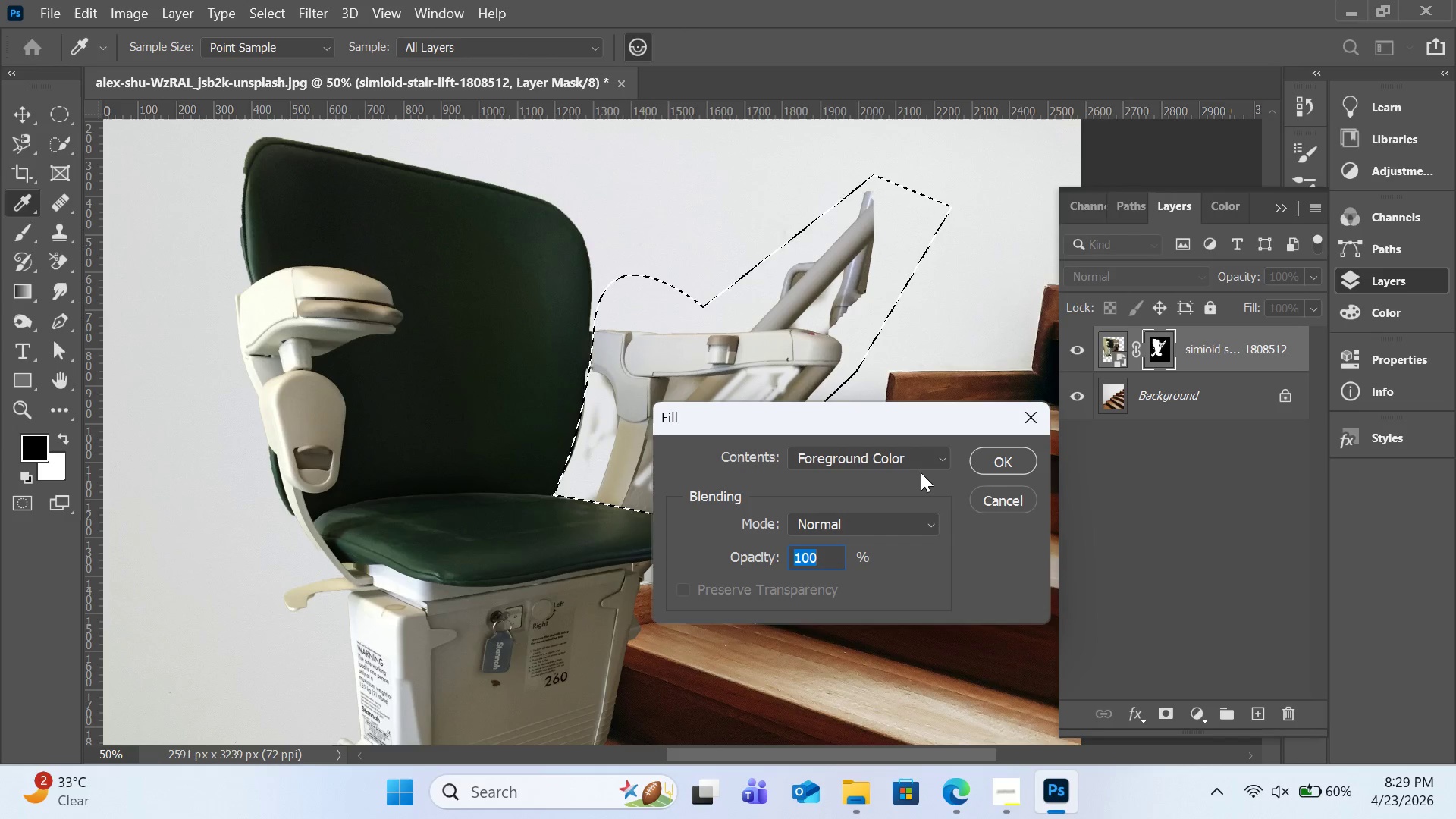 
left_click([921, 460])
 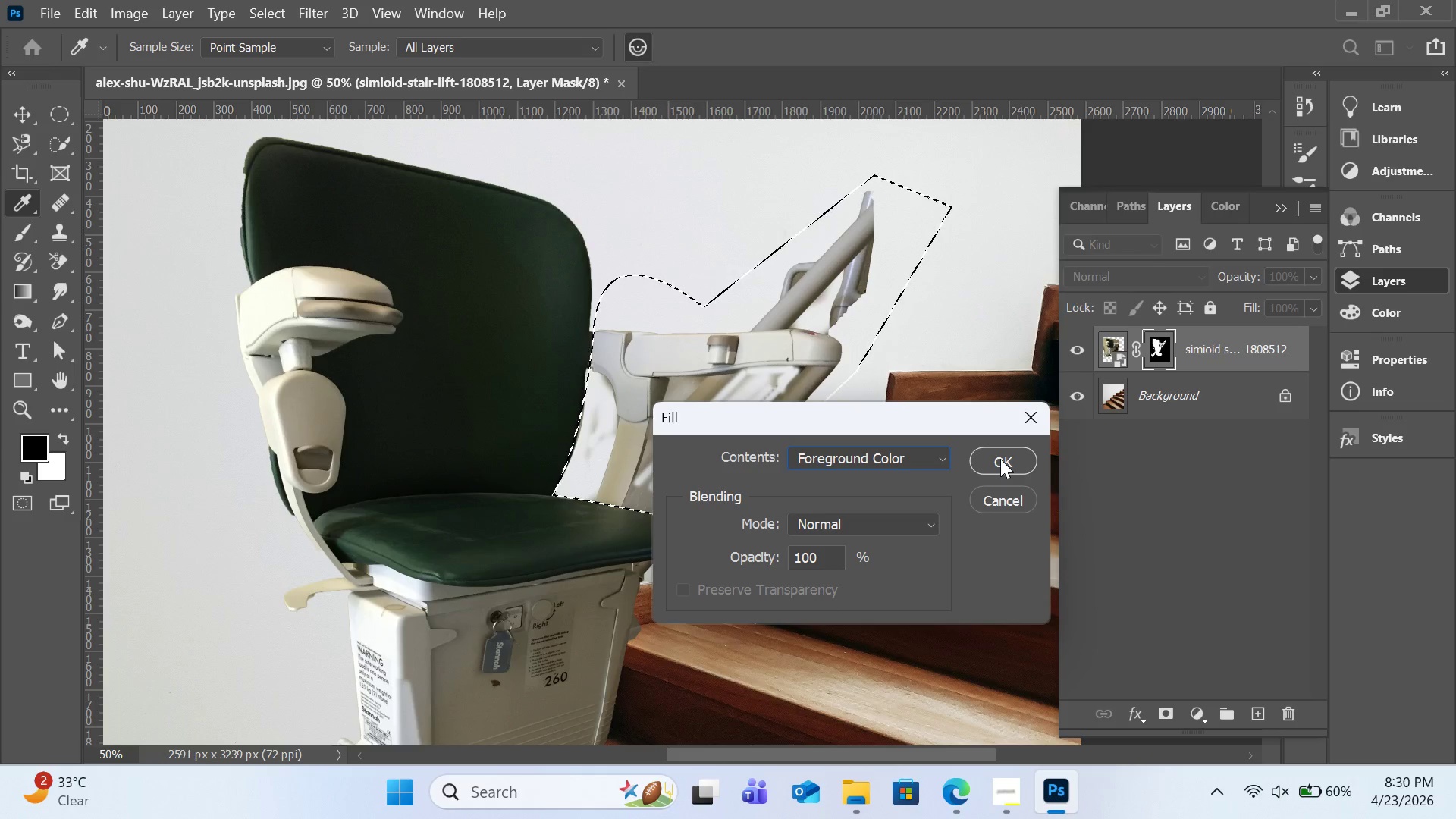 
left_click([1000, 459])
 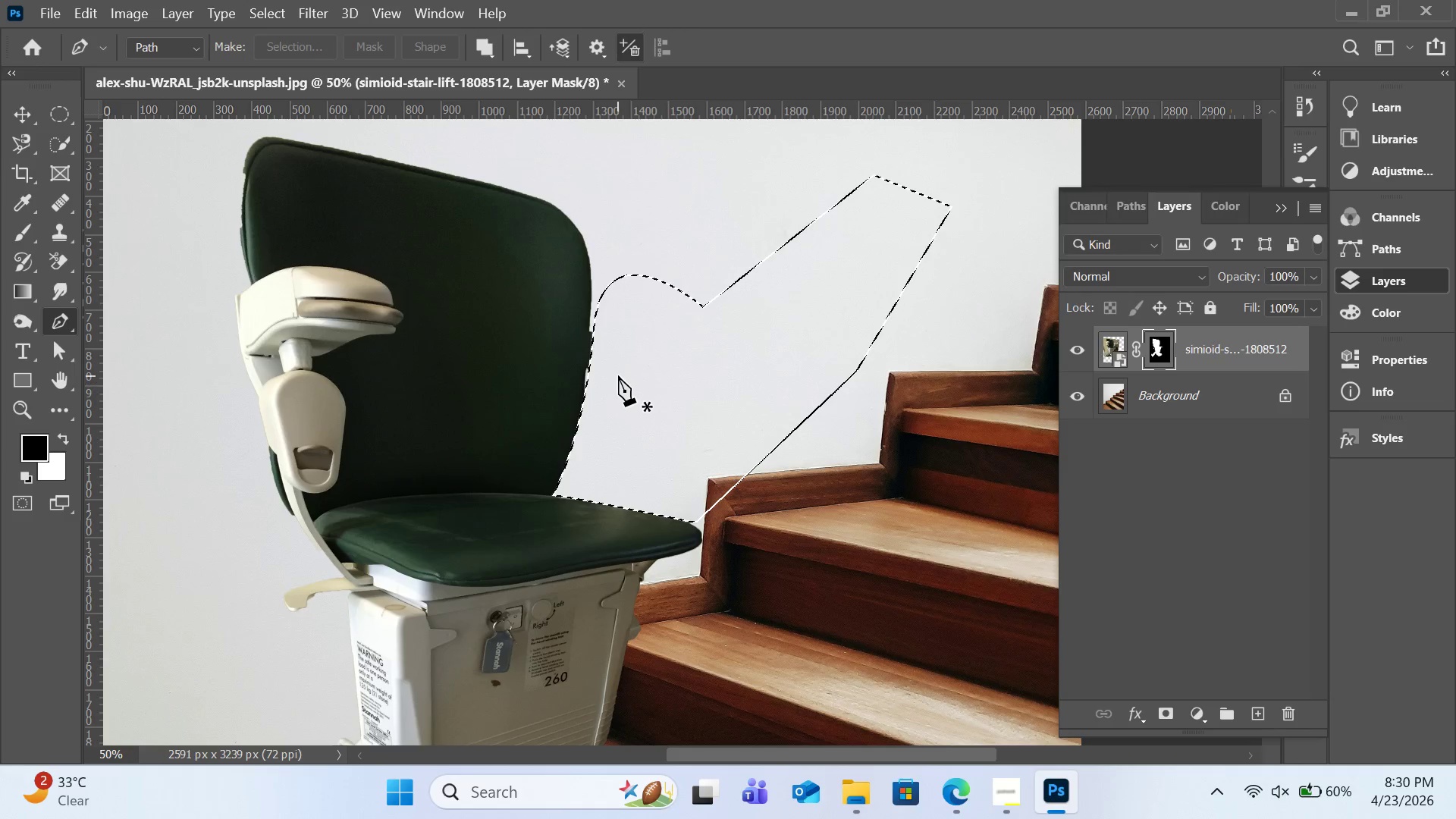 
scroll: coordinate [526, 475], scroll_direction: down, amount: 7.0
 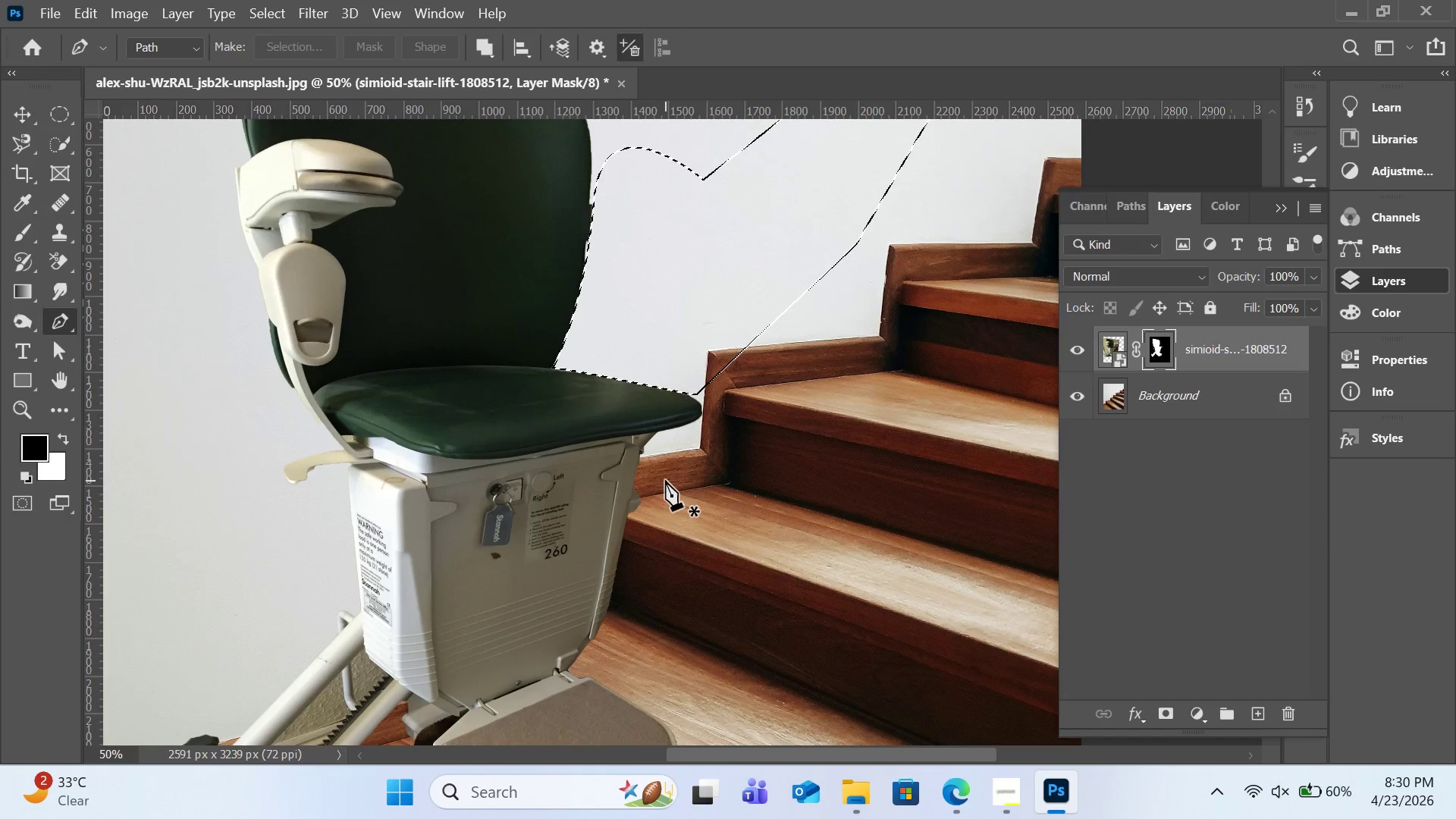 
left_click([665, 480])
 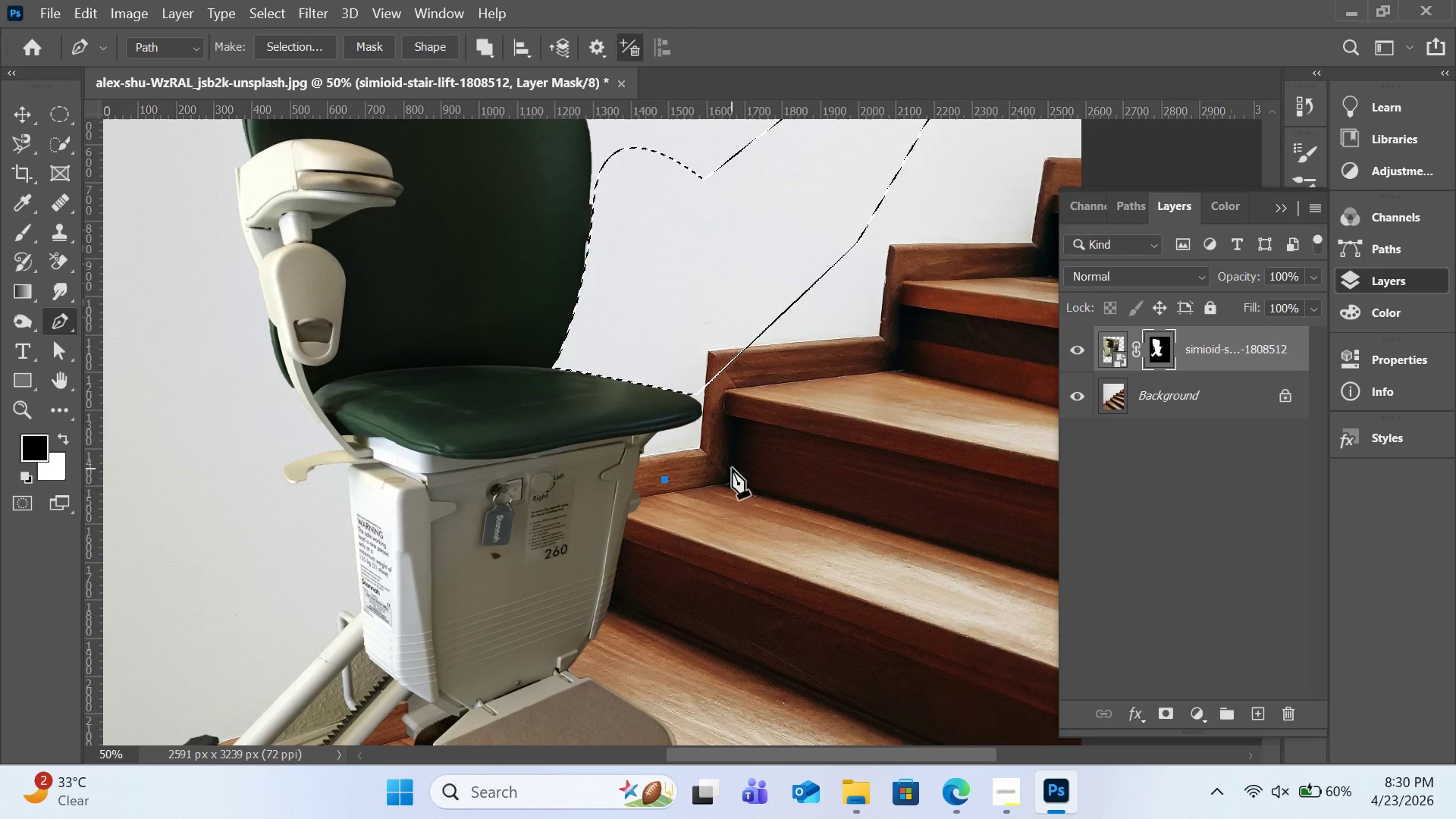 
key(Control+D)
 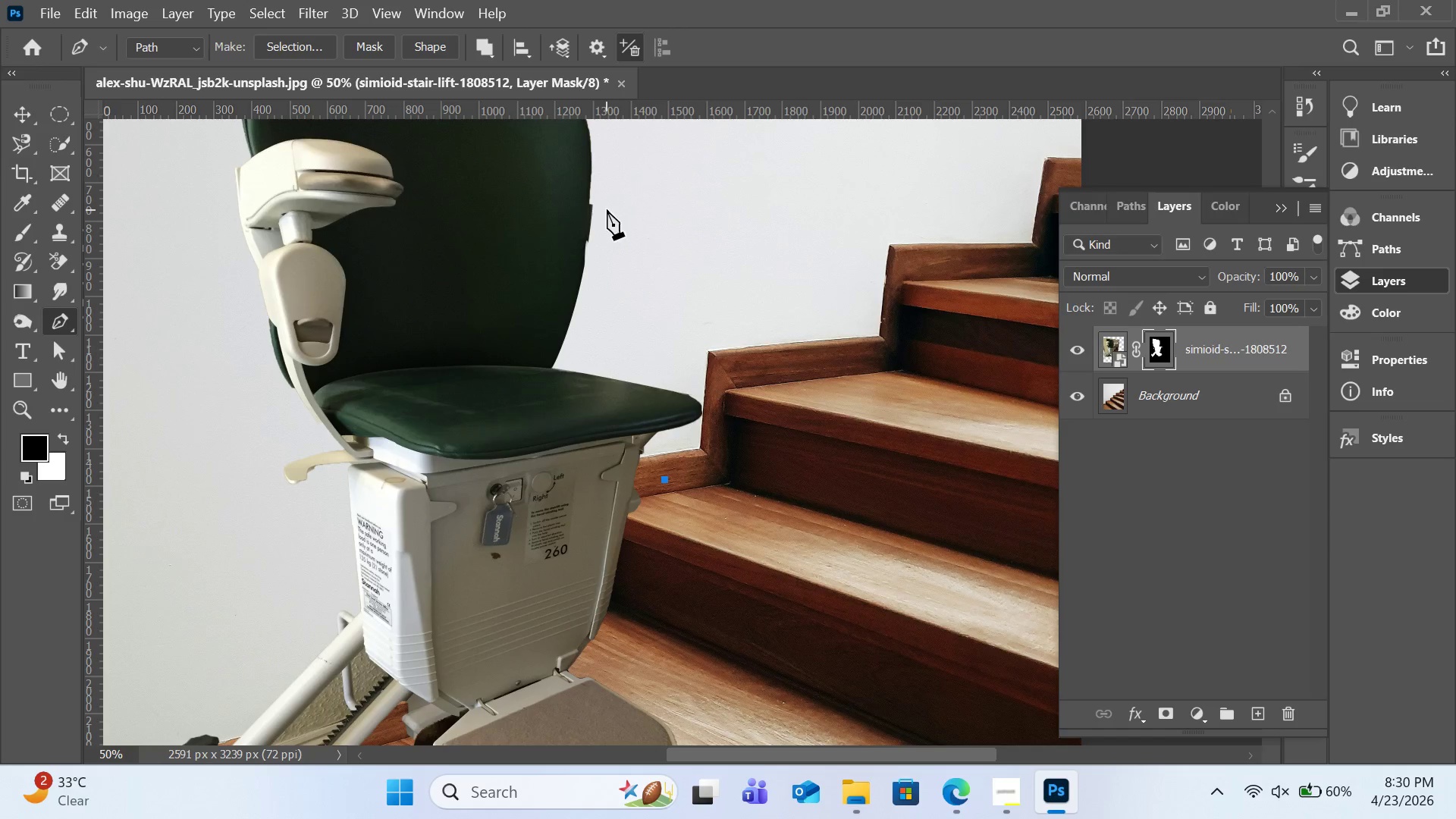 
scroll: coordinate [485, 415], scroll_direction: down, amount: 13.0
 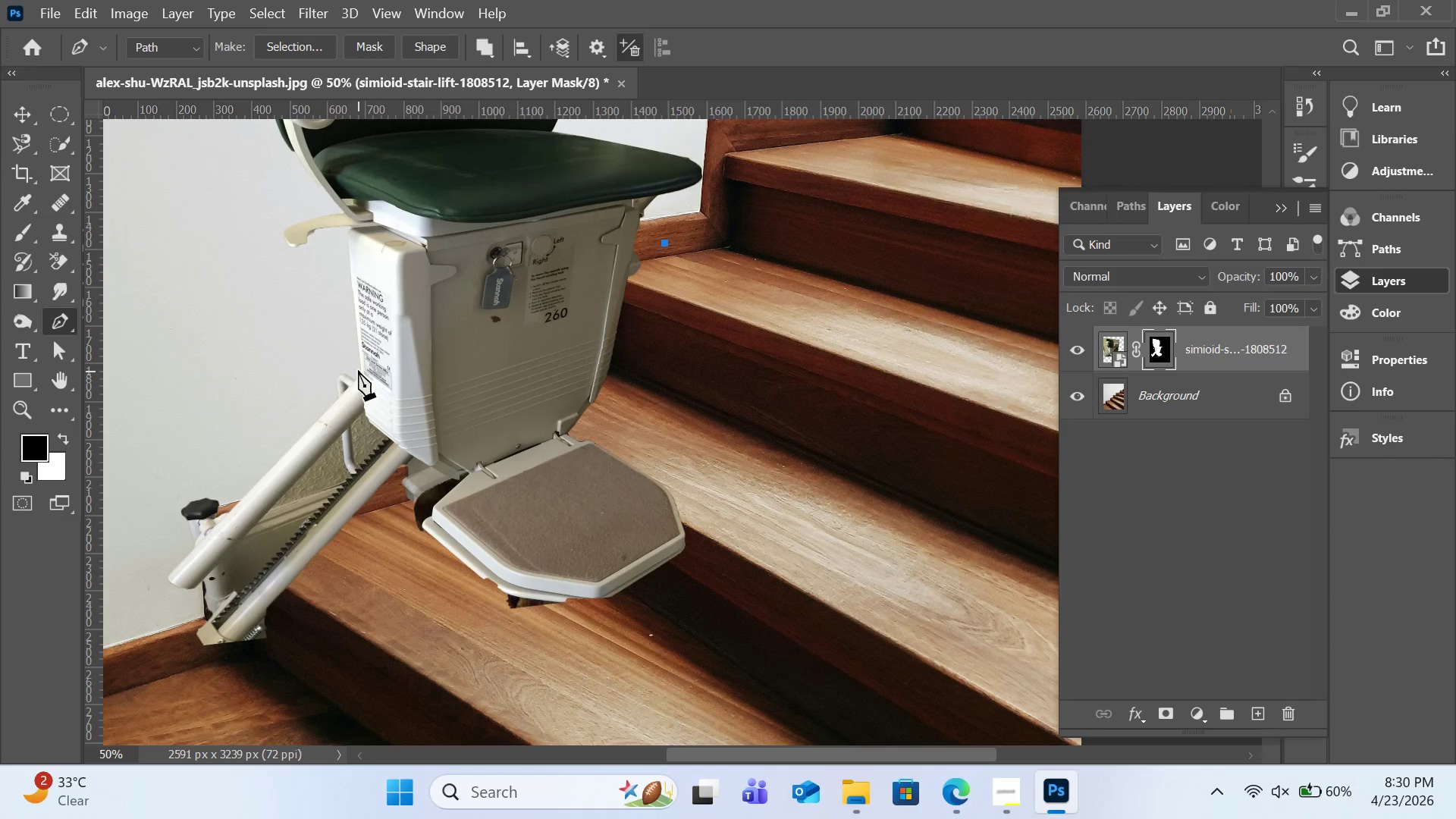 
left_click([359, 370])
 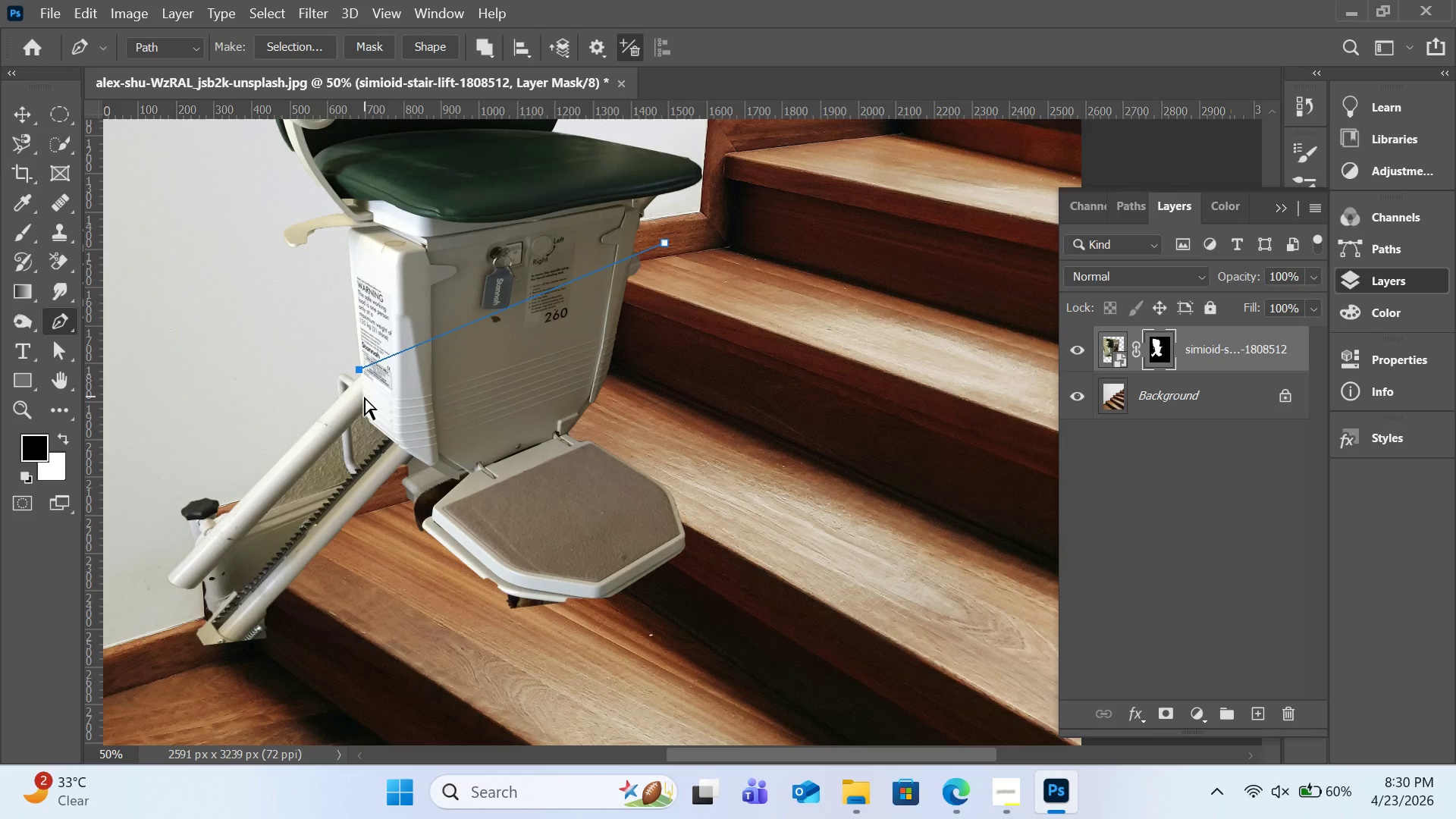 
key(Control+D)
 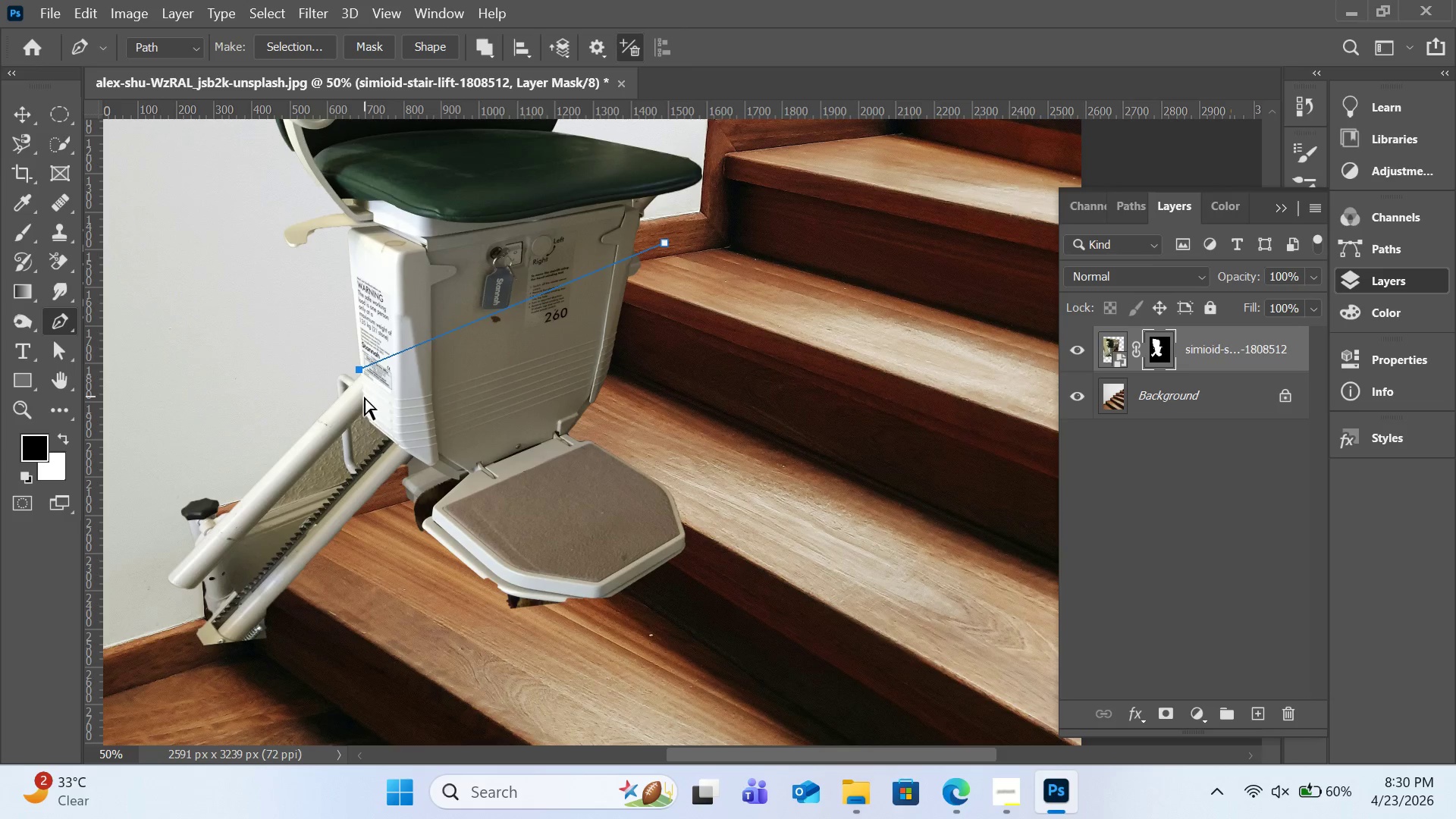 
key(Control+D)
 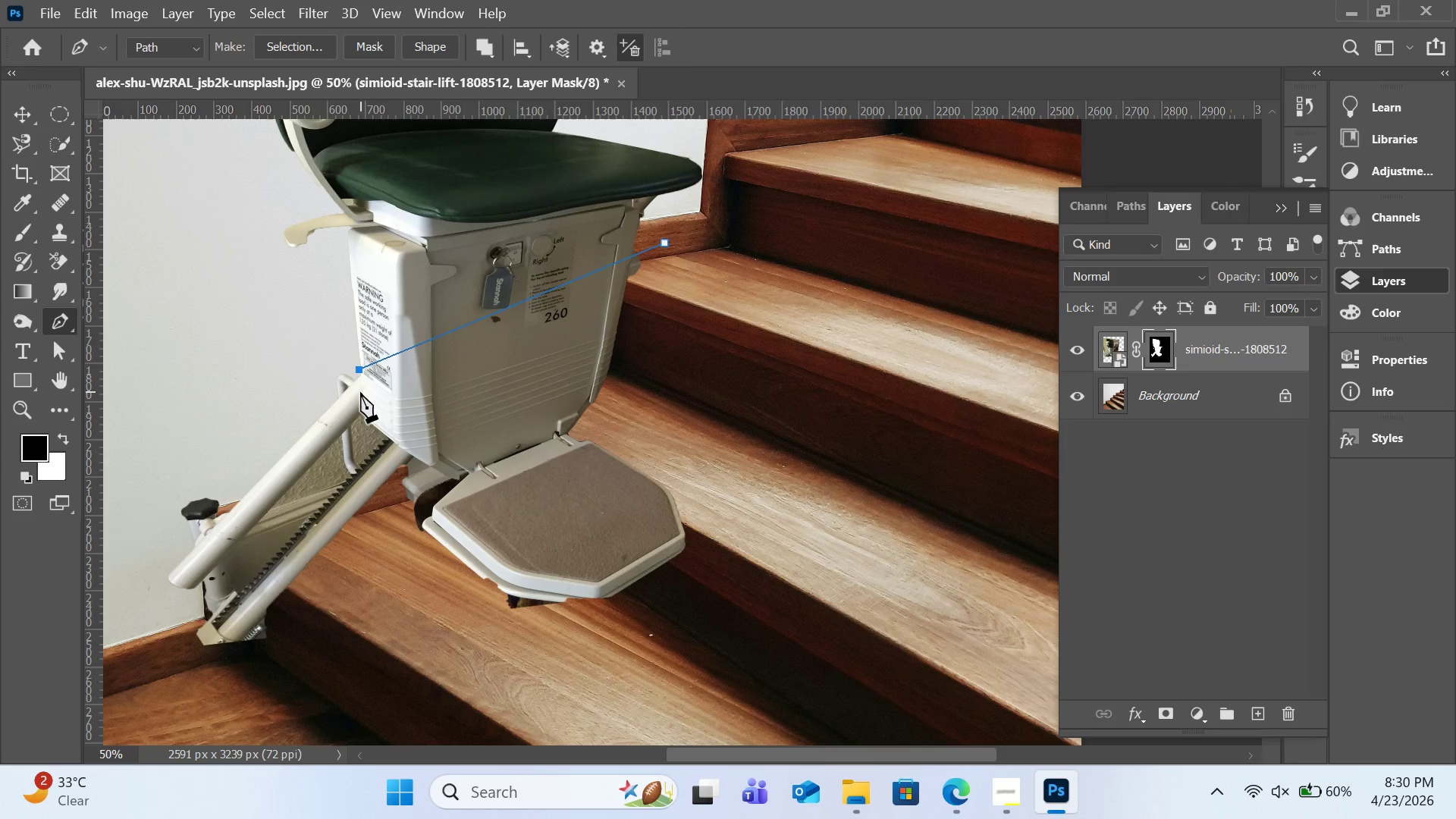 
key(Escape)
 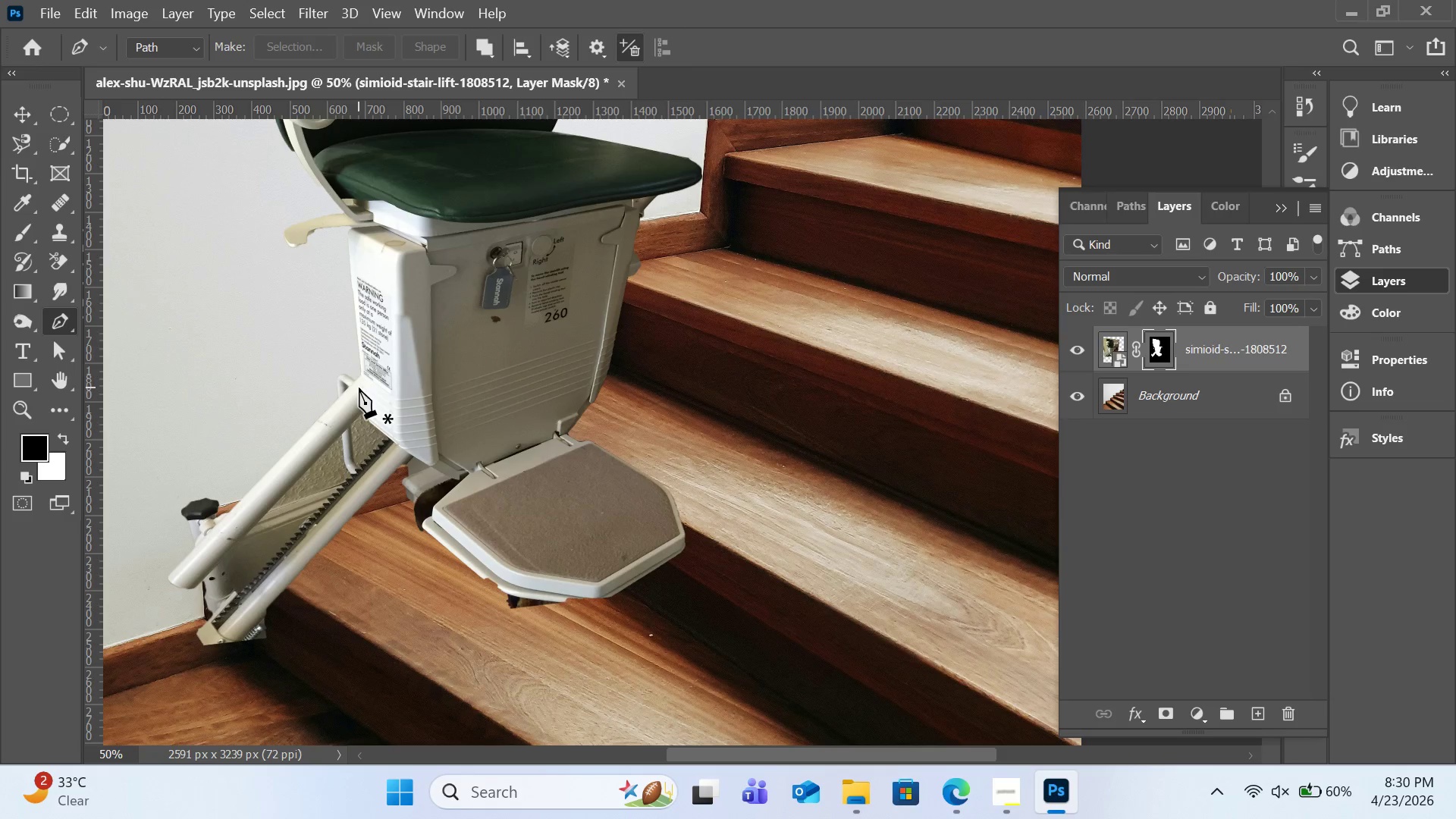 
key(Escape)
 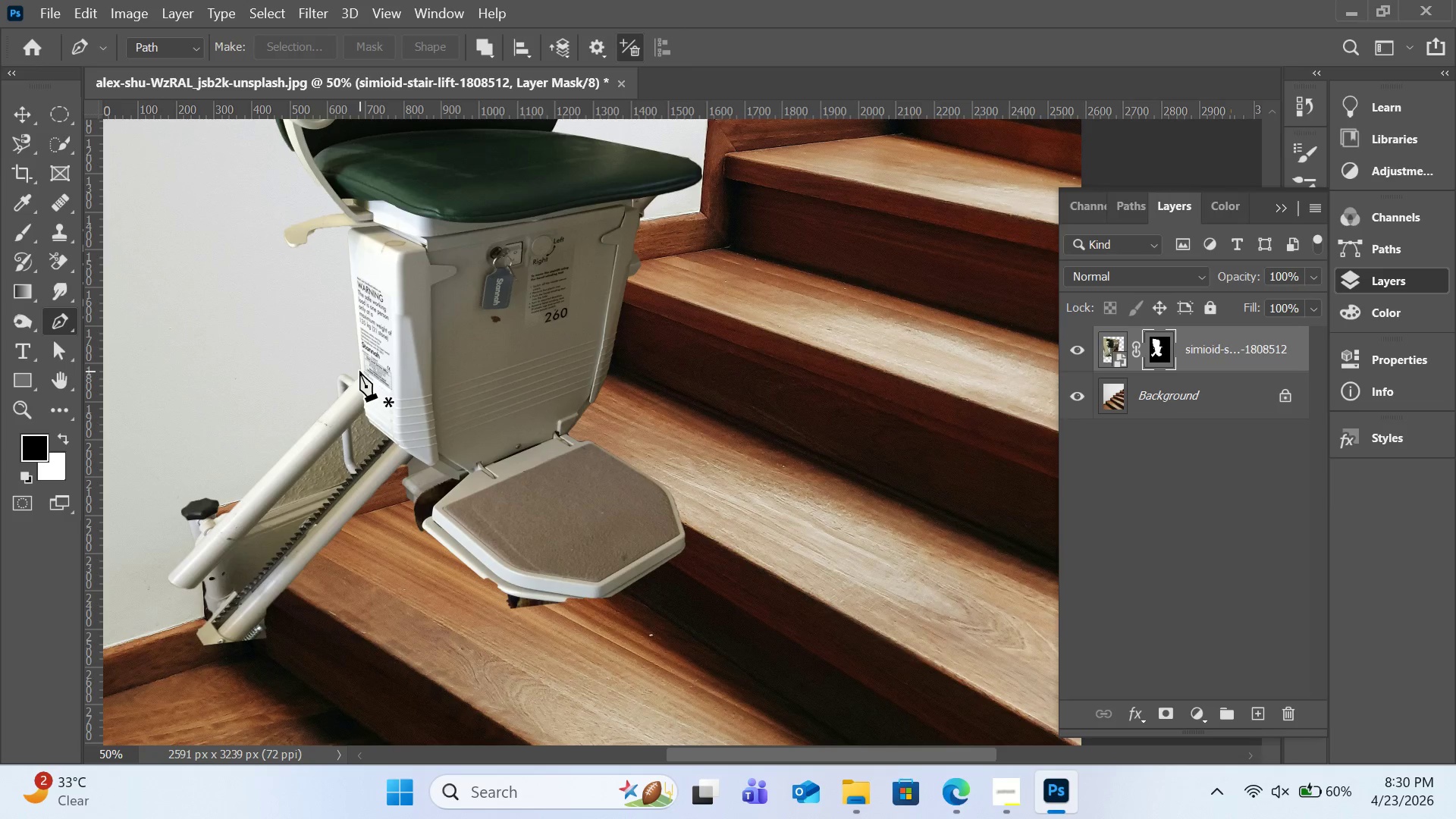 
left_click([359, 371])
 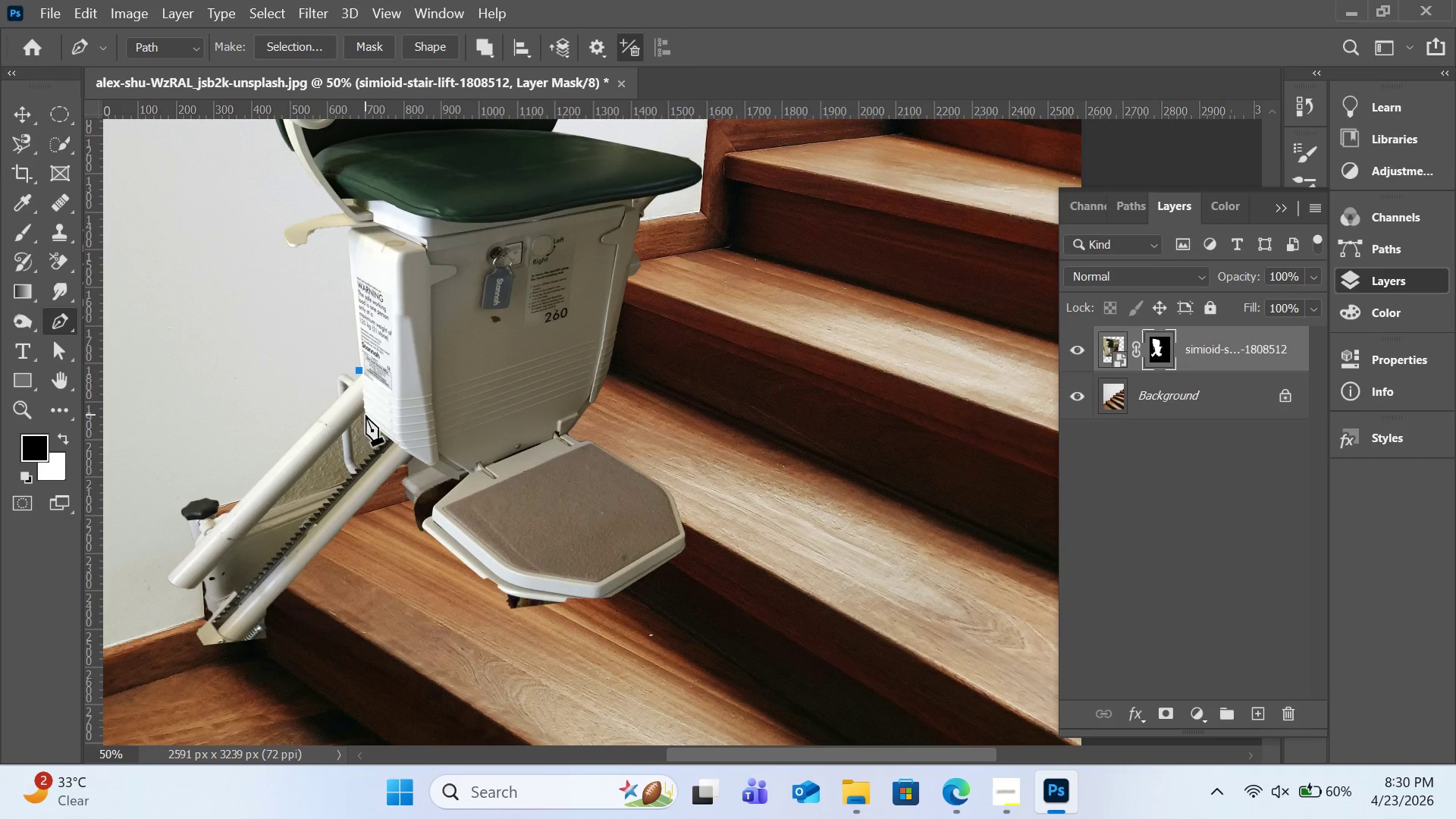 
left_click_drag(start_coordinate=[366, 415], to_coordinate=[372, 422])
 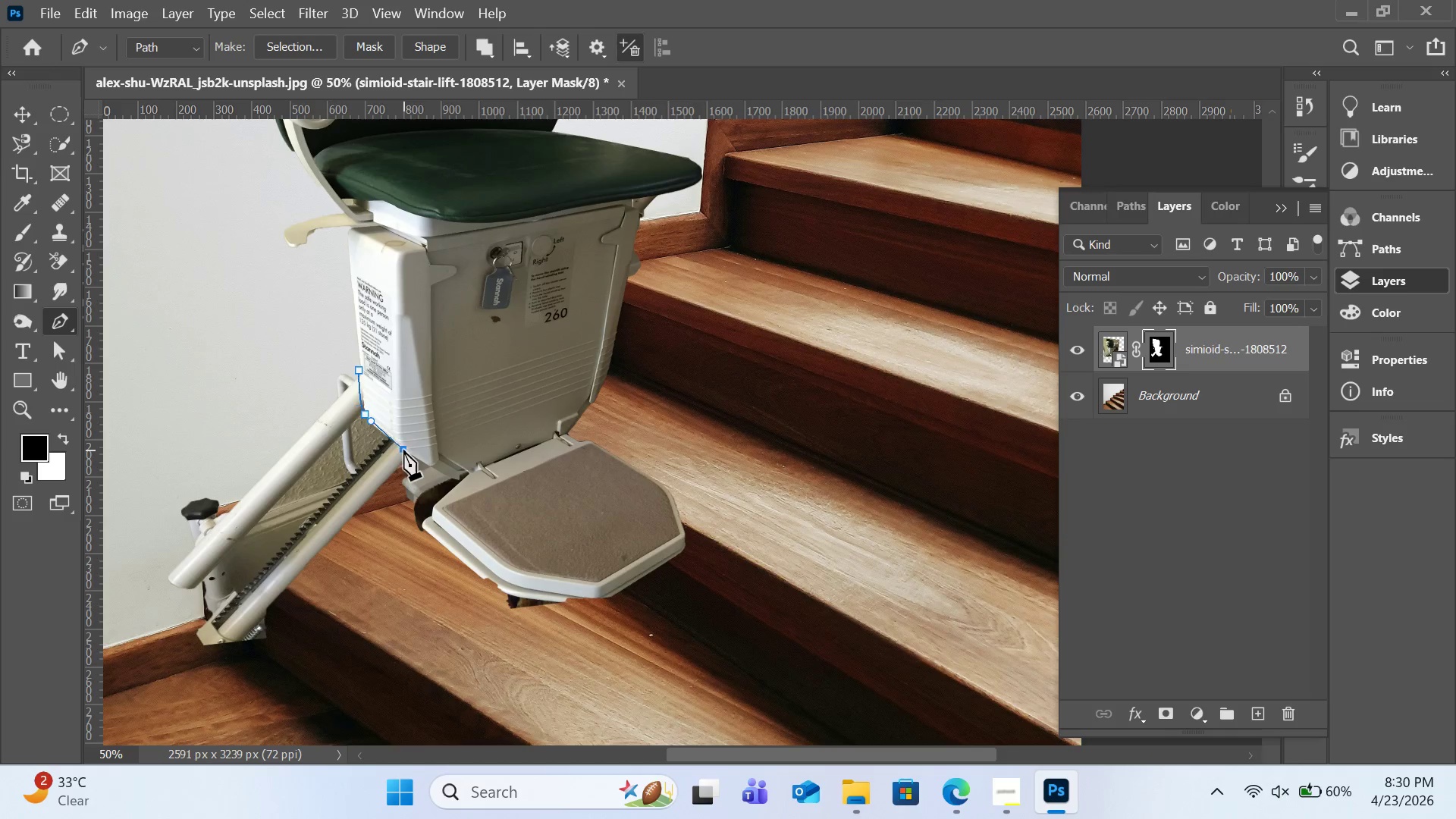 
left_click_drag(start_coordinate=[403, 450], to_coordinate=[416, 458])
 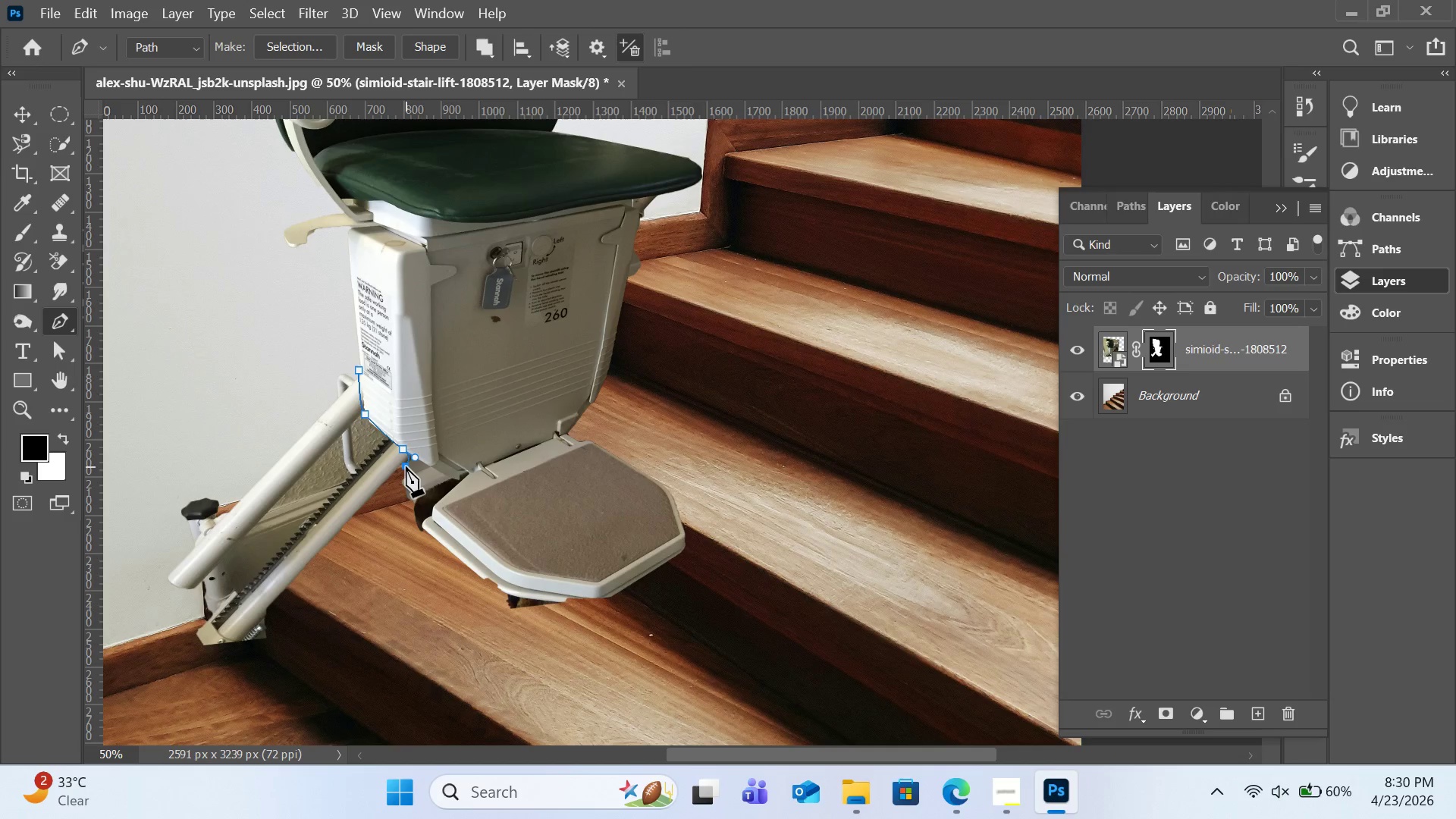 
left_click([406, 466])
 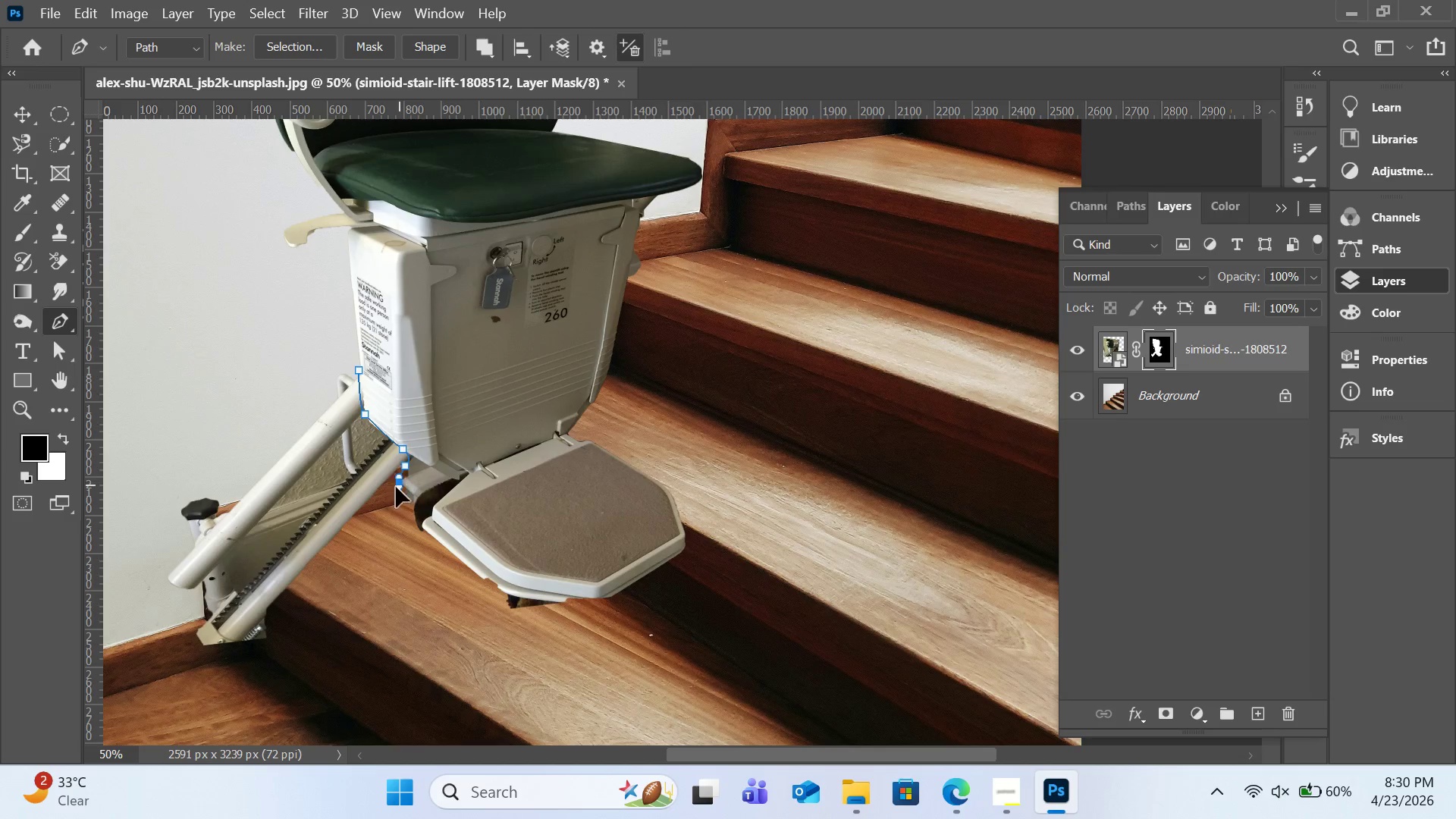 
left_click_drag(start_coordinate=[400, 482], to_coordinate=[396, 487])
 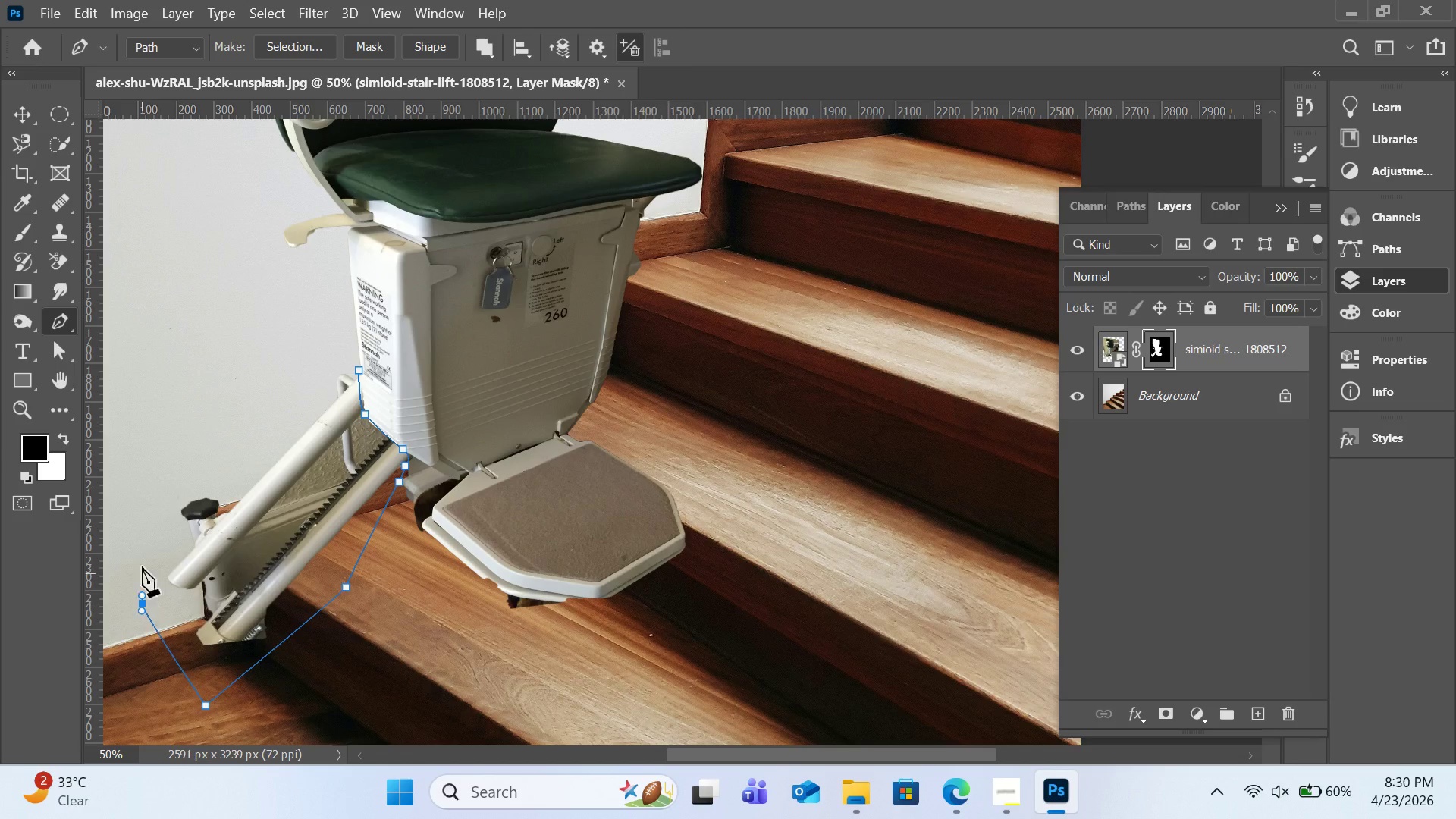 
left_click_drag(start_coordinate=[143, 484], to_coordinate=[147, 472])
 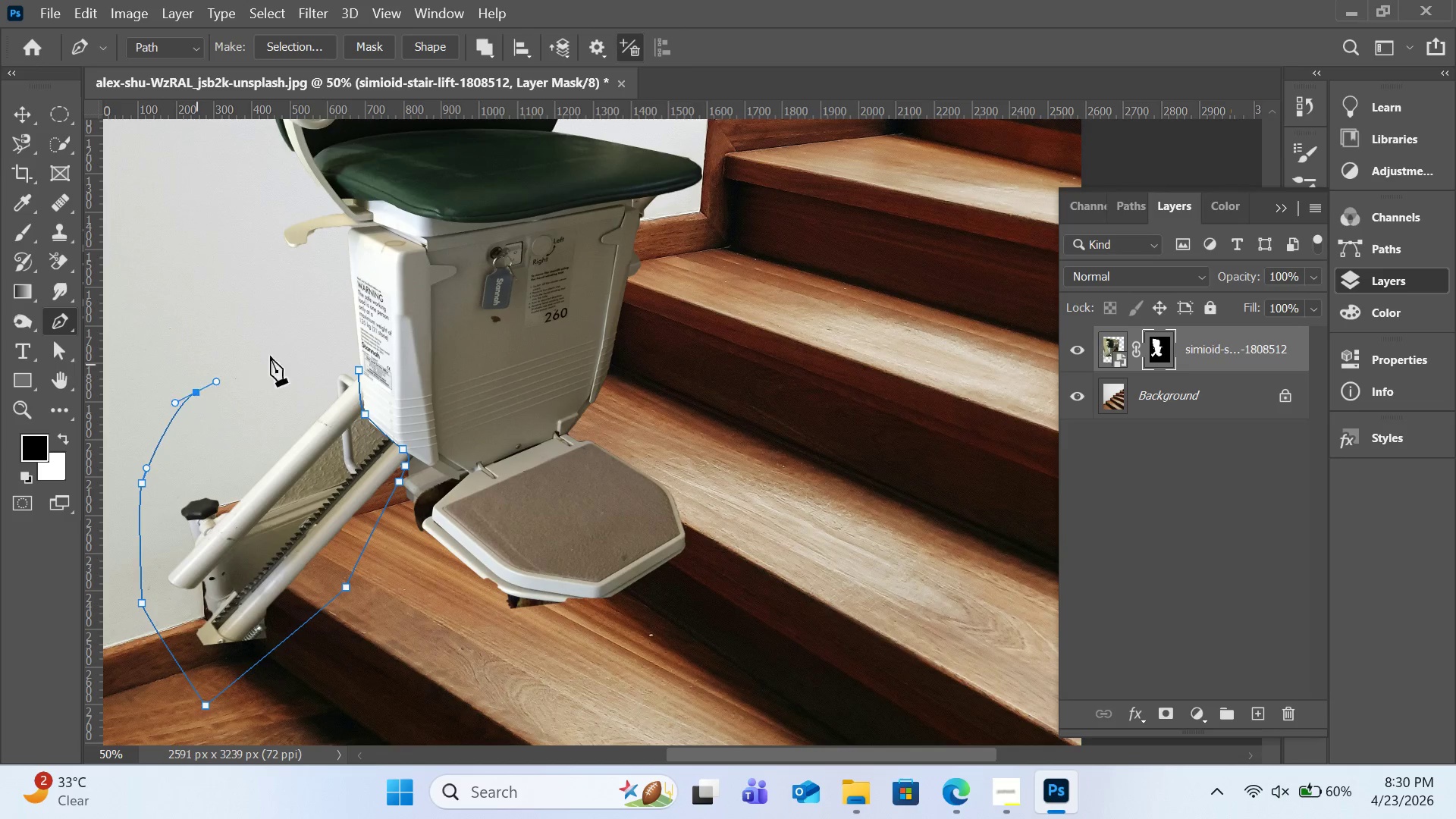 
left_click_drag(start_coordinate=[196, 393], to_coordinate=[217, 382])
 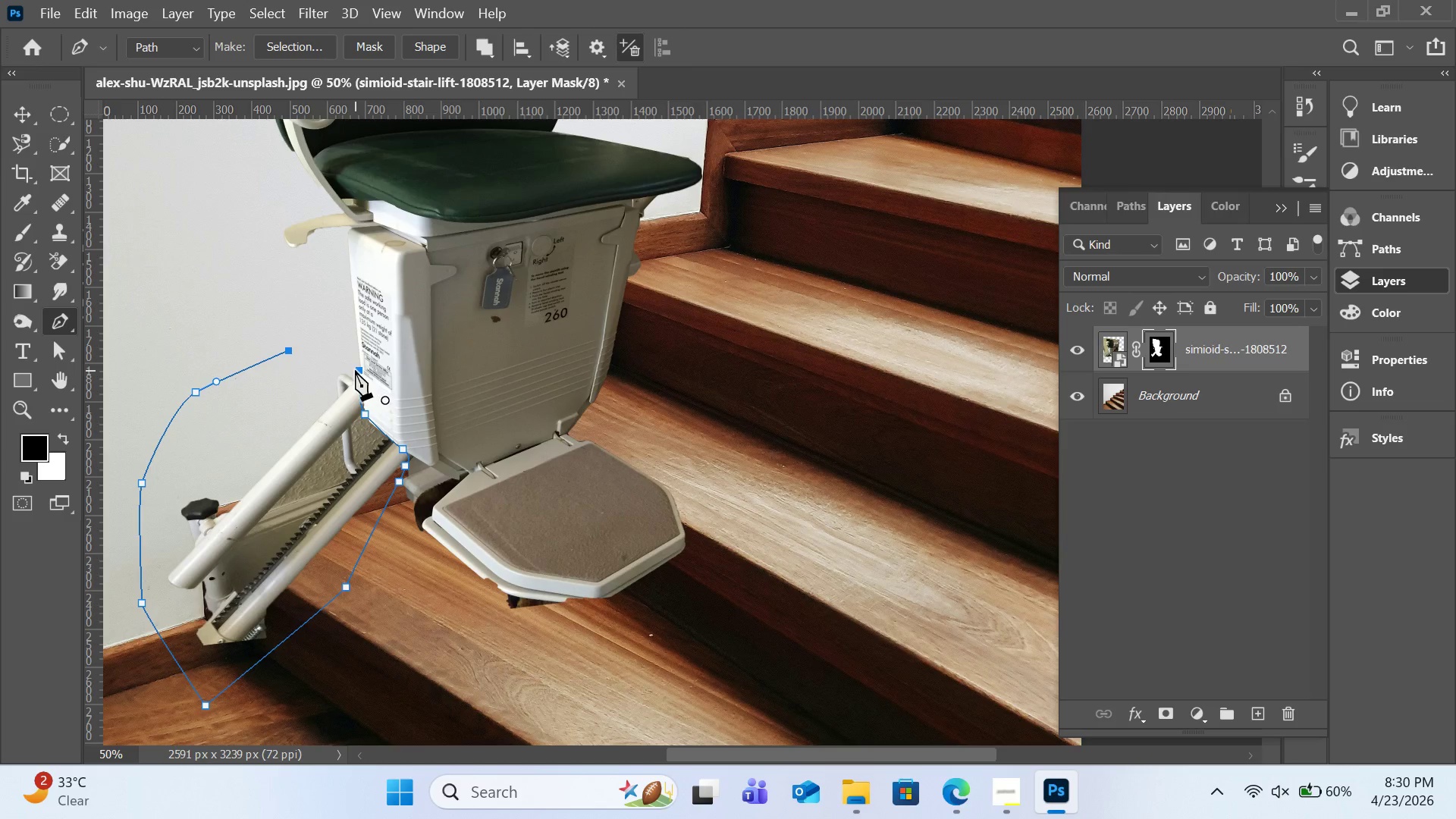 
left_click([355, 370])
 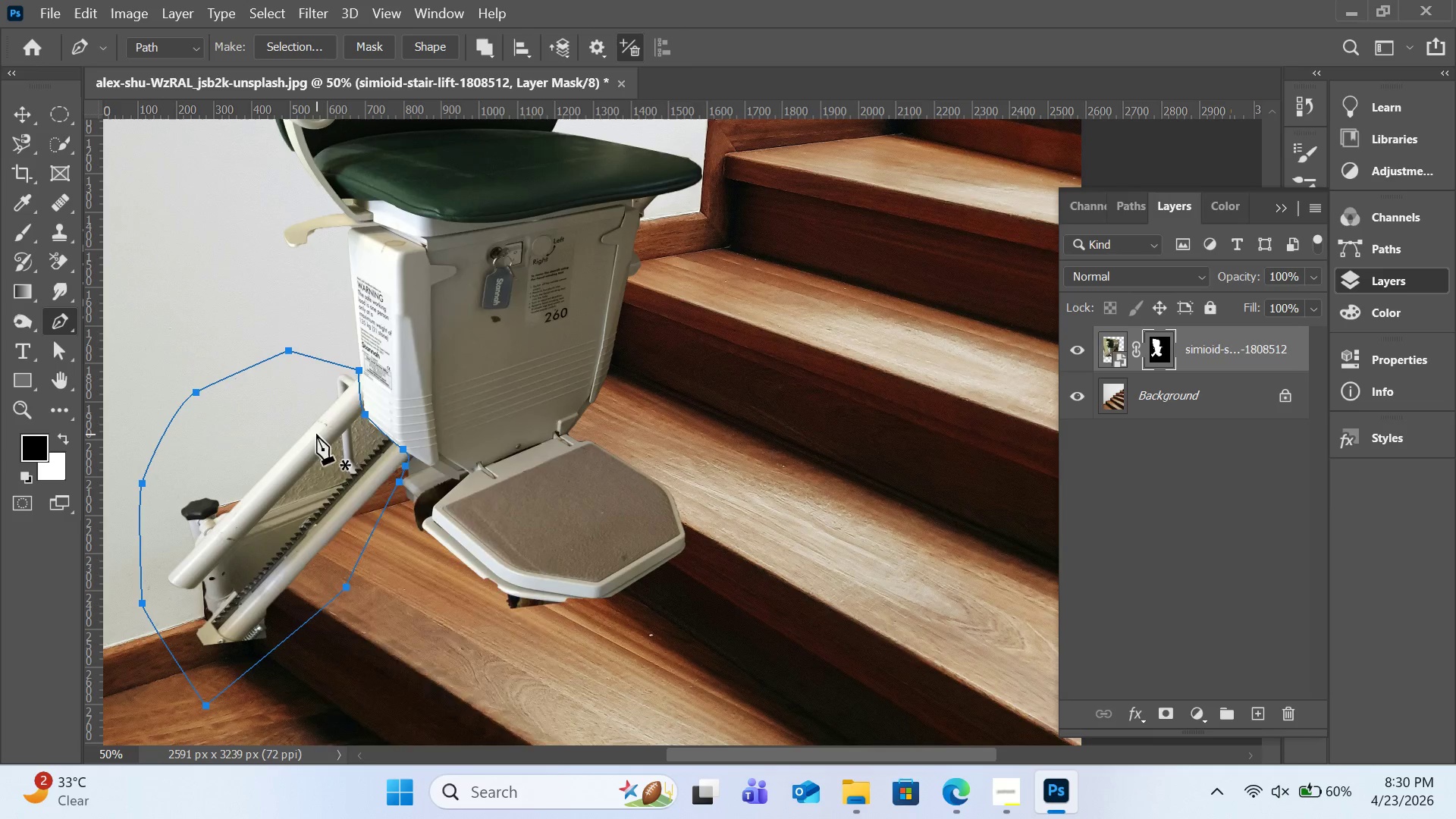 
right_click([316, 434])
 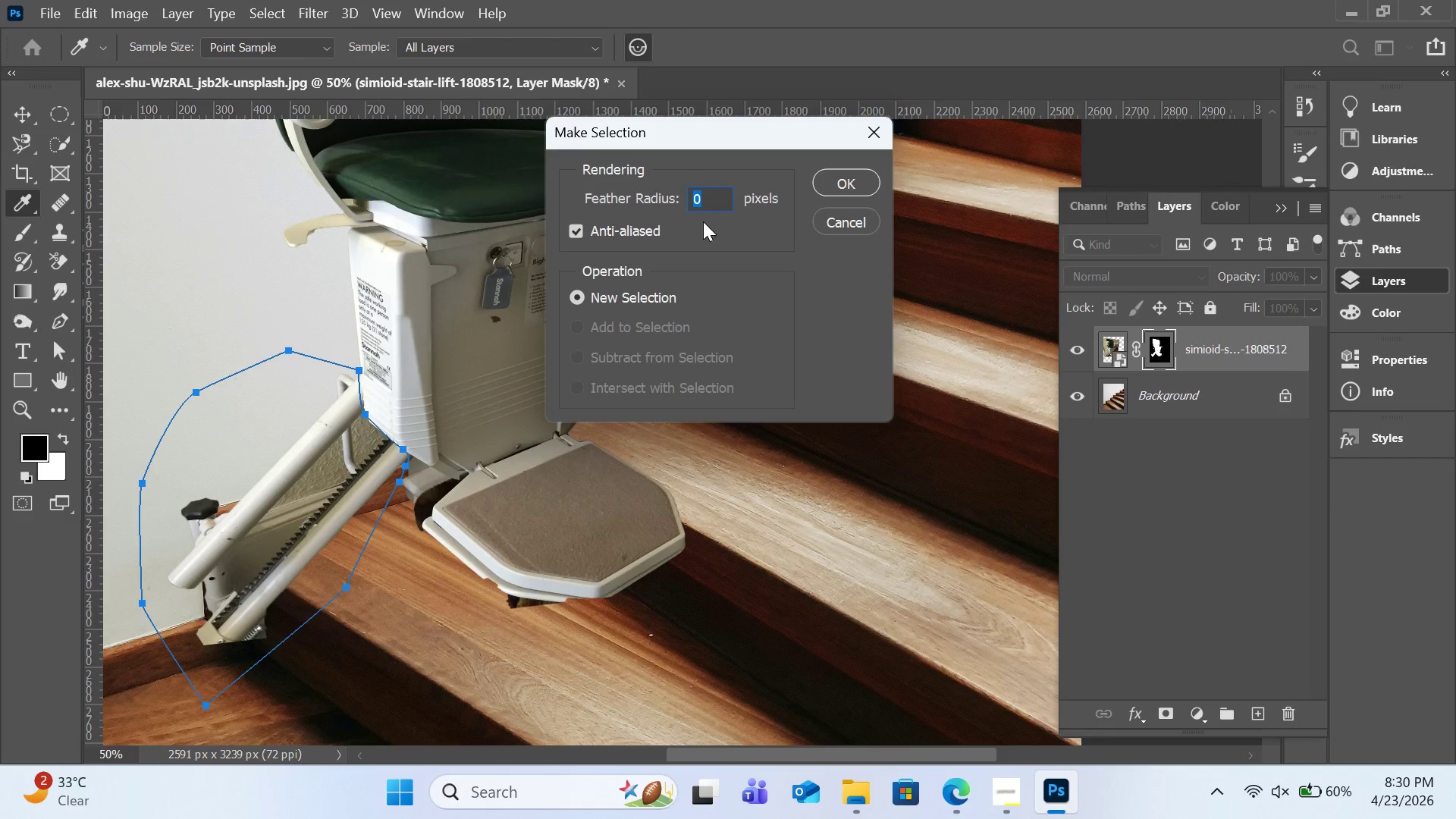 
left_click([816, 186])
 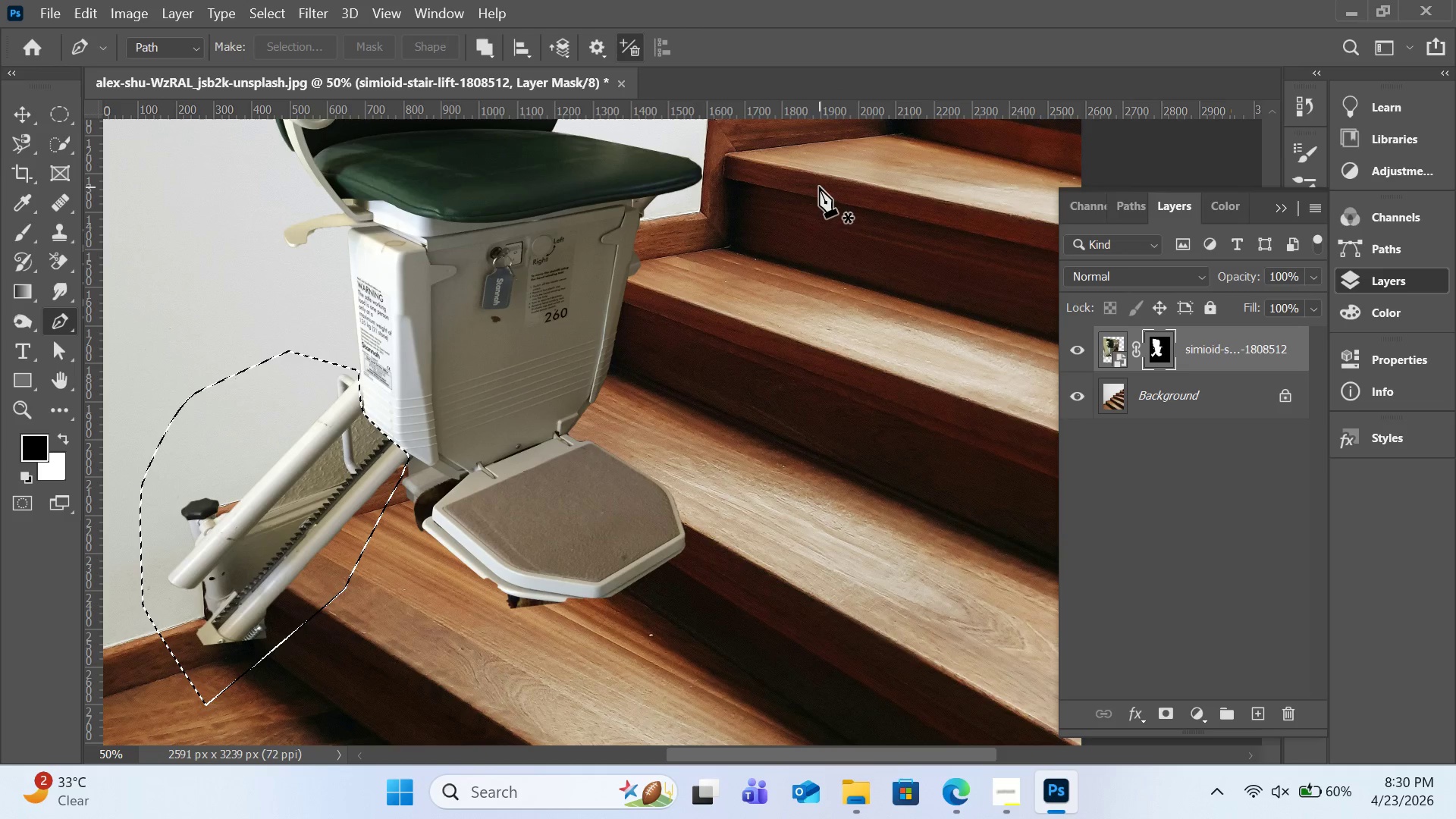 
key(Shift+Backspace)
 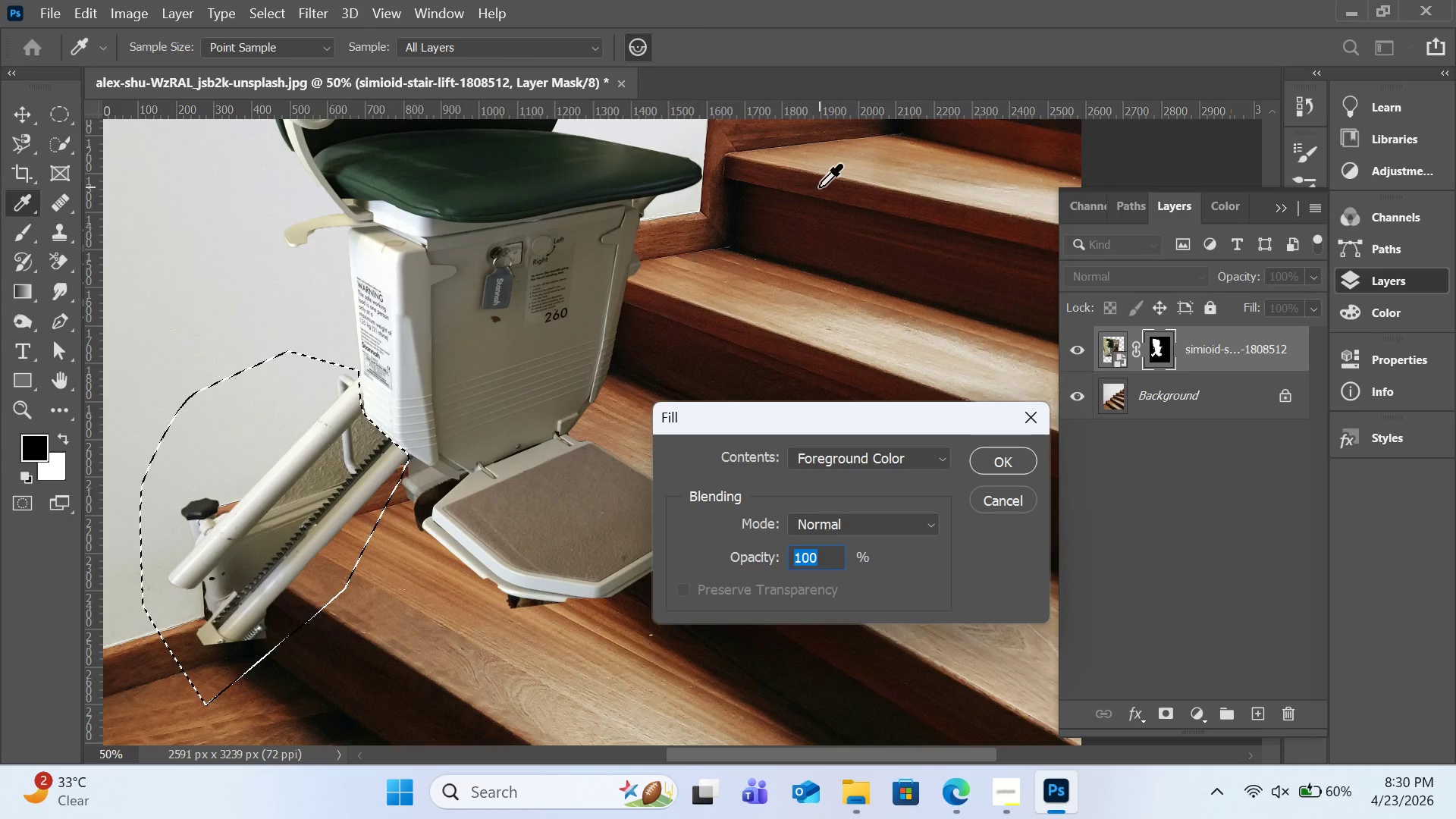 
key(Enter)
 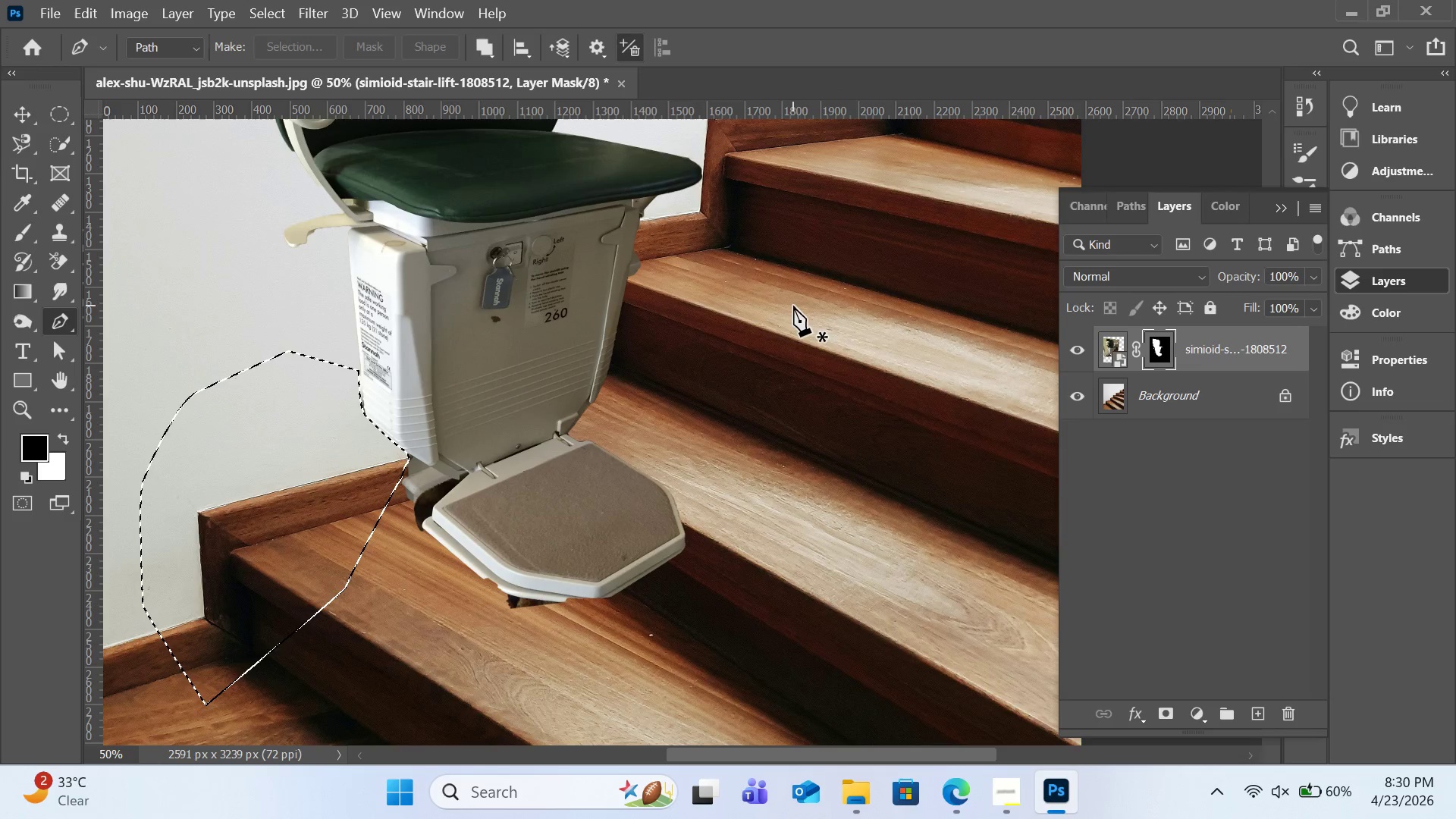 
scroll: coordinate [795, 300], scroll_direction: up, amount: 19.0
 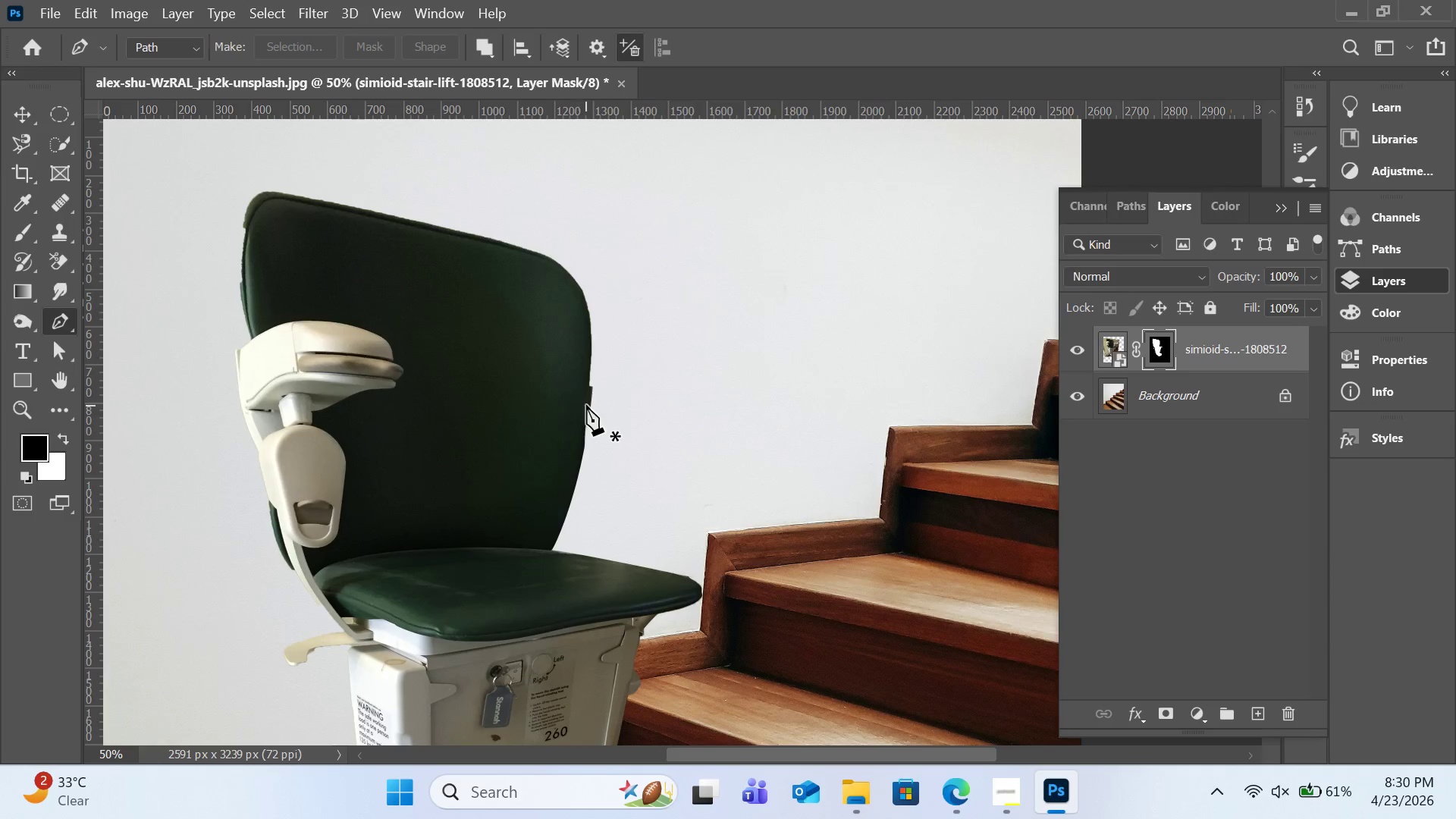 
key(Control+Equal)
 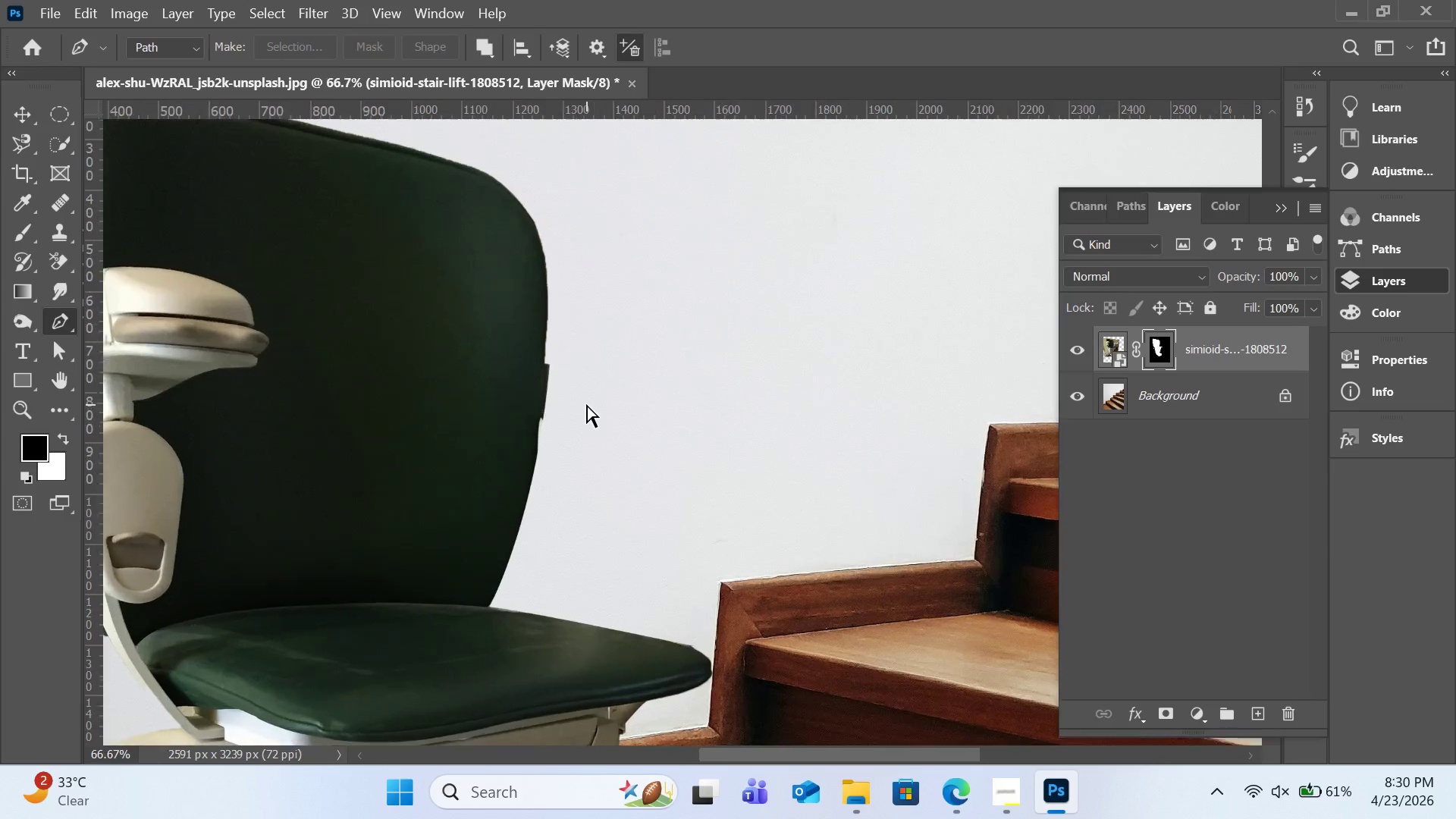 
key(Control+Equal)
 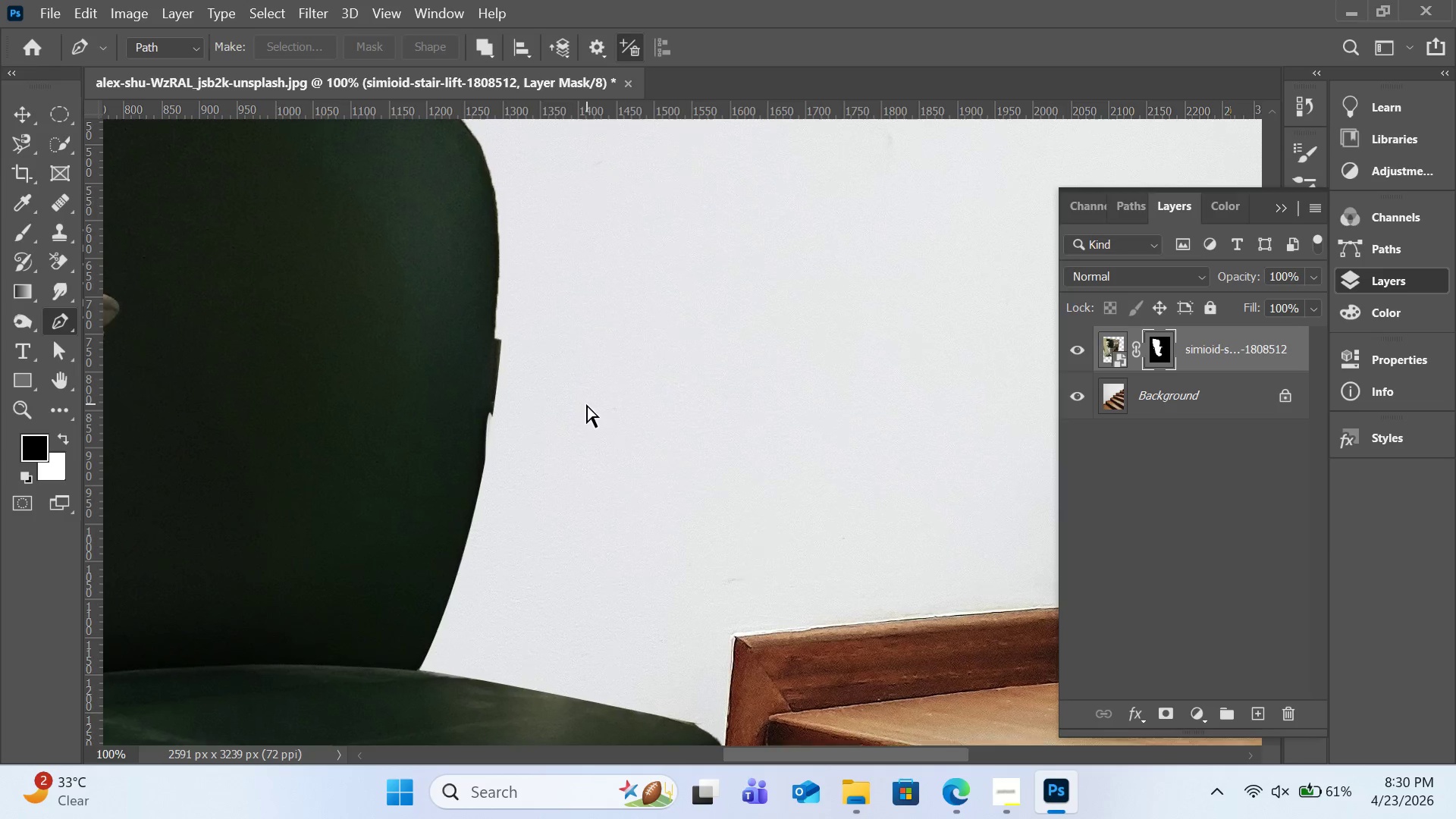 
key(Control+Equal)
 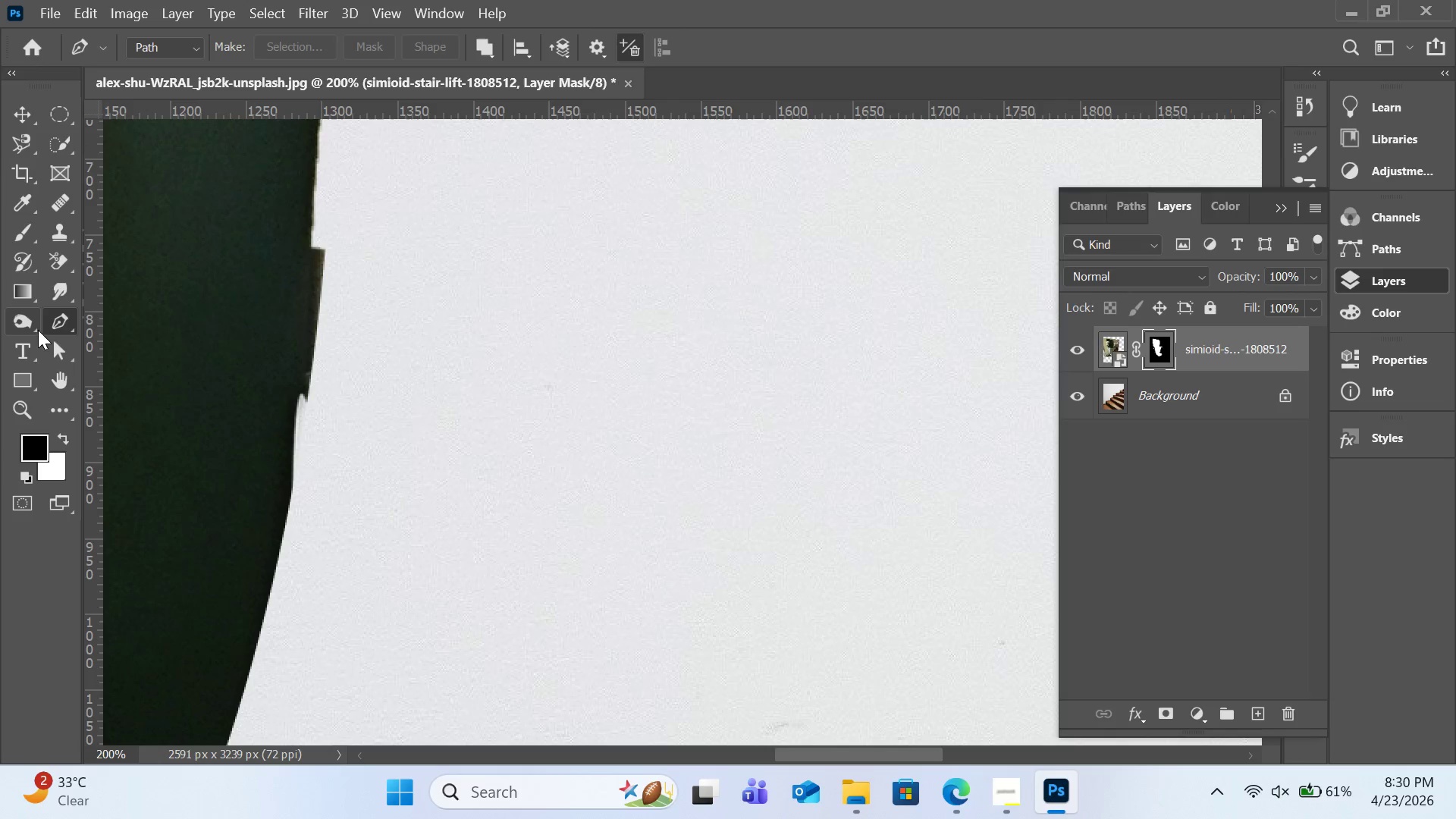 
left_click([22, 236])
 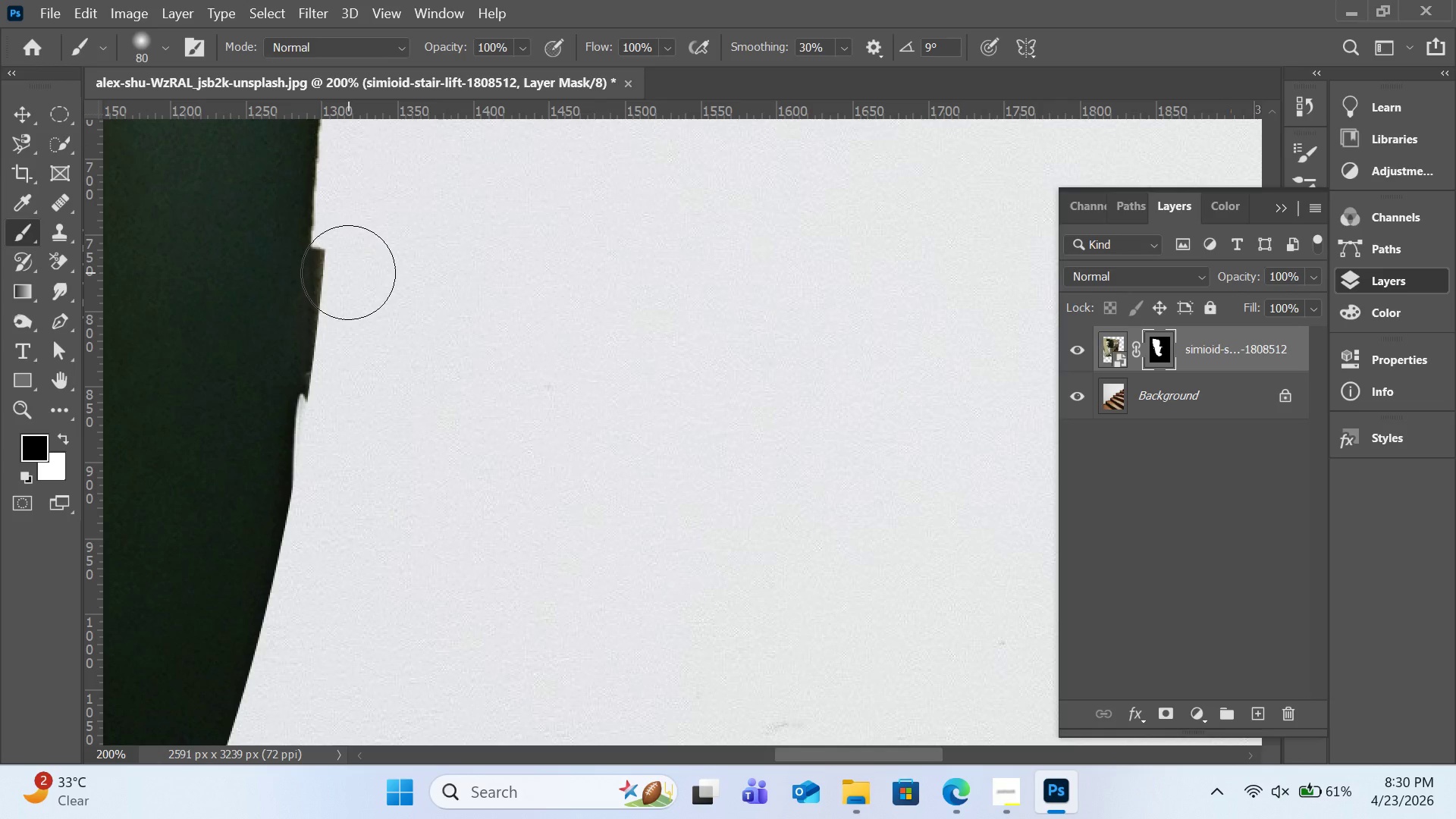 
key(BracketLeft)
 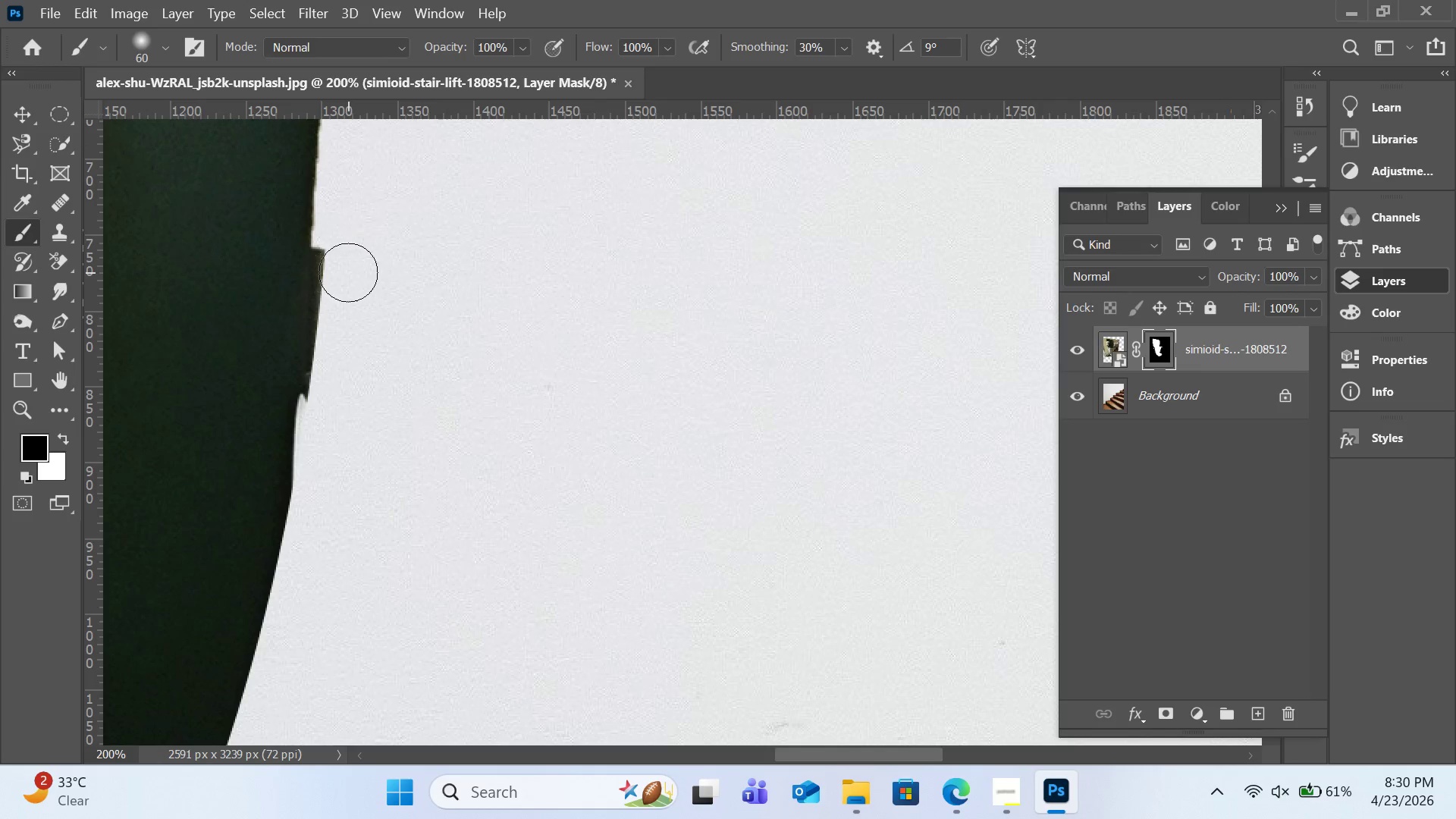 
key(BracketLeft)
 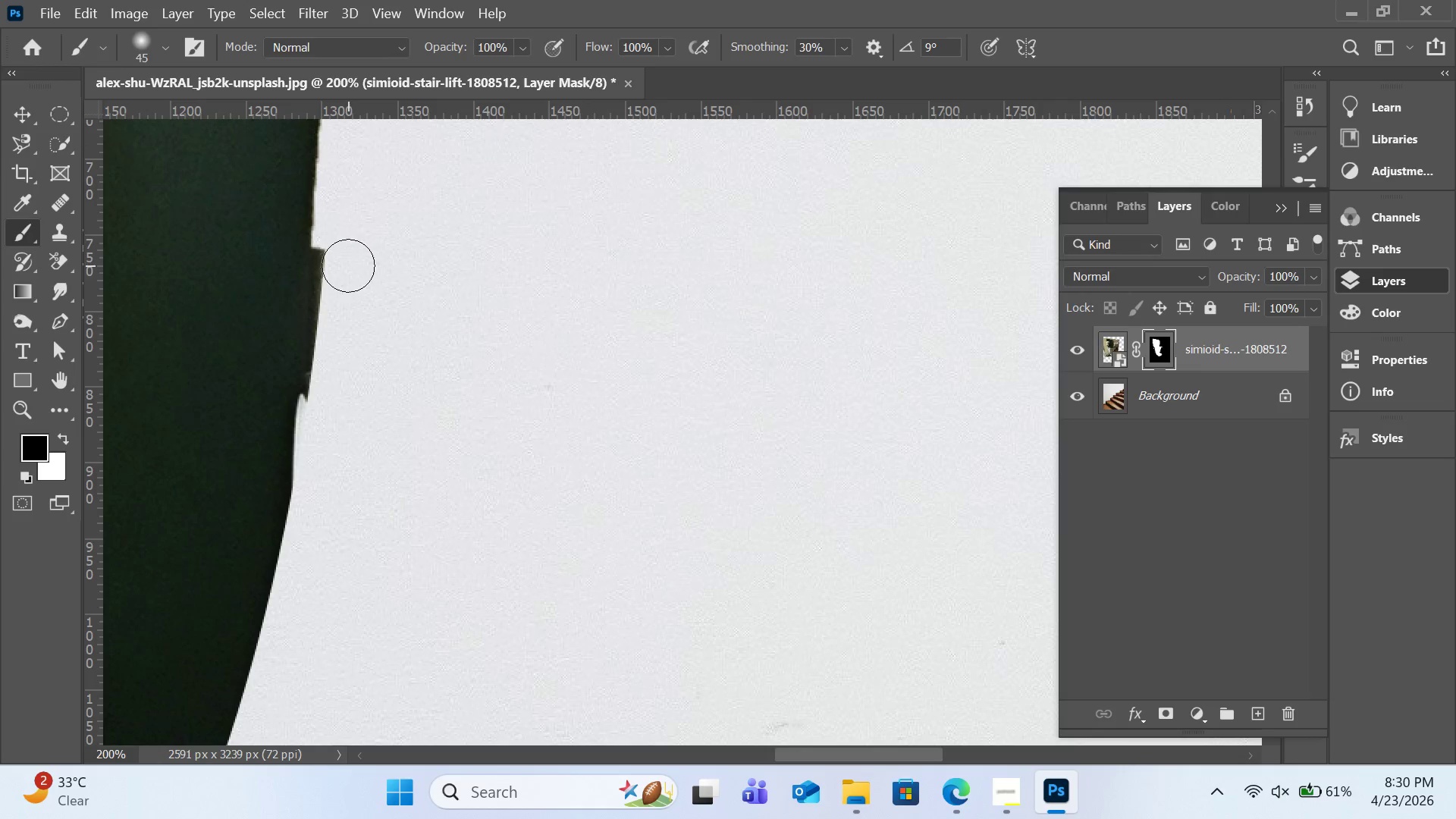 
key(BracketLeft)
 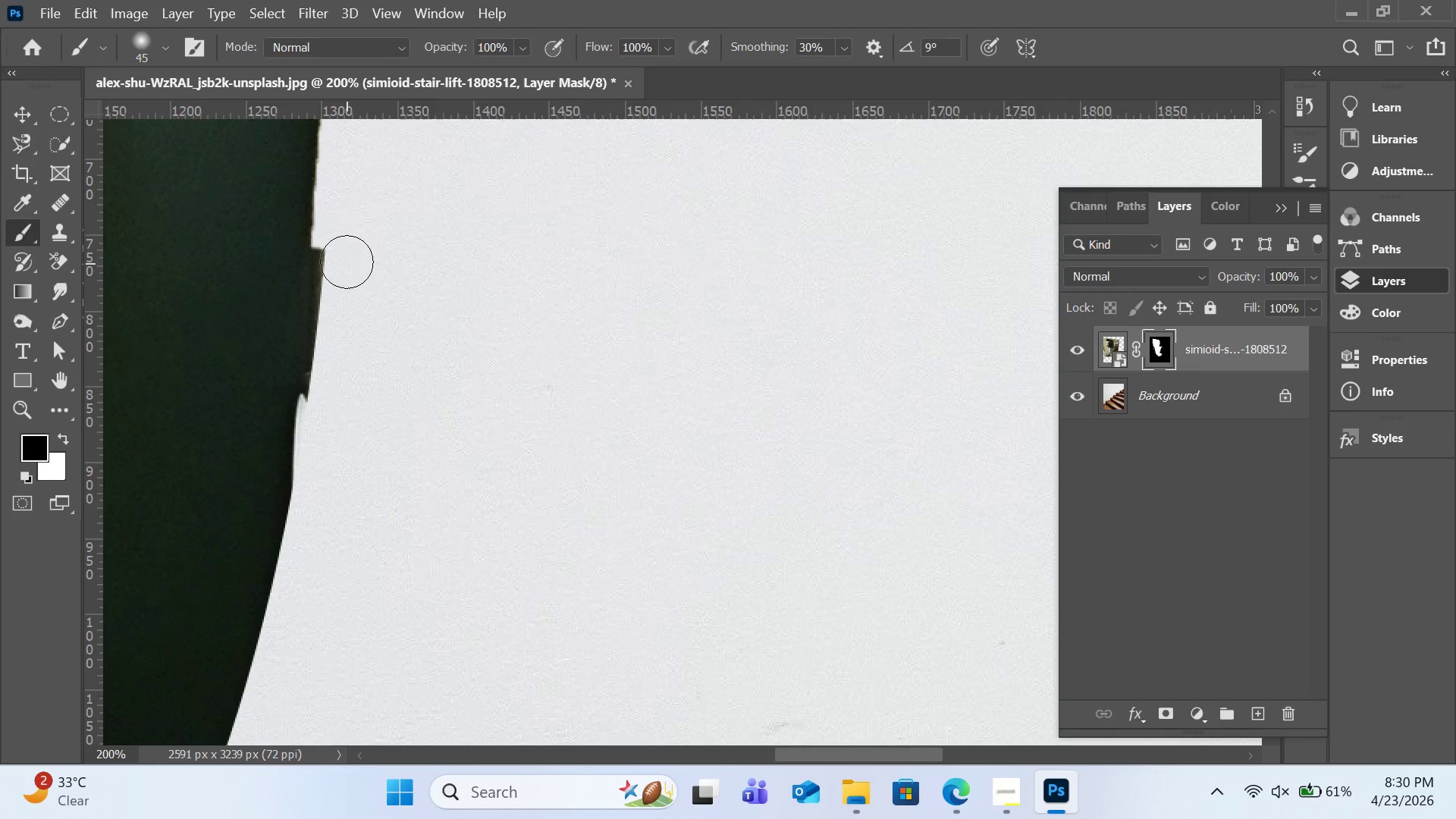 
key(BracketLeft)
 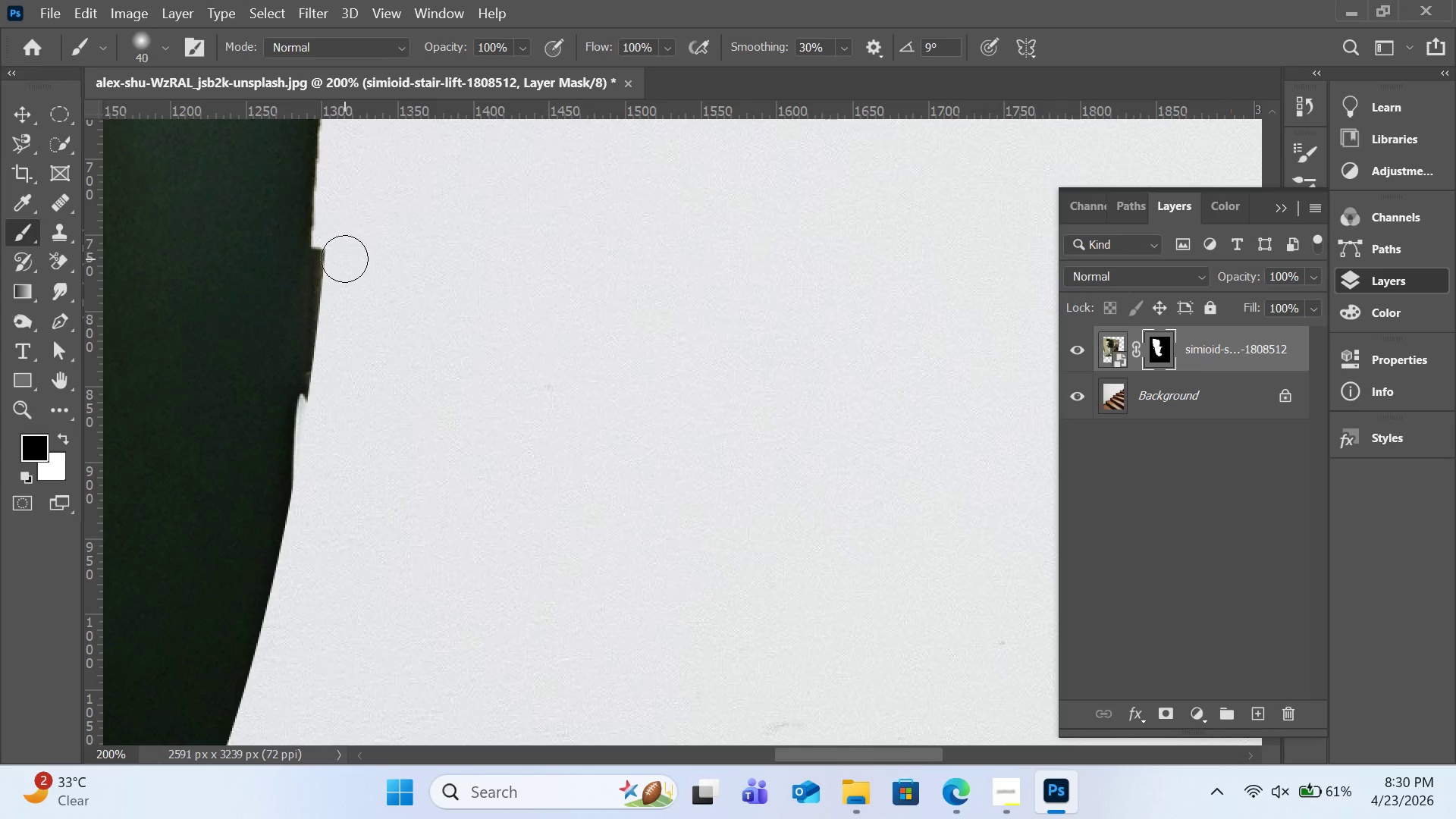 
key(BracketLeft)
 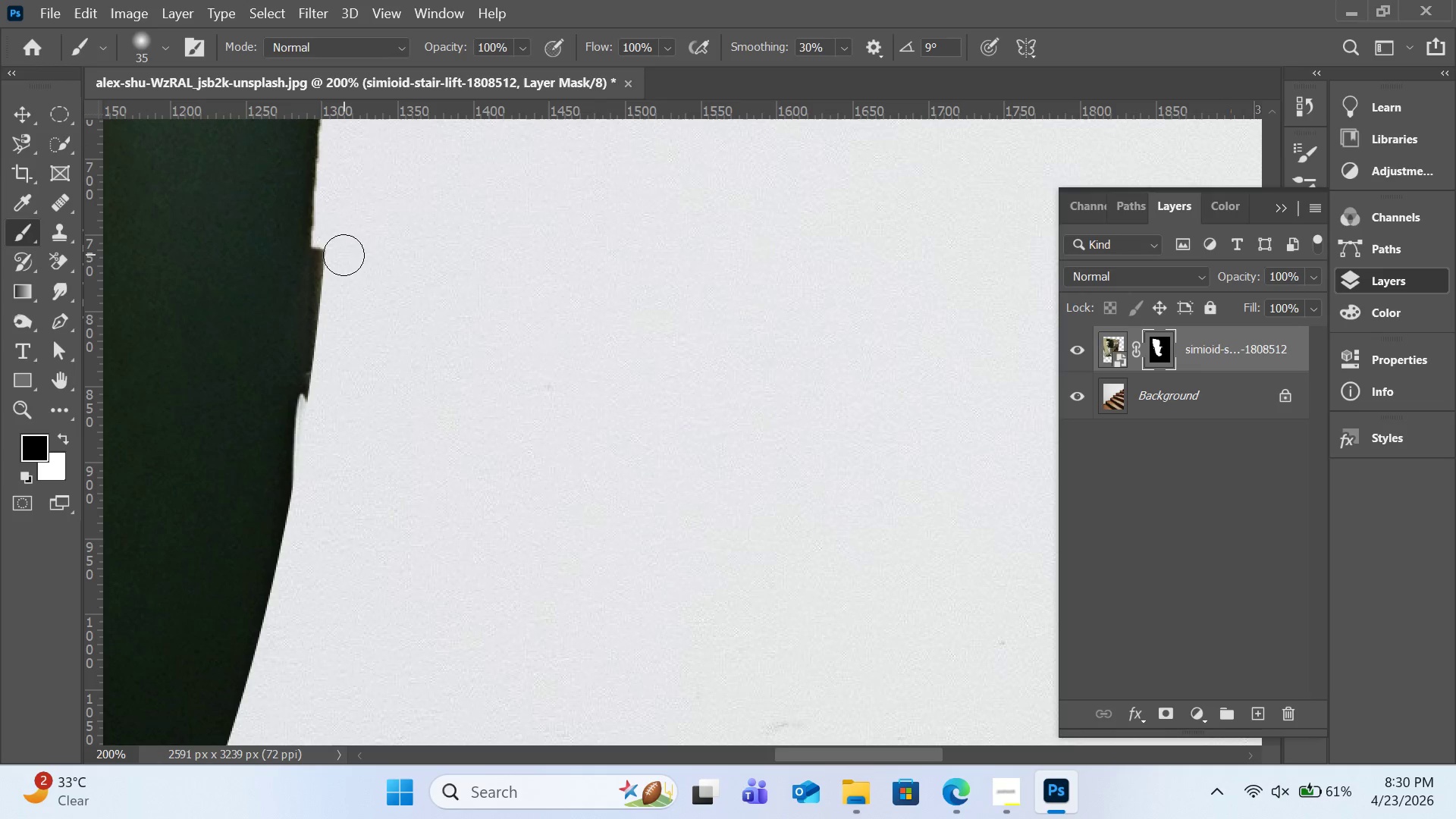 
key(BracketLeft)
 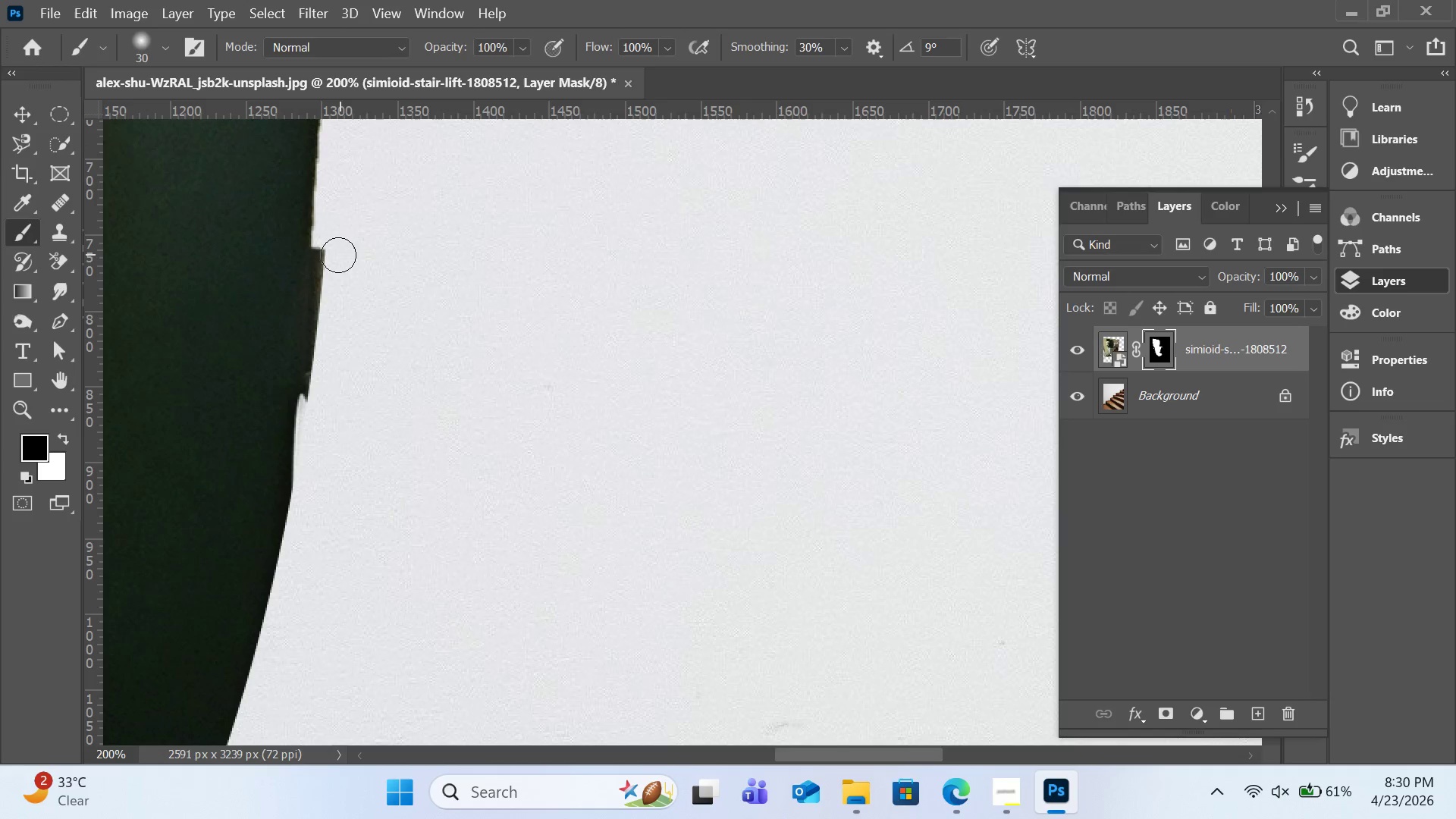 
key(BracketLeft)
 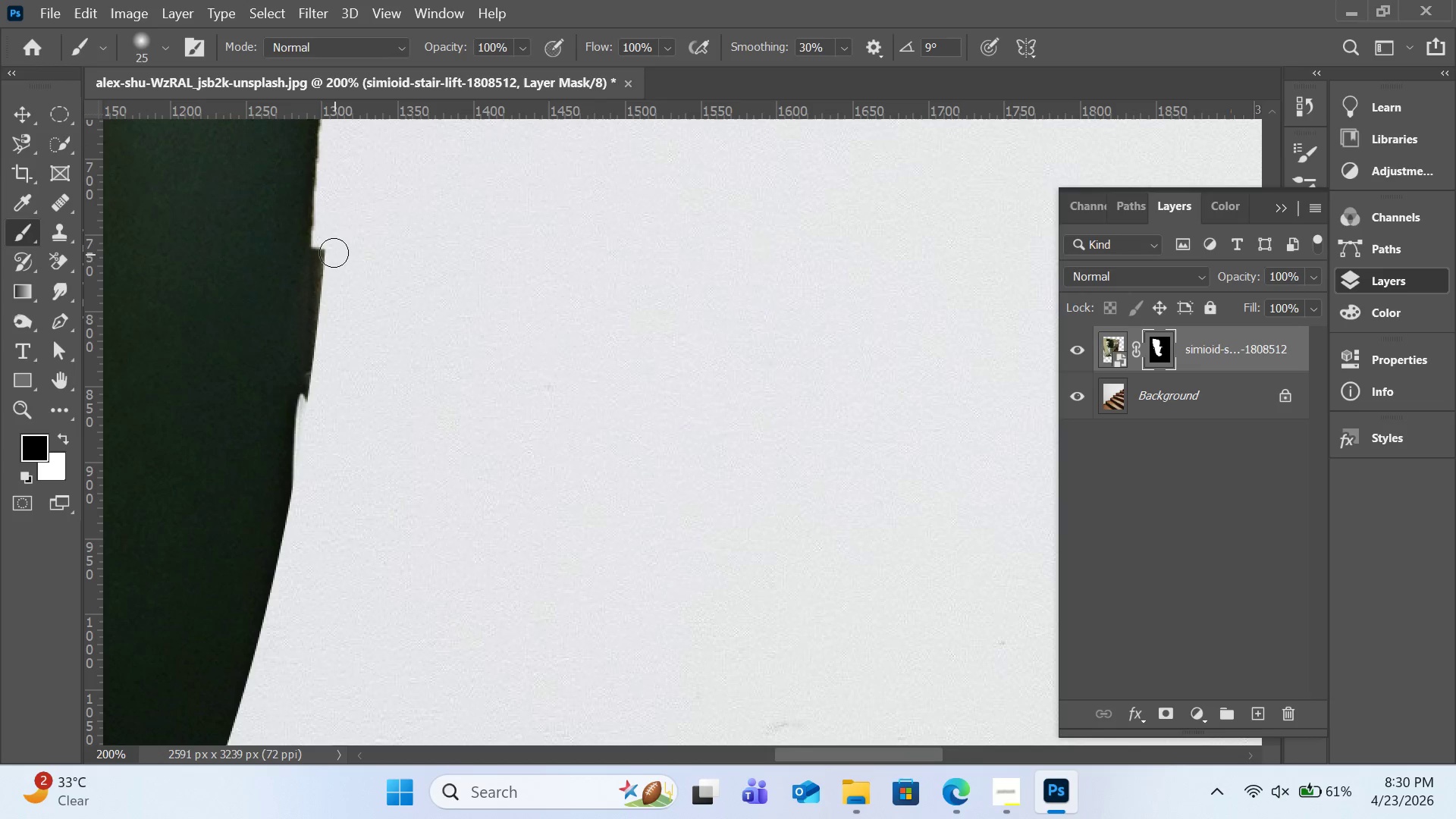 
key(BracketLeft)
 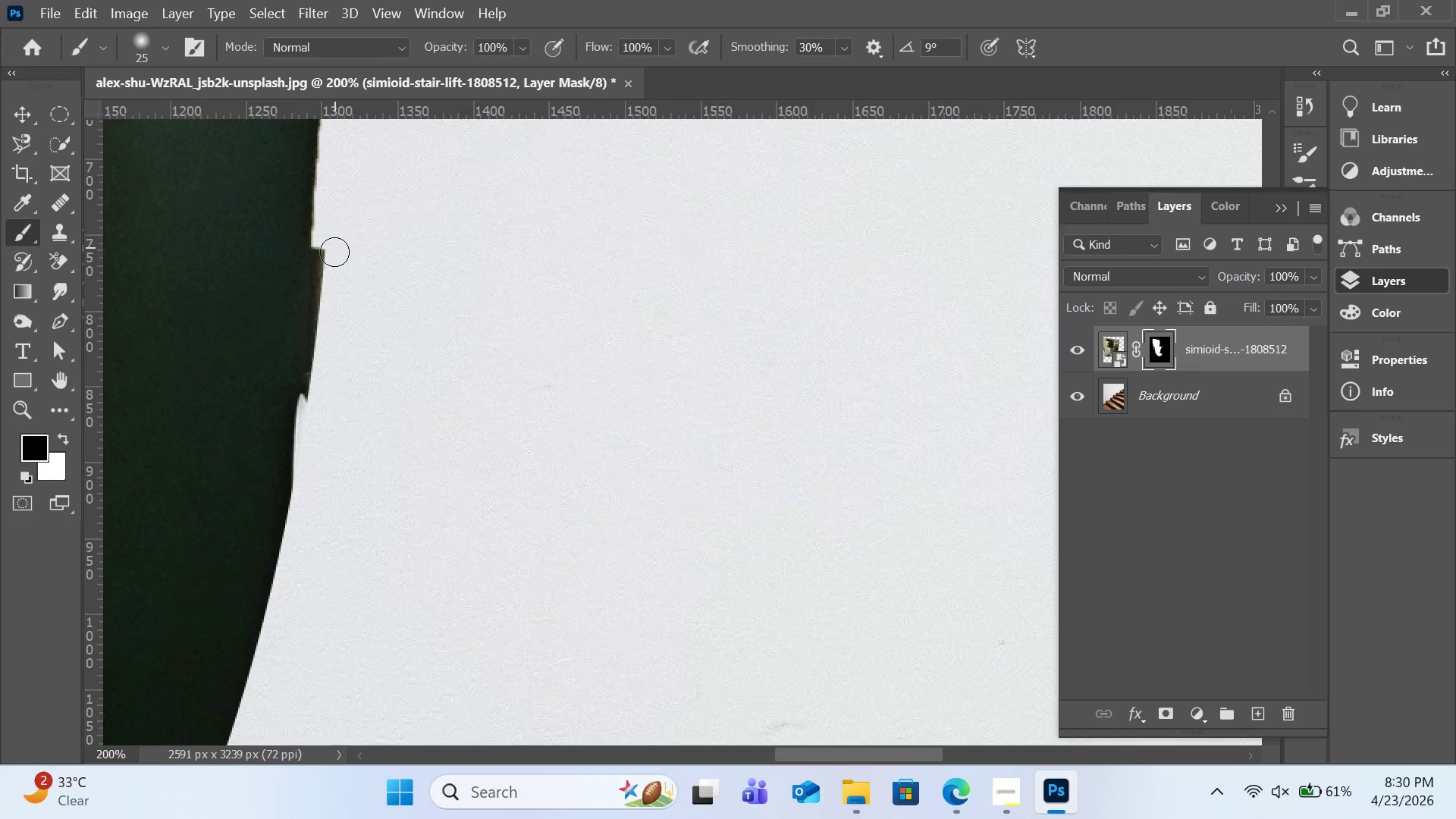 
left_click_drag(start_coordinate=[334, 248], to_coordinate=[338, 284])
 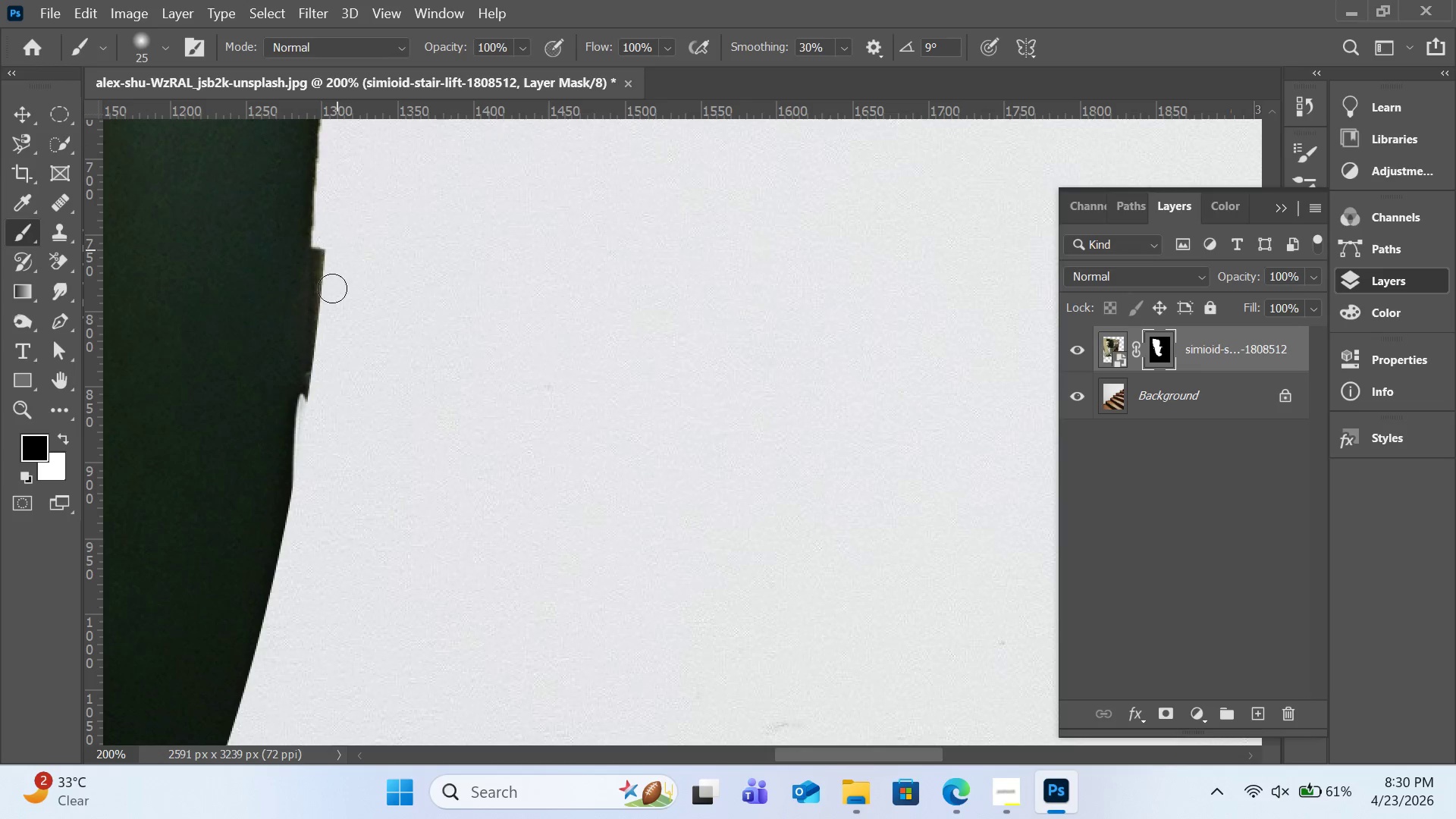 
left_click_drag(start_coordinate=[337, 249], to_coordinate=[329, 303])
 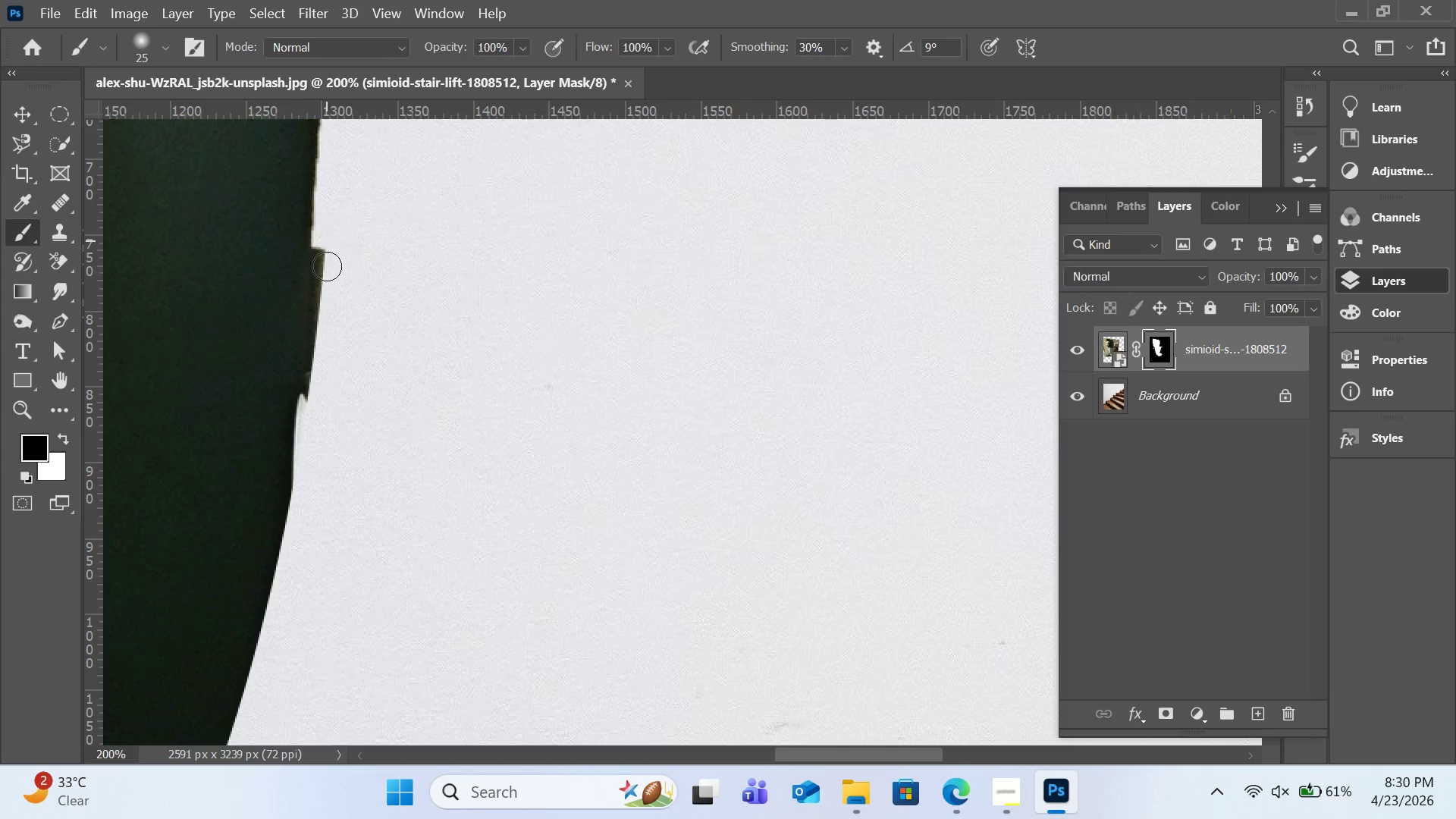 
left_click_drag(start_coordinate=[326, 241], to_coordinate=[326, 311])
 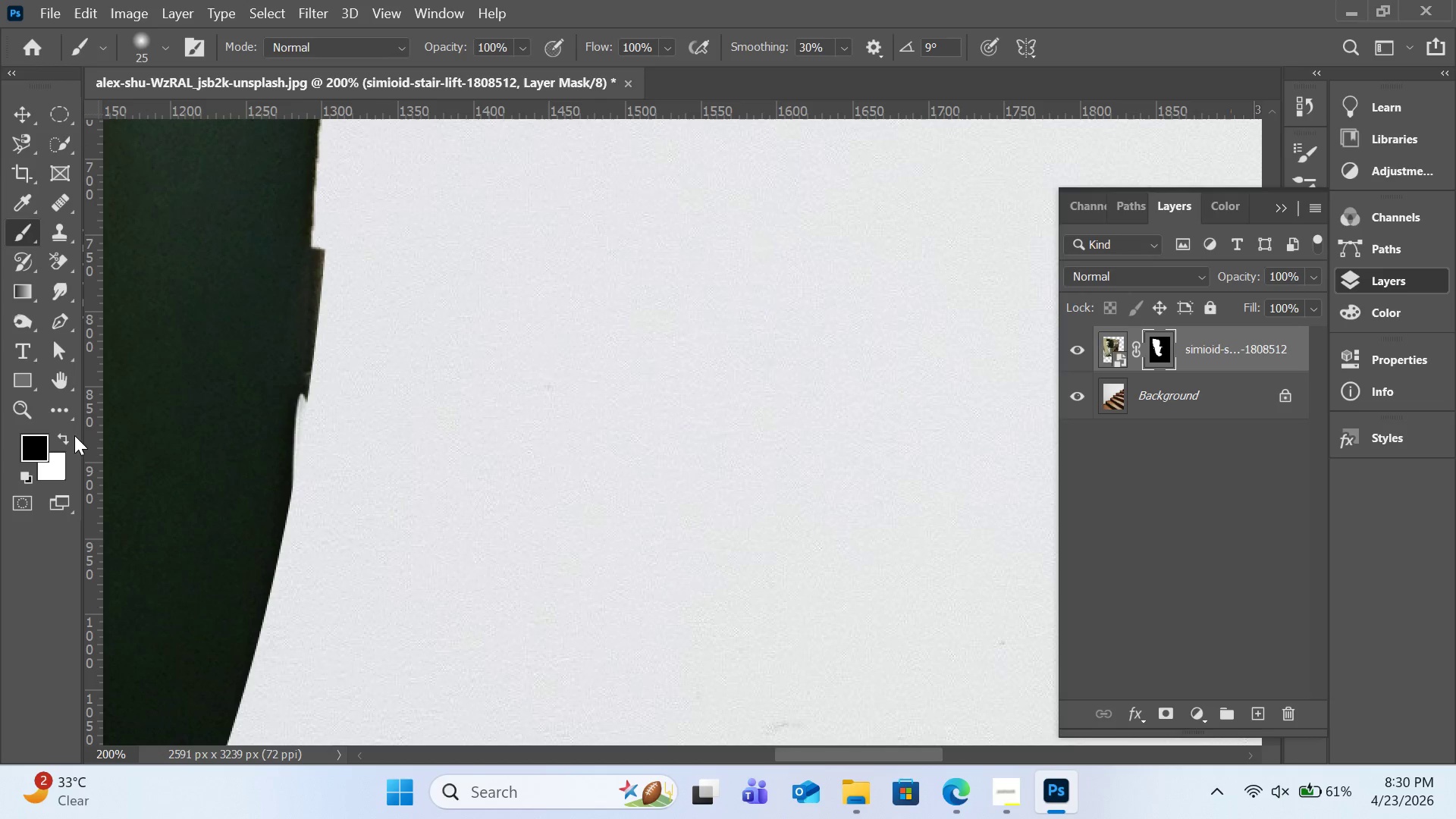 
left_click([63, 438])
 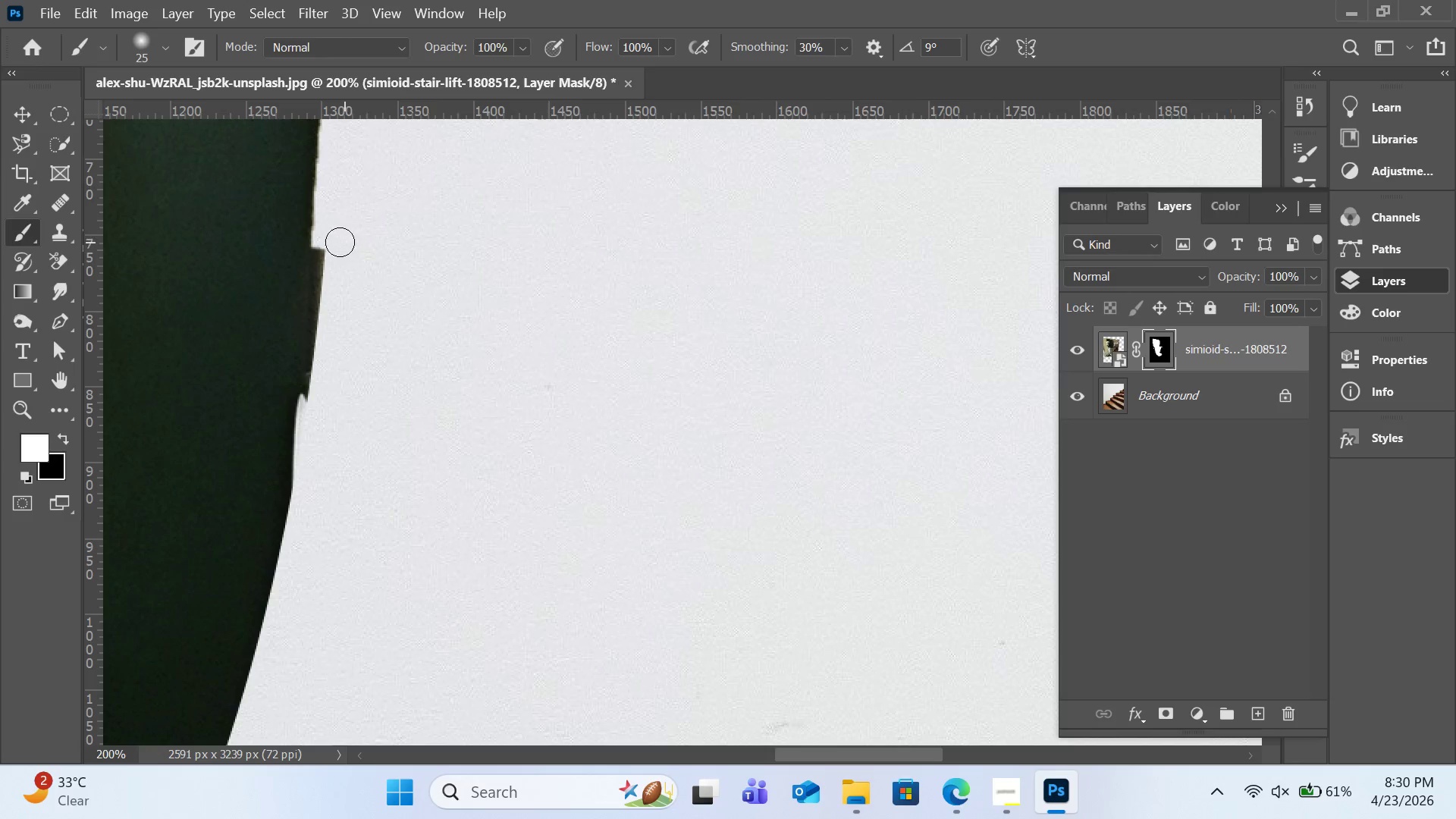 
left_click_drag(start_coordinate=[336, 242], to_coordinate=[320, 291])
 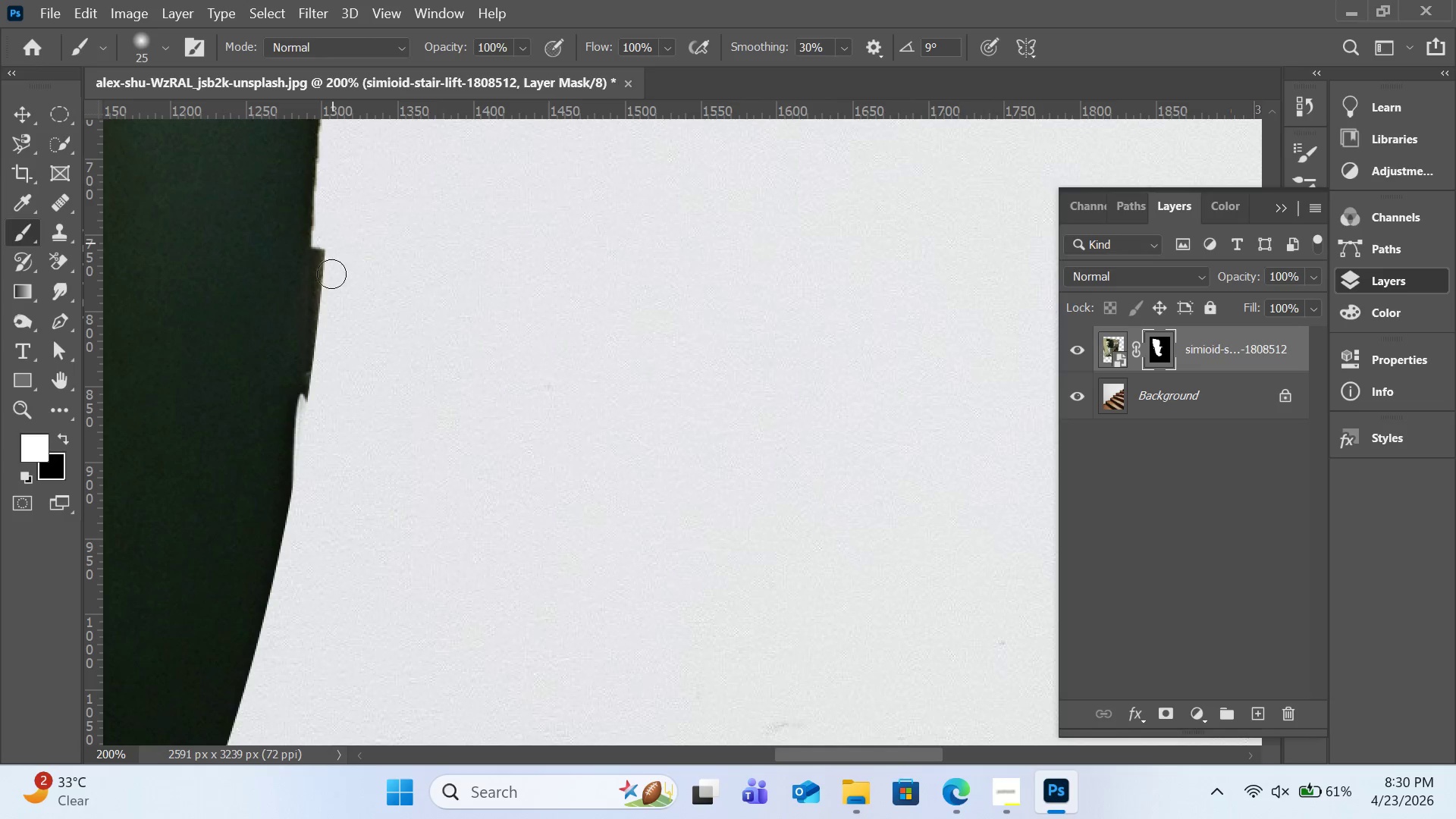 
left_click_drag(start_coordinate=[331, 243], to_coordinate=[331, 275])
 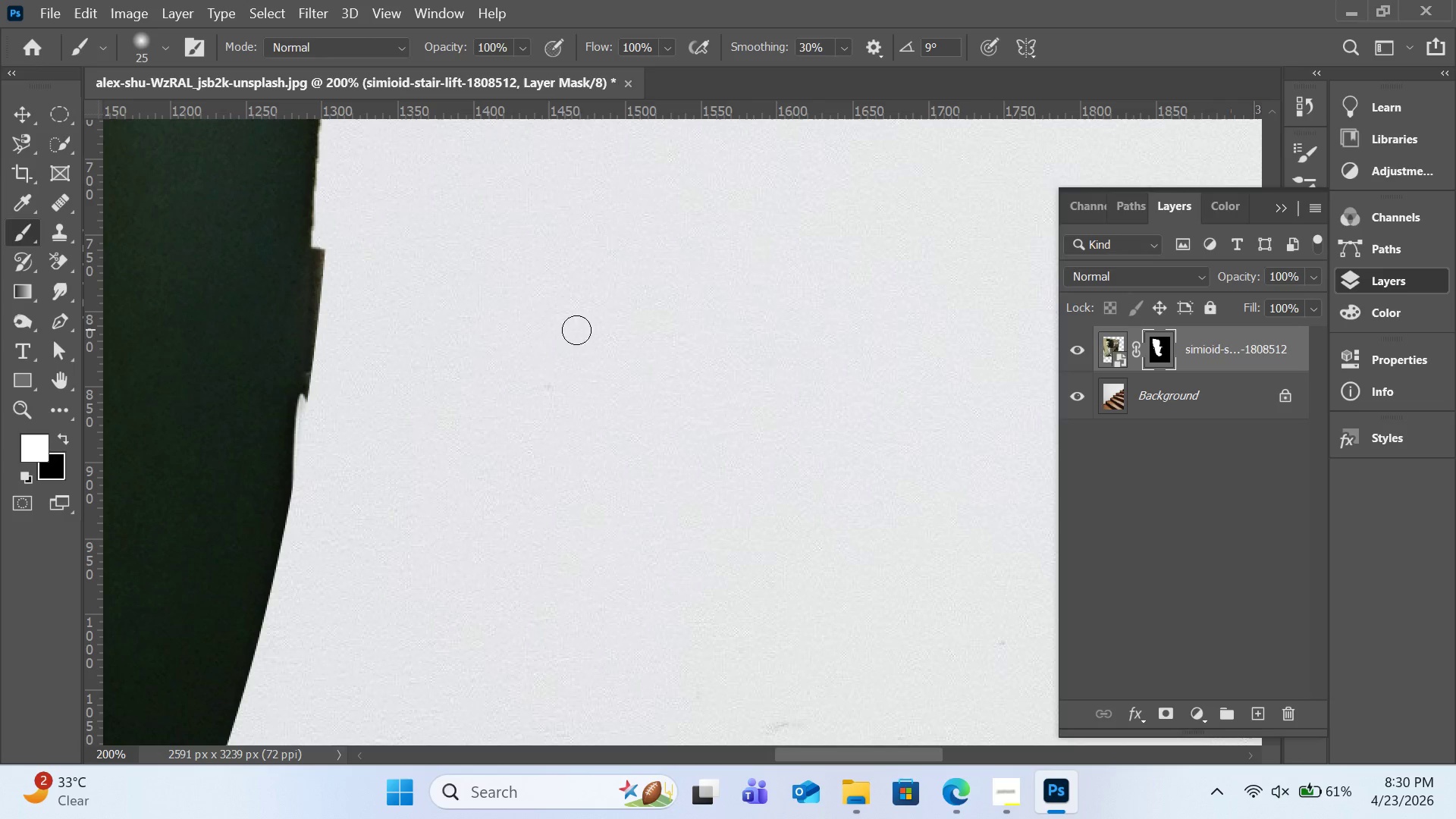 
scroll: coordinate [521, 331], scroll_direction: up, amount: 2.0
 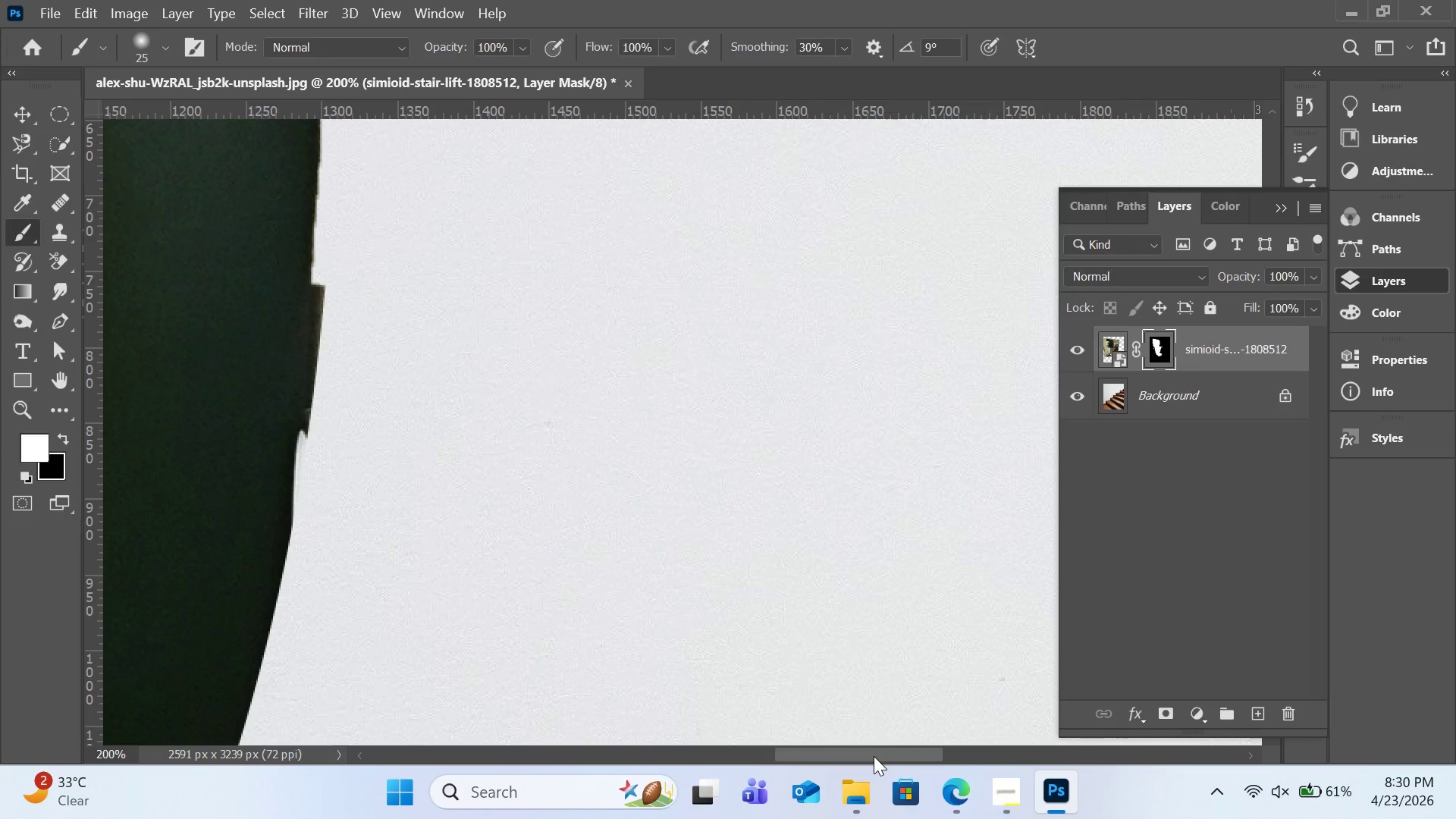 
left_click_drag(start_coordinate=[874, 756], to_coordinate=[827, 756])
 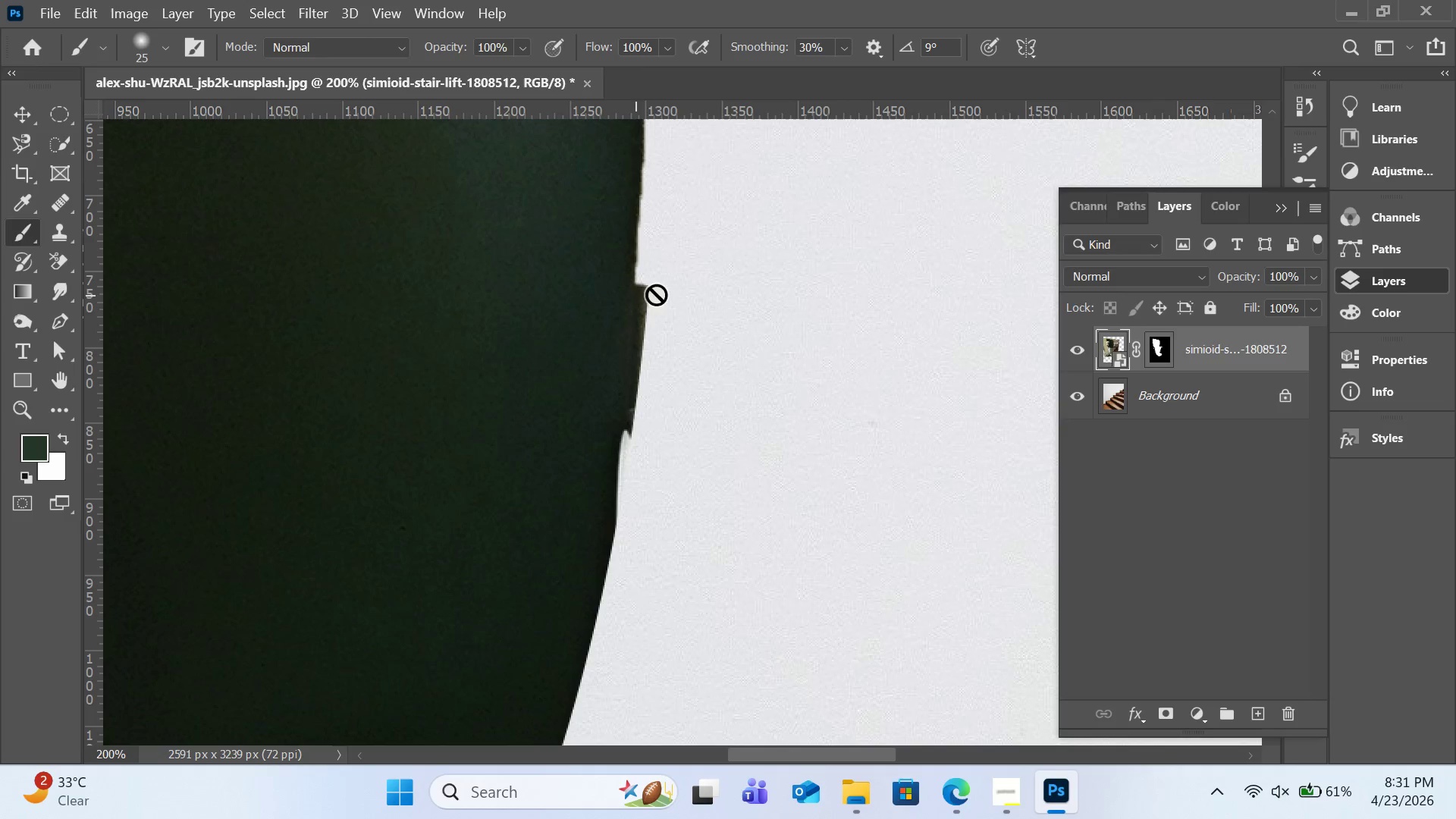 
left_click([1163, 349])
 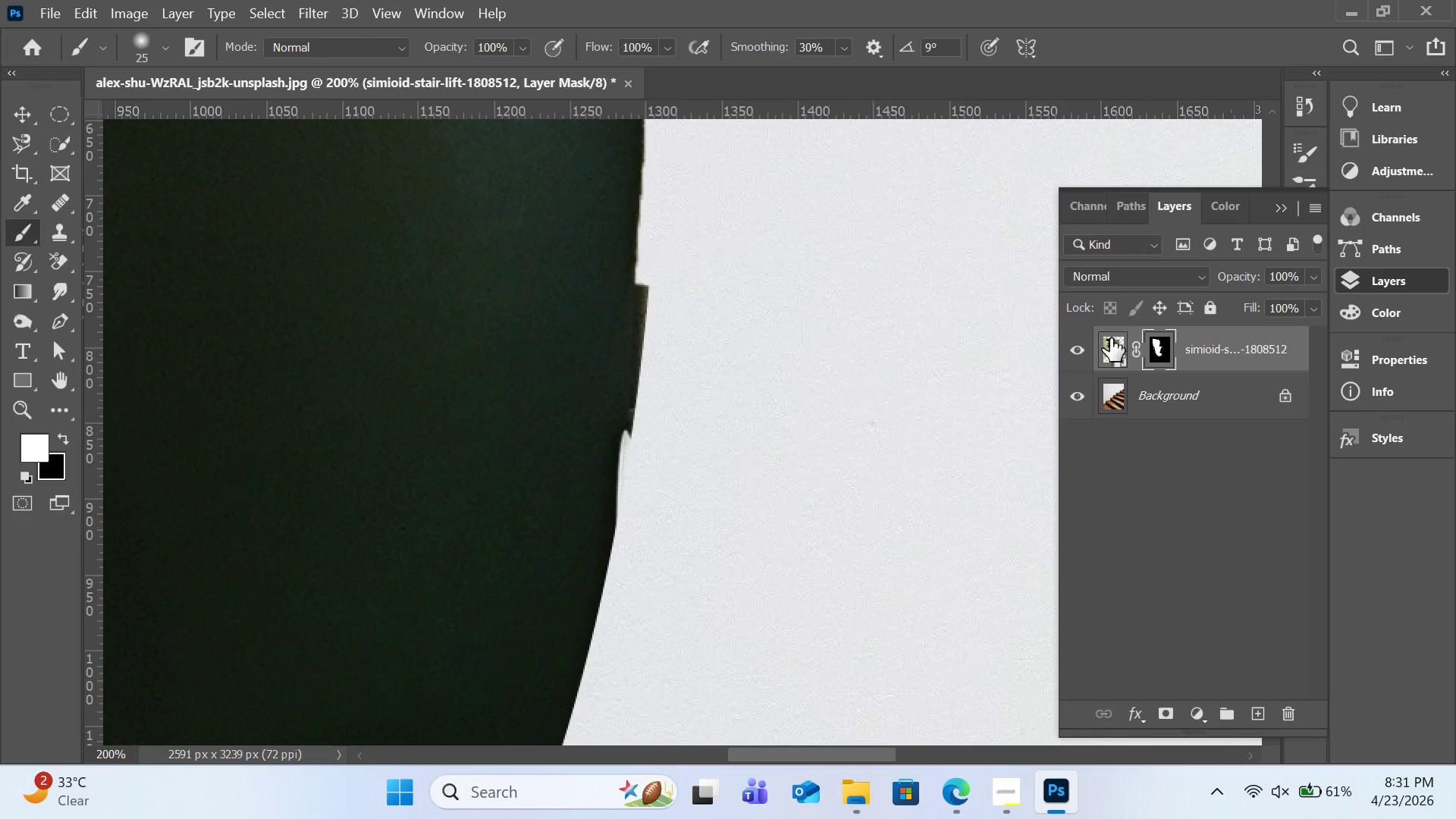 
left_click([1110, 338])
 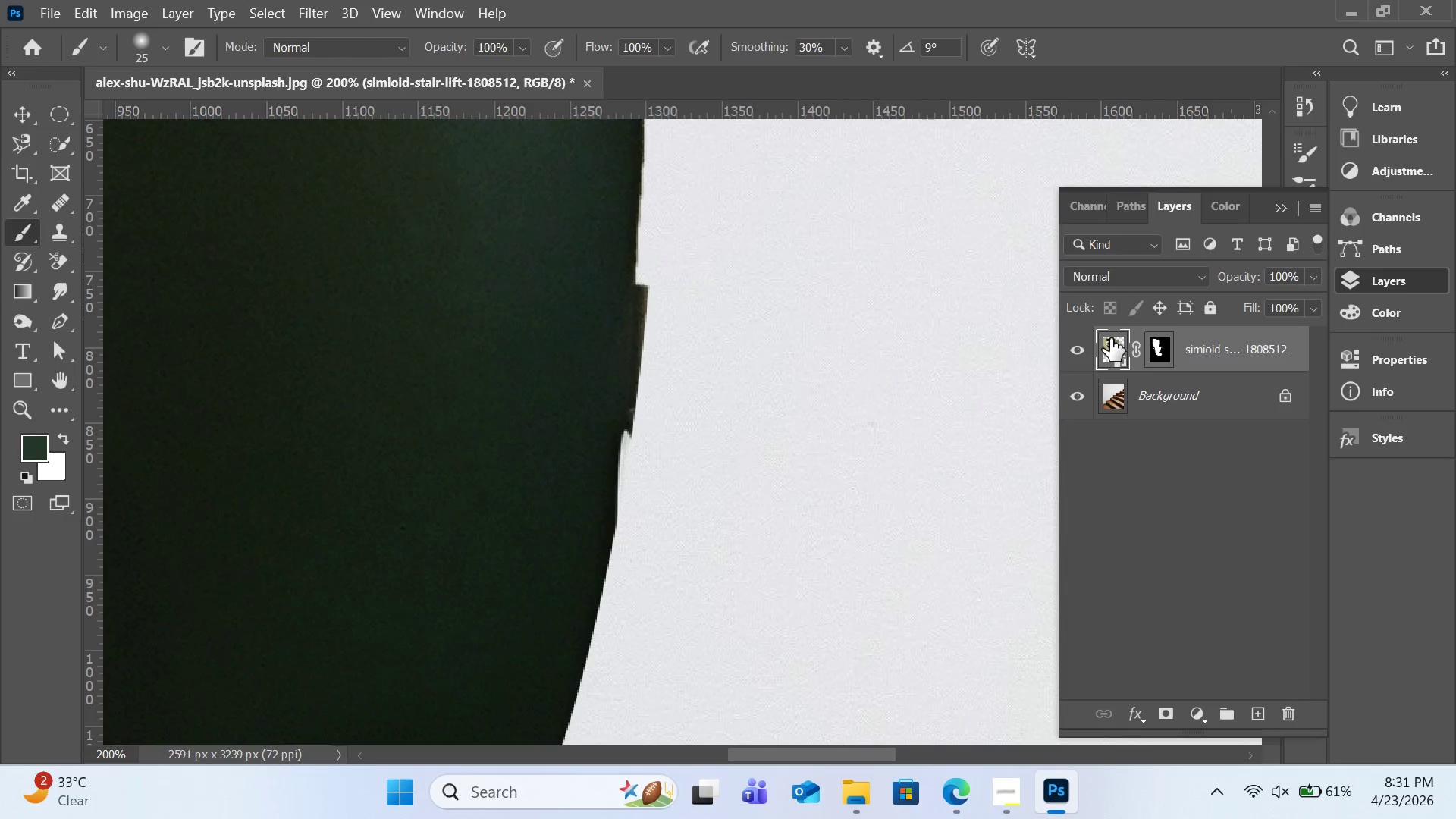 
hold_key(key=ControlLeft, duration=2.97)
left_click([1110, 338])
 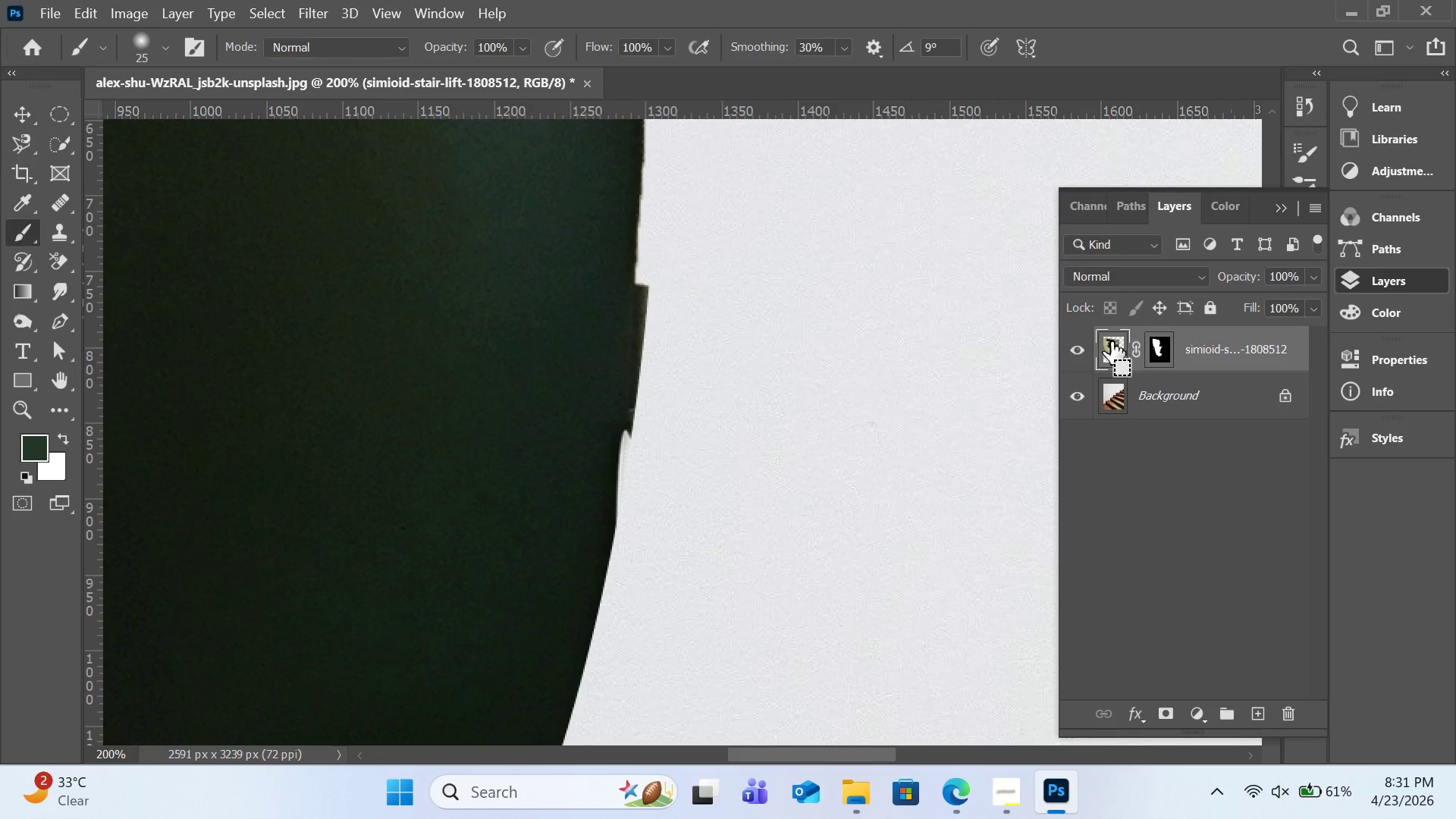 
left_click([1111, 343])
 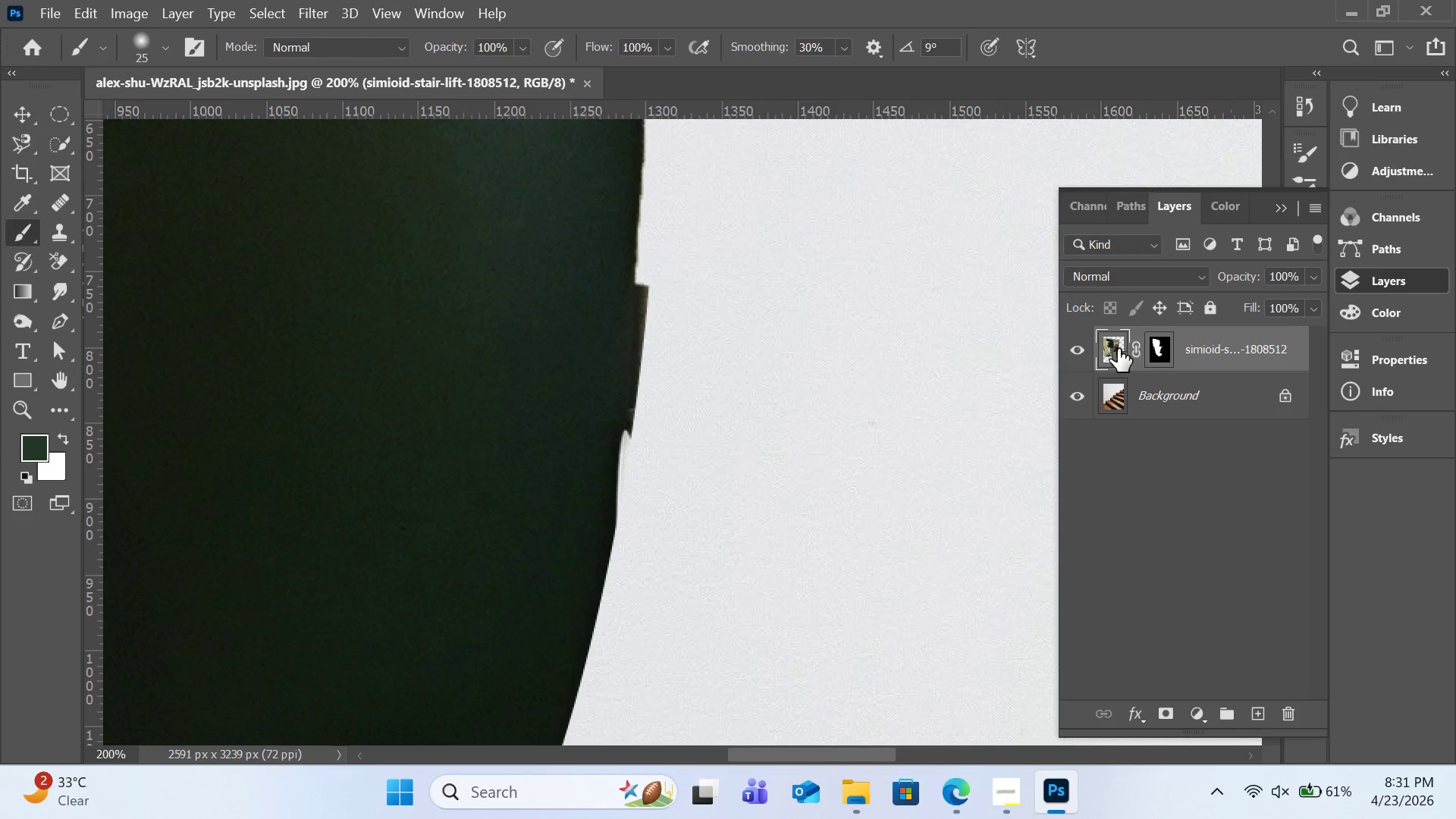 
hold_key(key=ShiftLeft, duration=2.5)
left_click([1110, 343])
 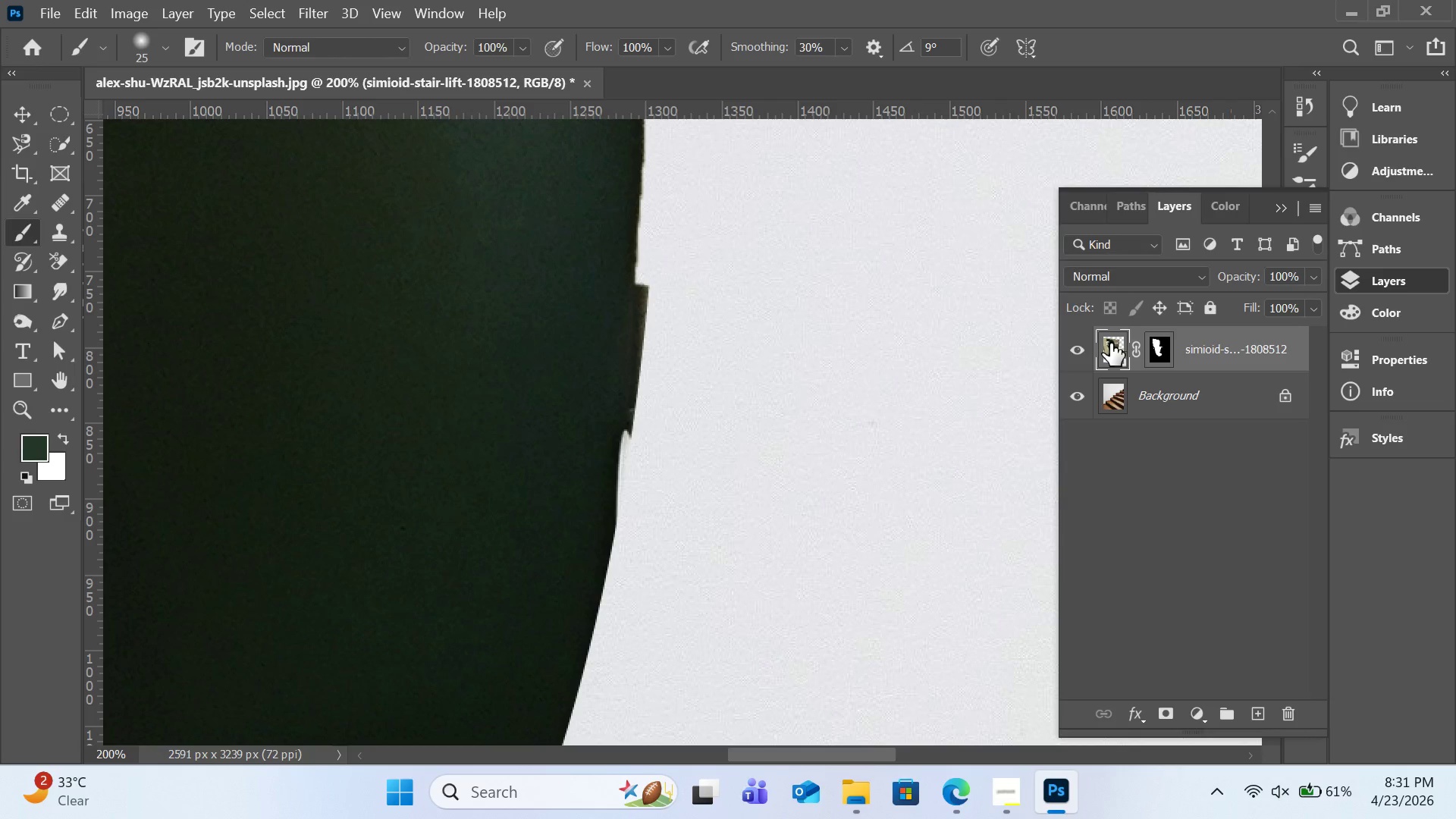 
double_click([1110, 343])
 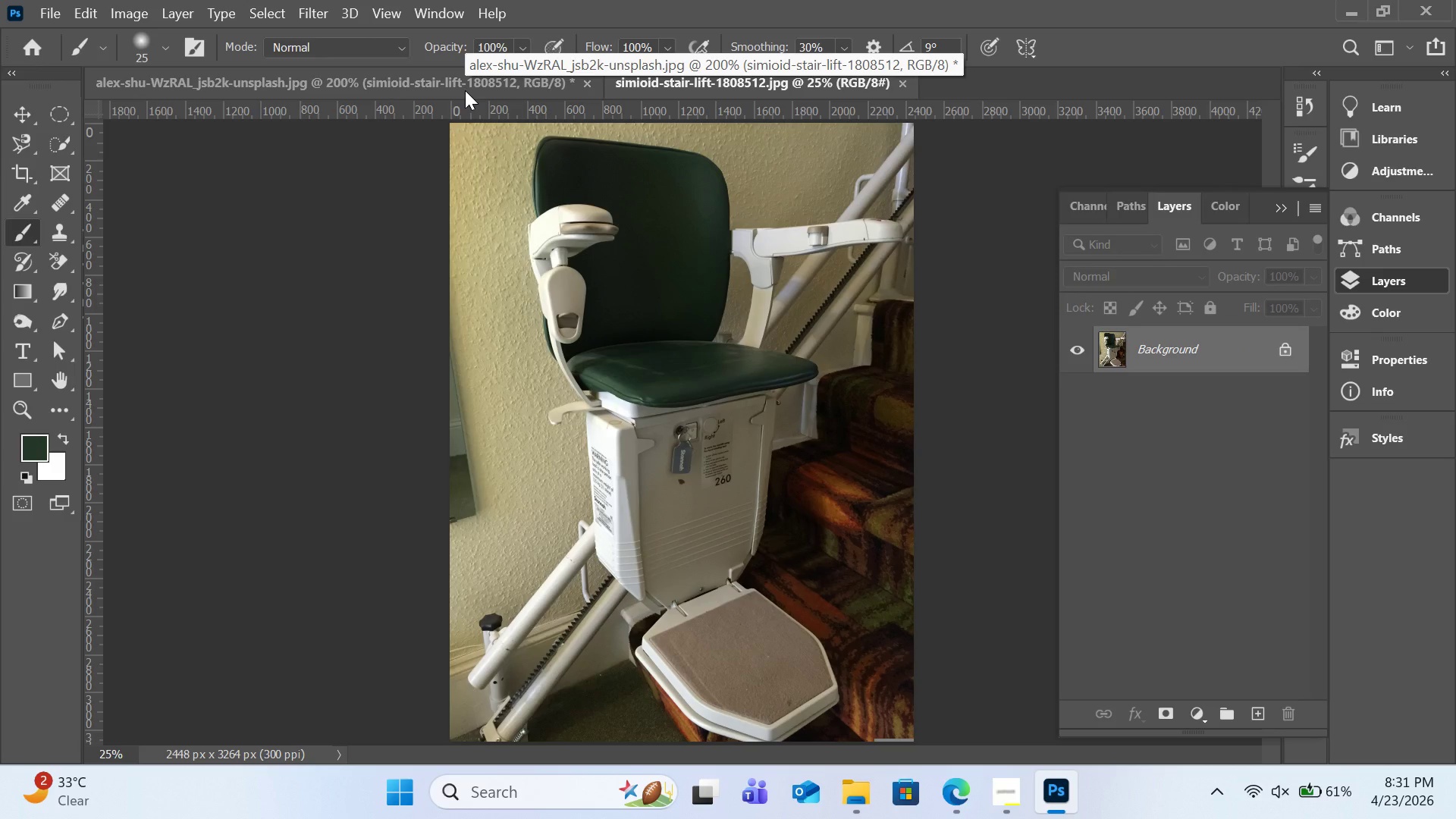 
left_click([457, 86])
 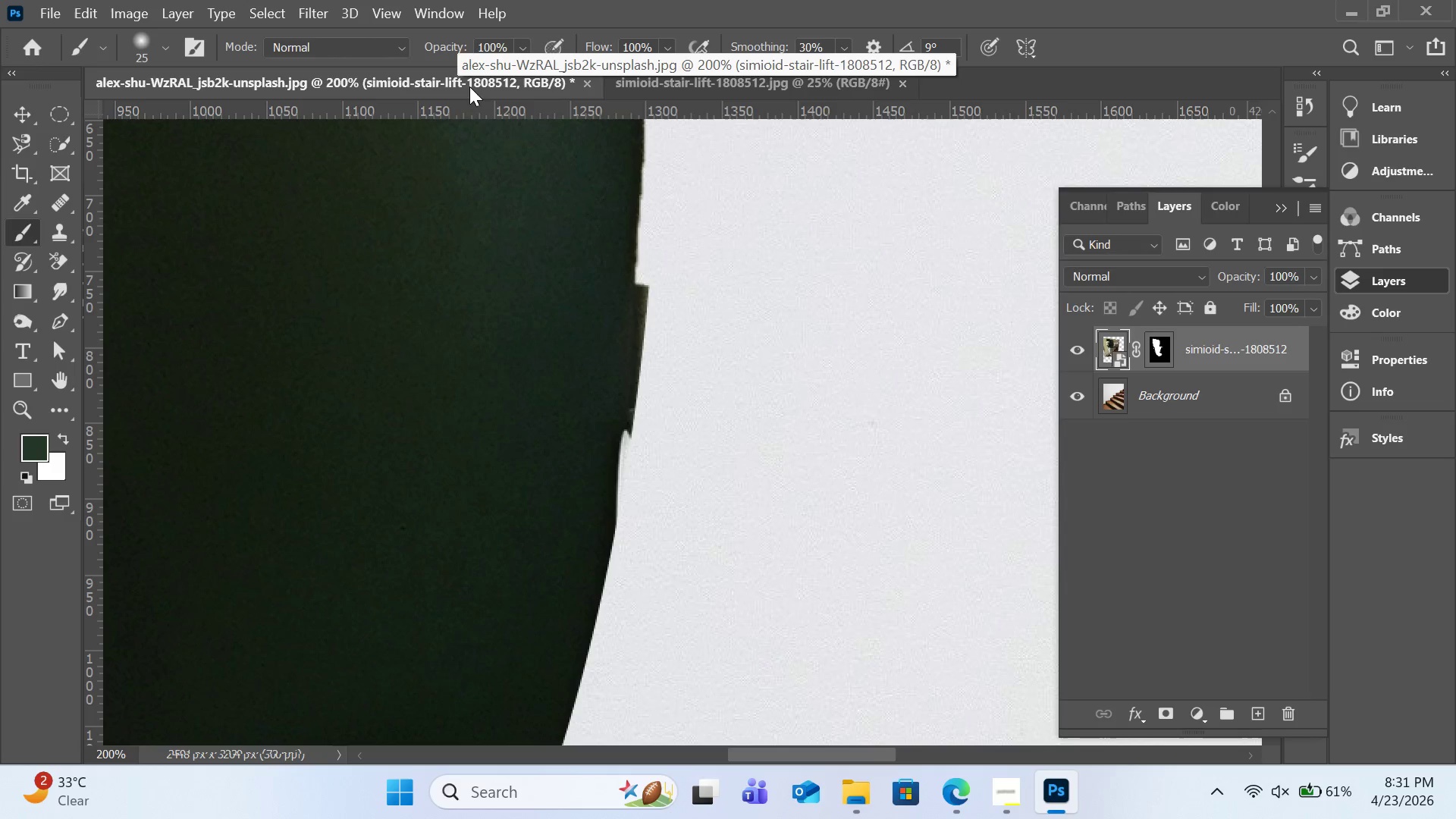 
key(Control+0)
 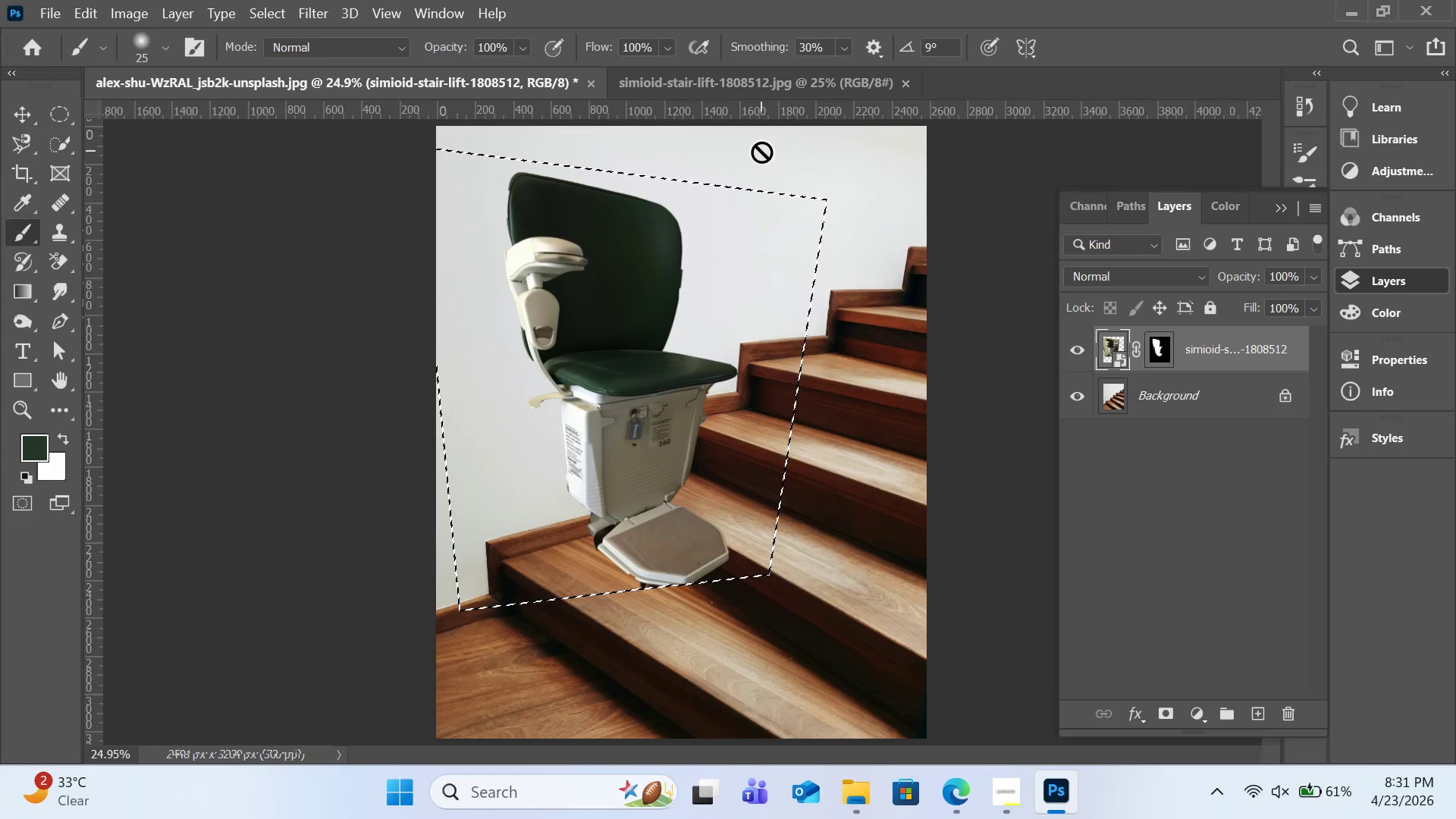 
hold_key(key=ControlLeft, duration=0.98)
 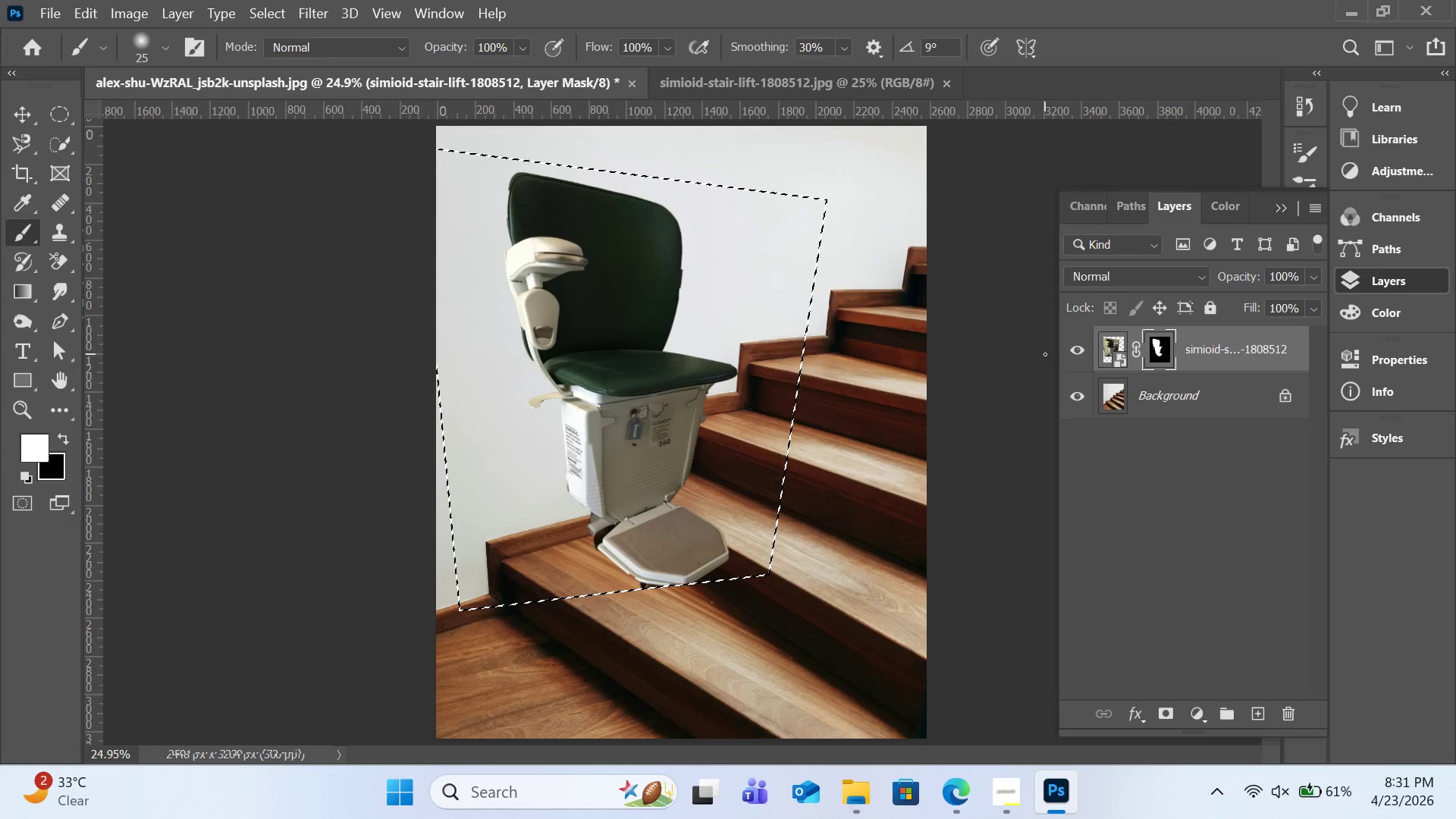 
wait(7.08)
 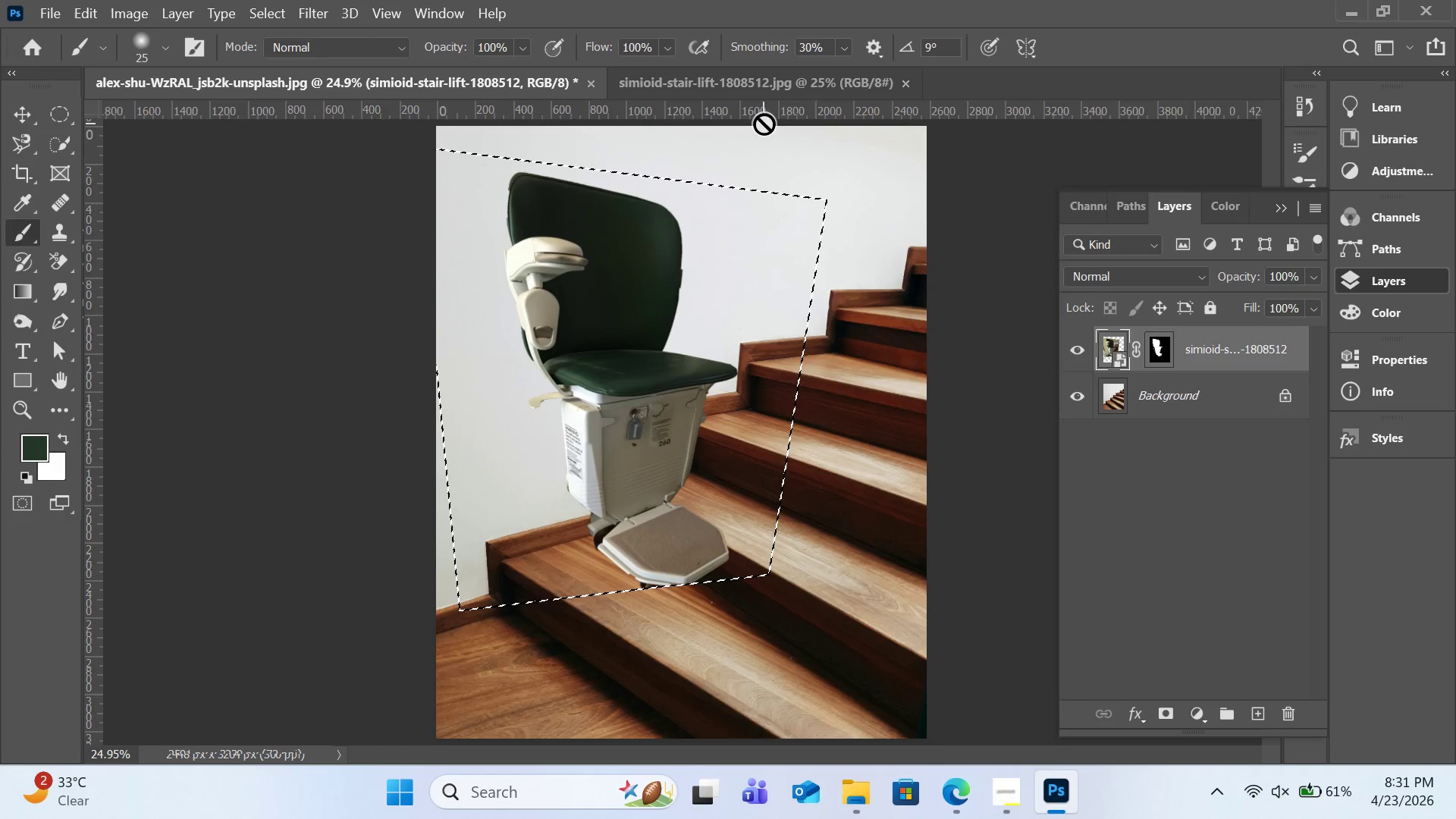 
key(Control+D)
 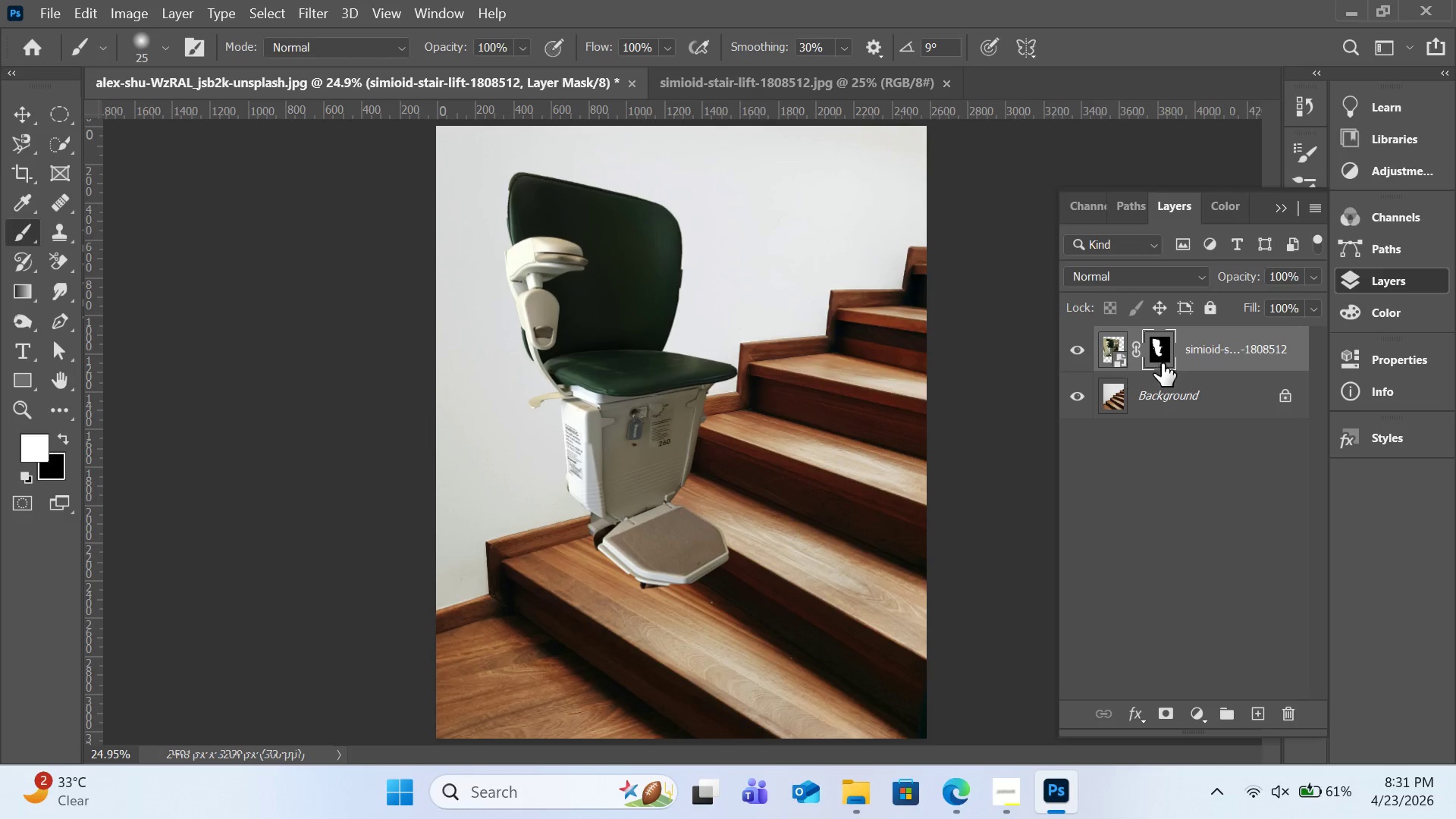 
hold_key(key=ControlLeft, duration=0.86)
left_click([1162, 353])
 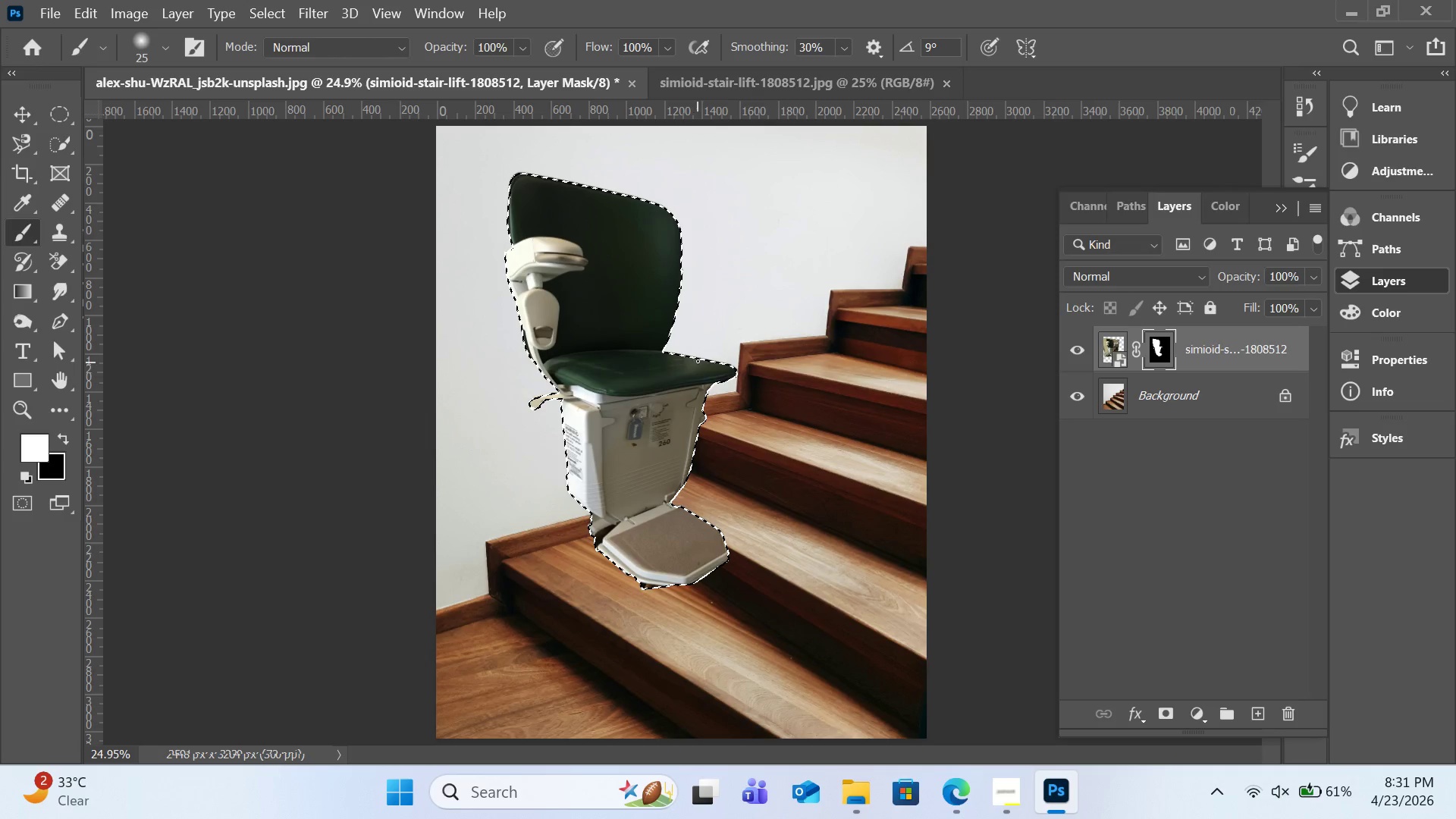 
key(Control+D)
 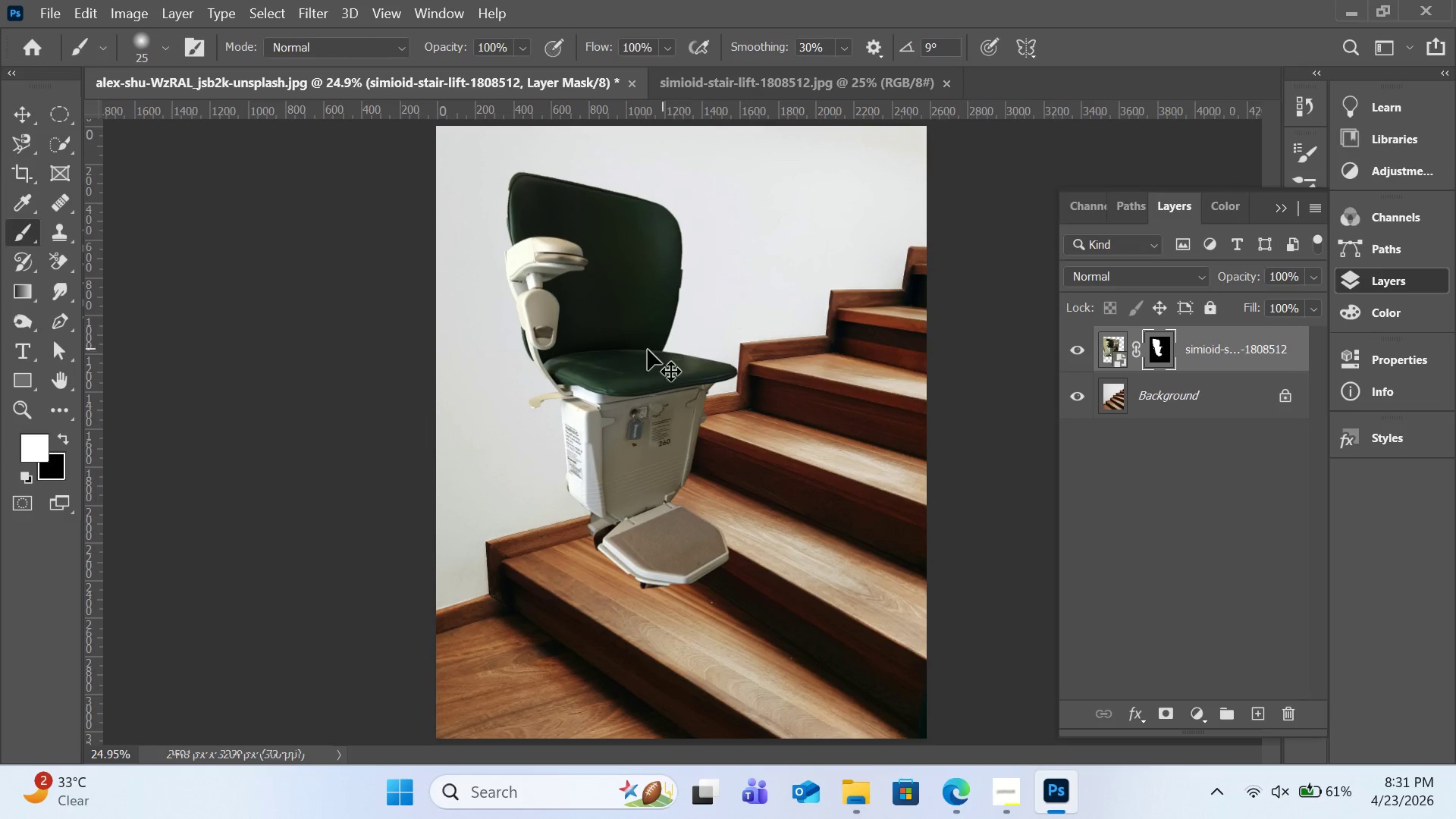 
hold_key(key=ControlLeft, duration=4.34)
left_click_drag(start_coordinate=[642, 342], to_coordinate=[588, 374])
 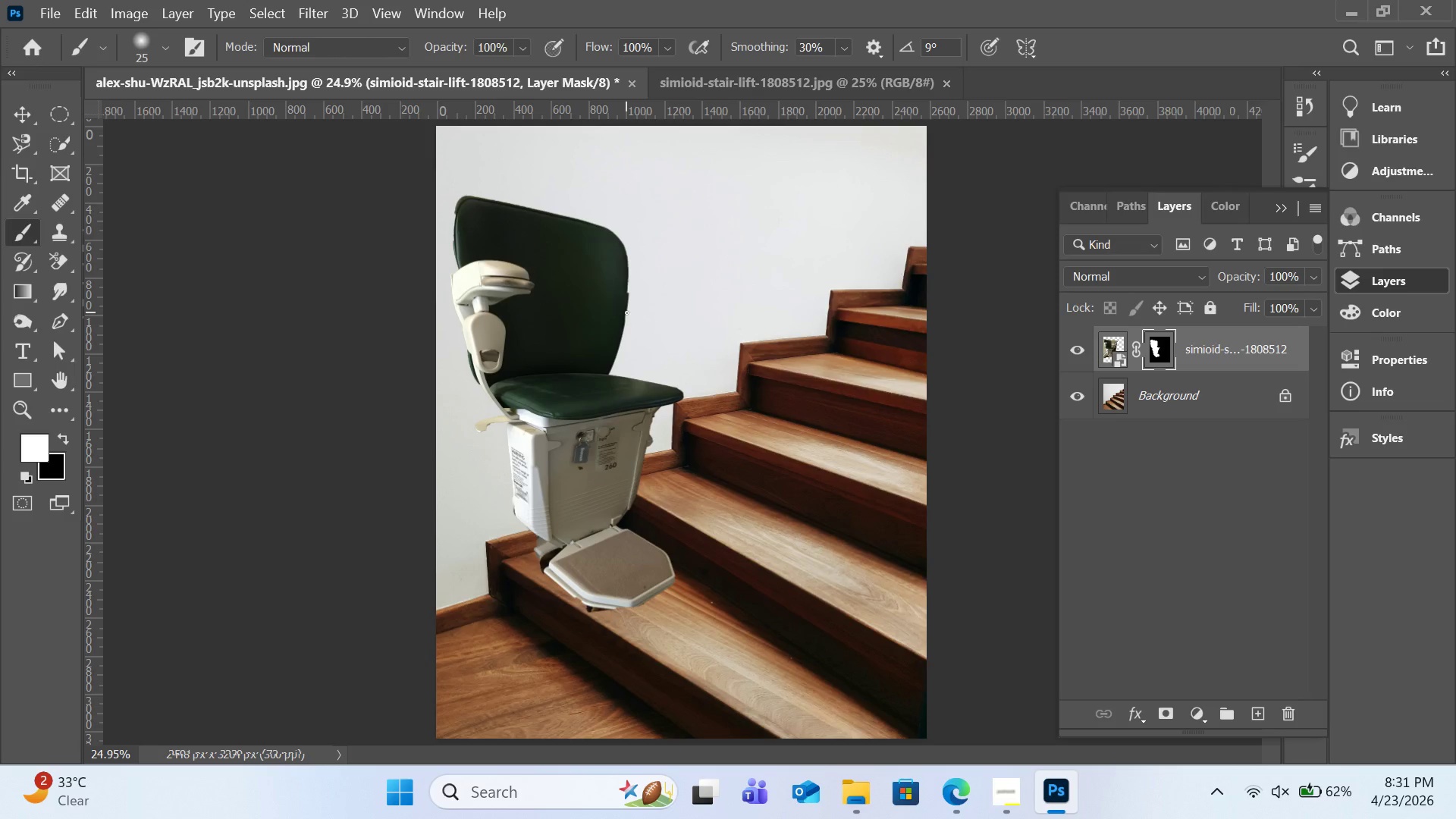 
key(Control+T)
 